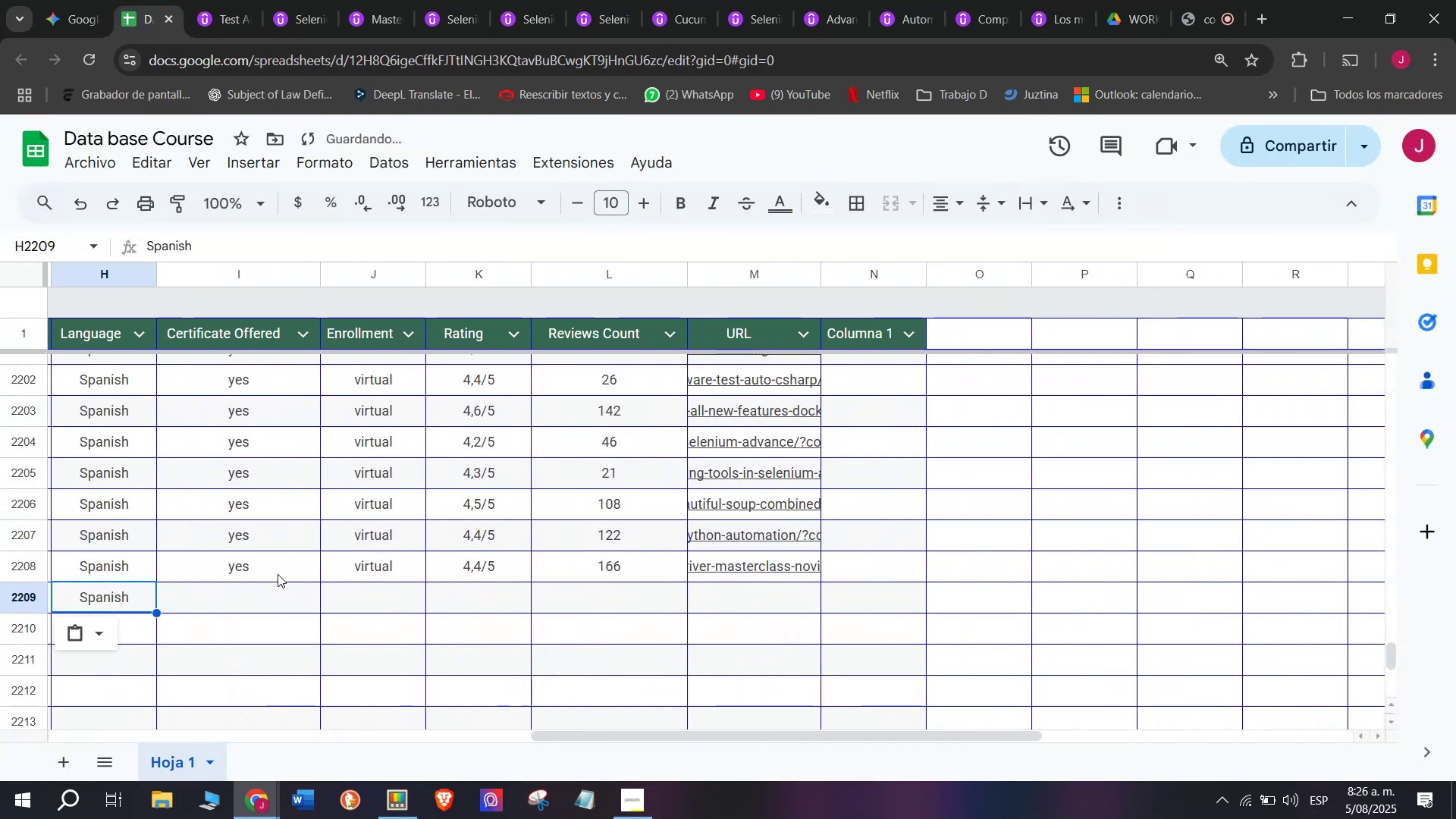 
key(Break)
 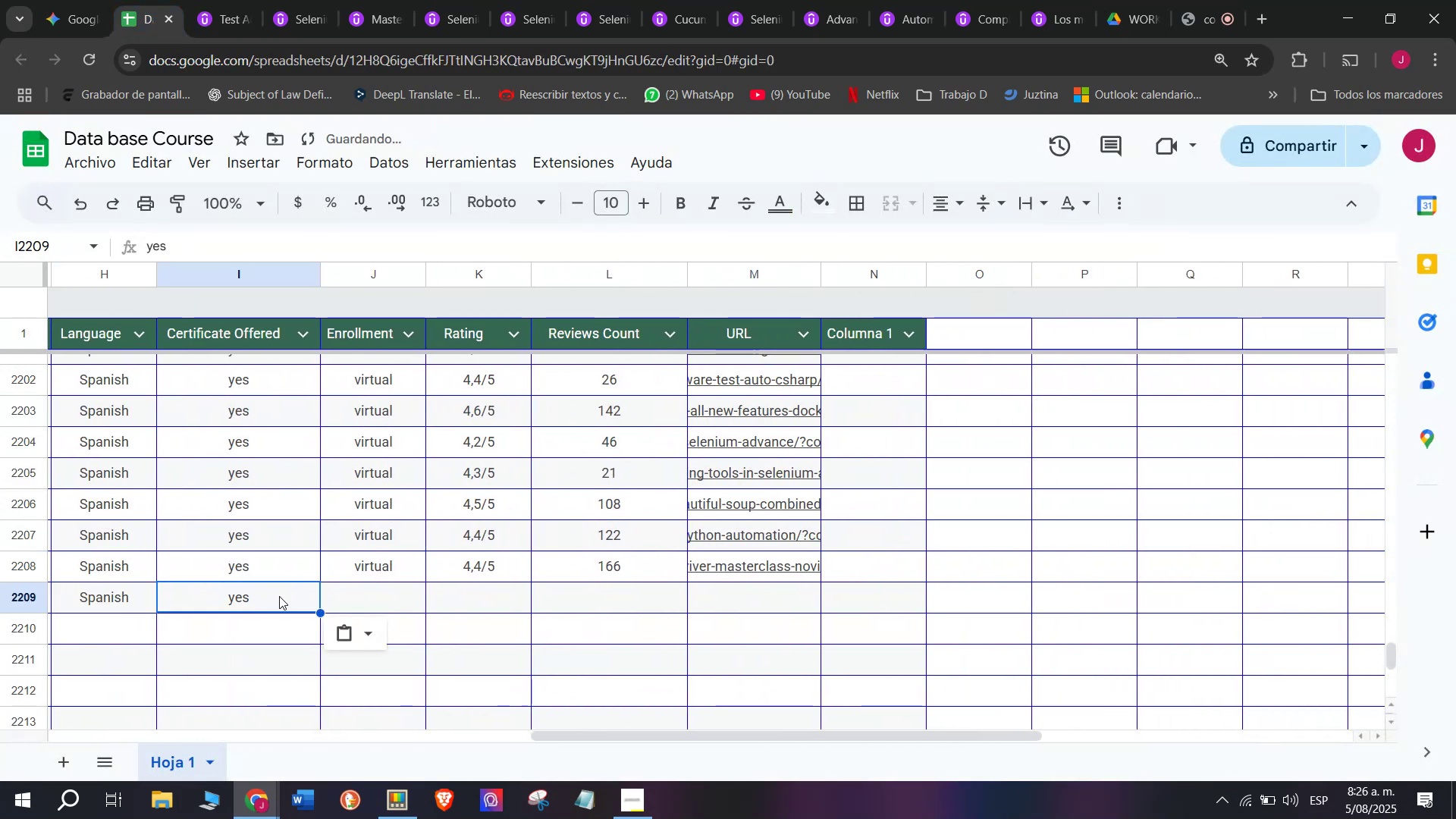 
key(Control+ControlLeft)
 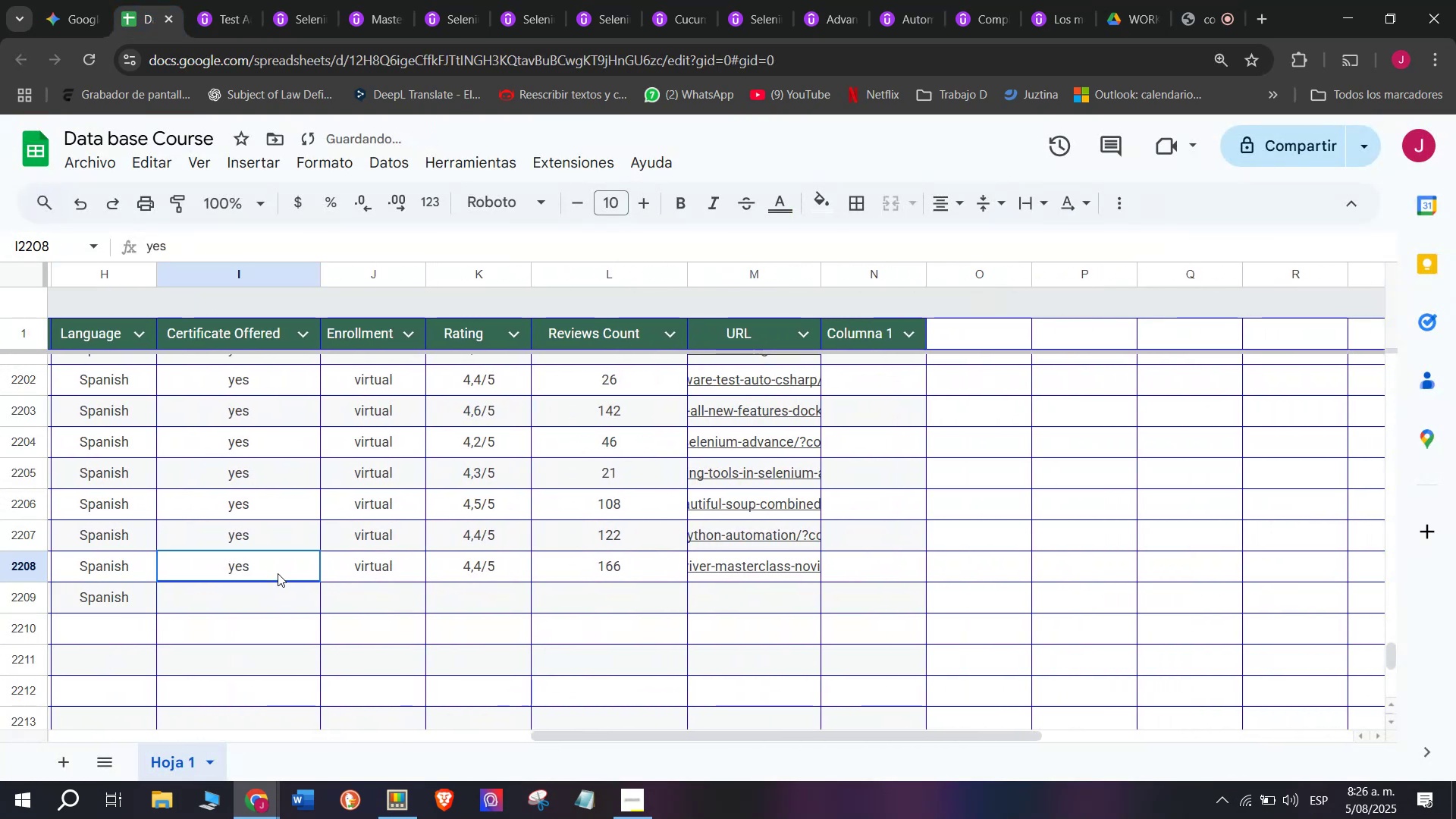 
key(Control+C)
 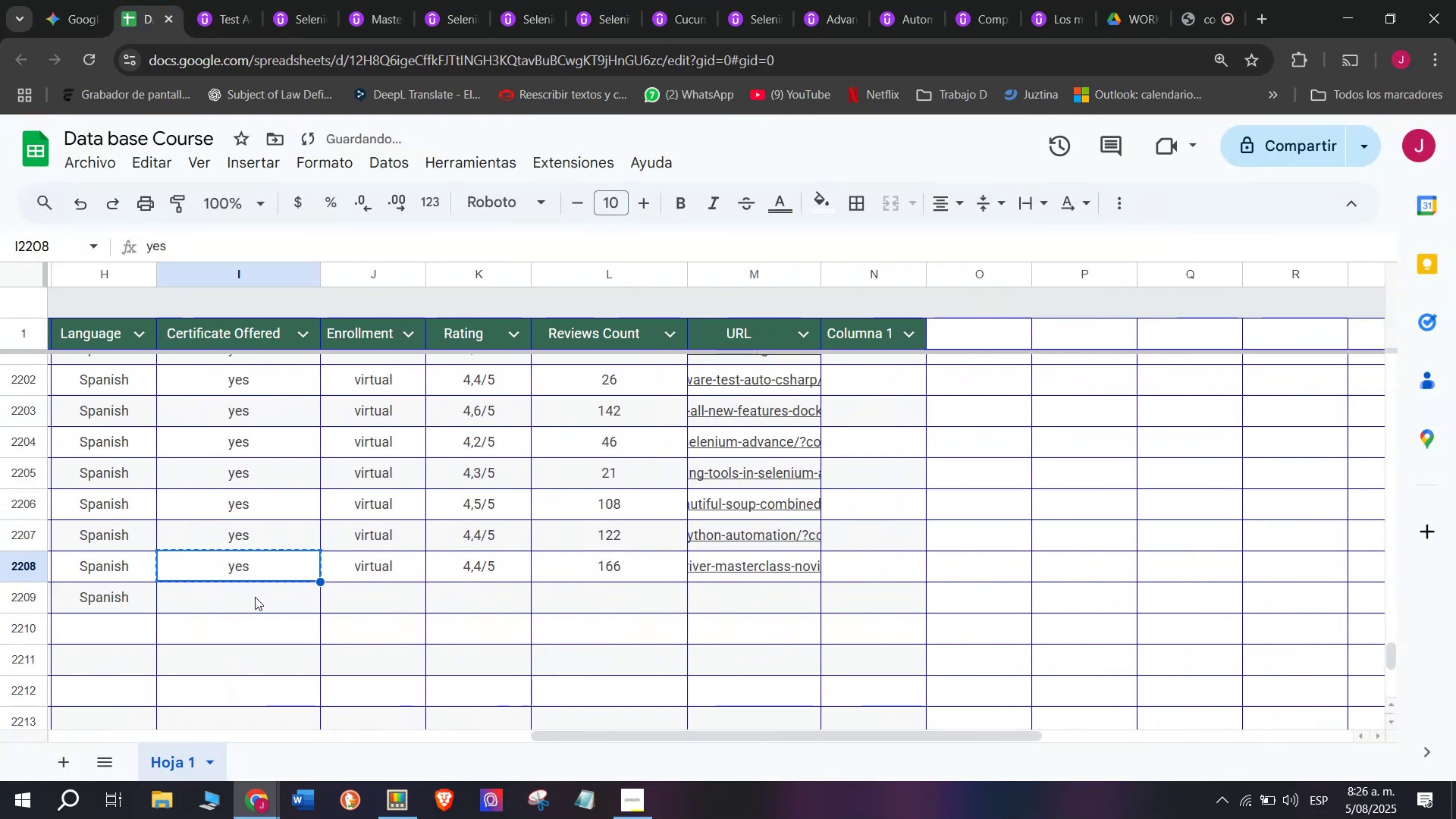 
key(Z)
 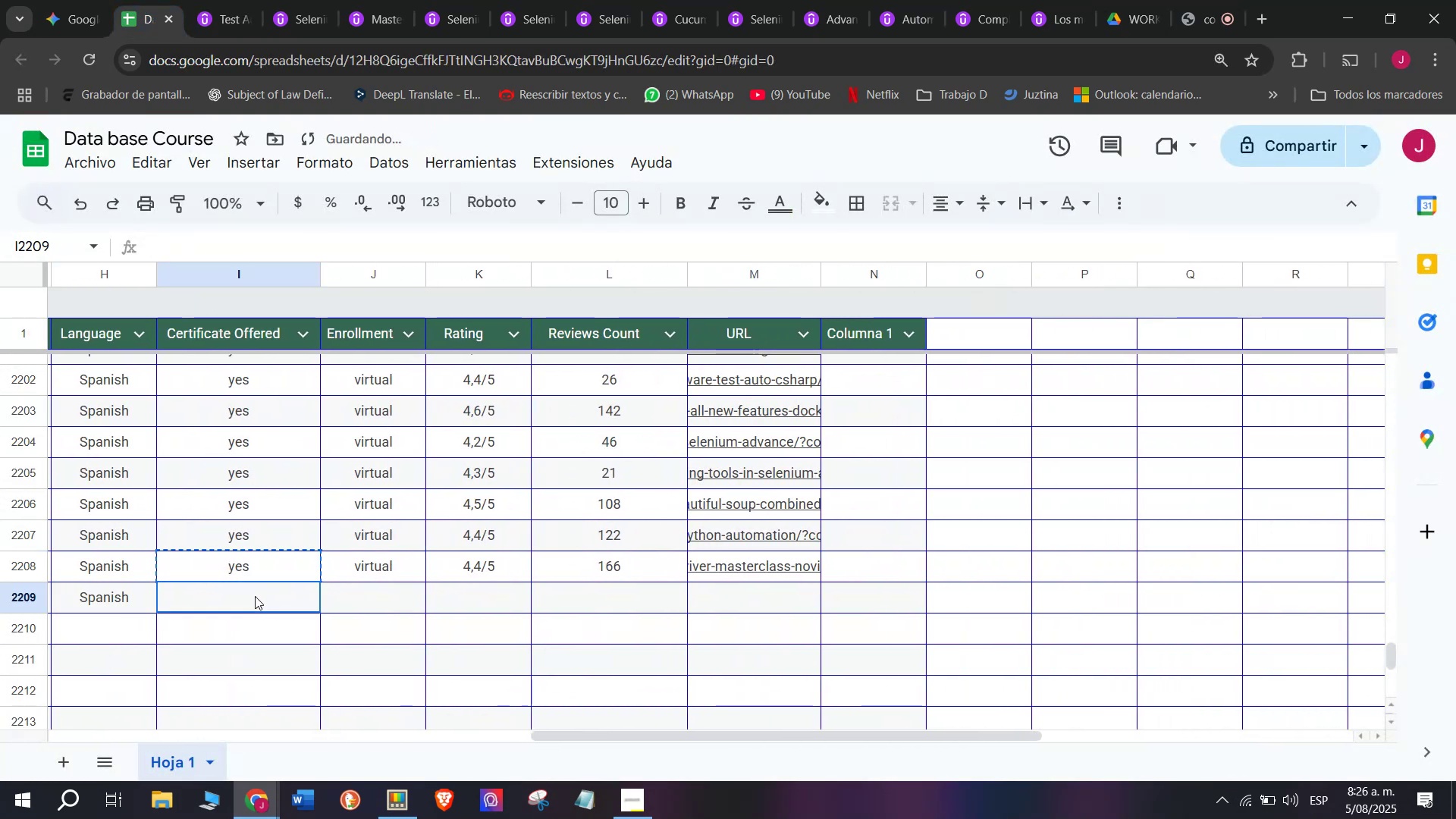 
key(Control+ControlLeft)
 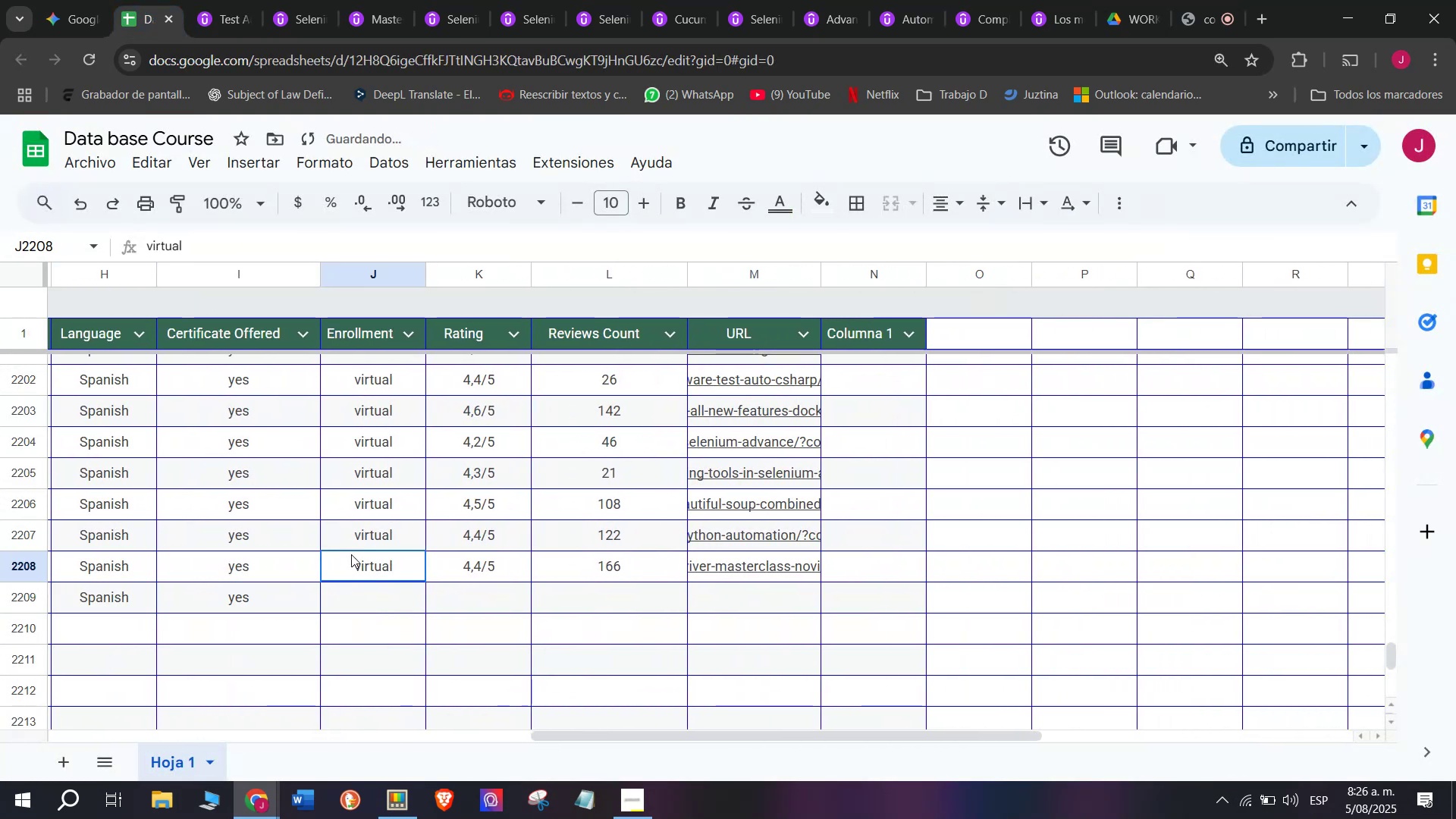 
key(Control+V)
 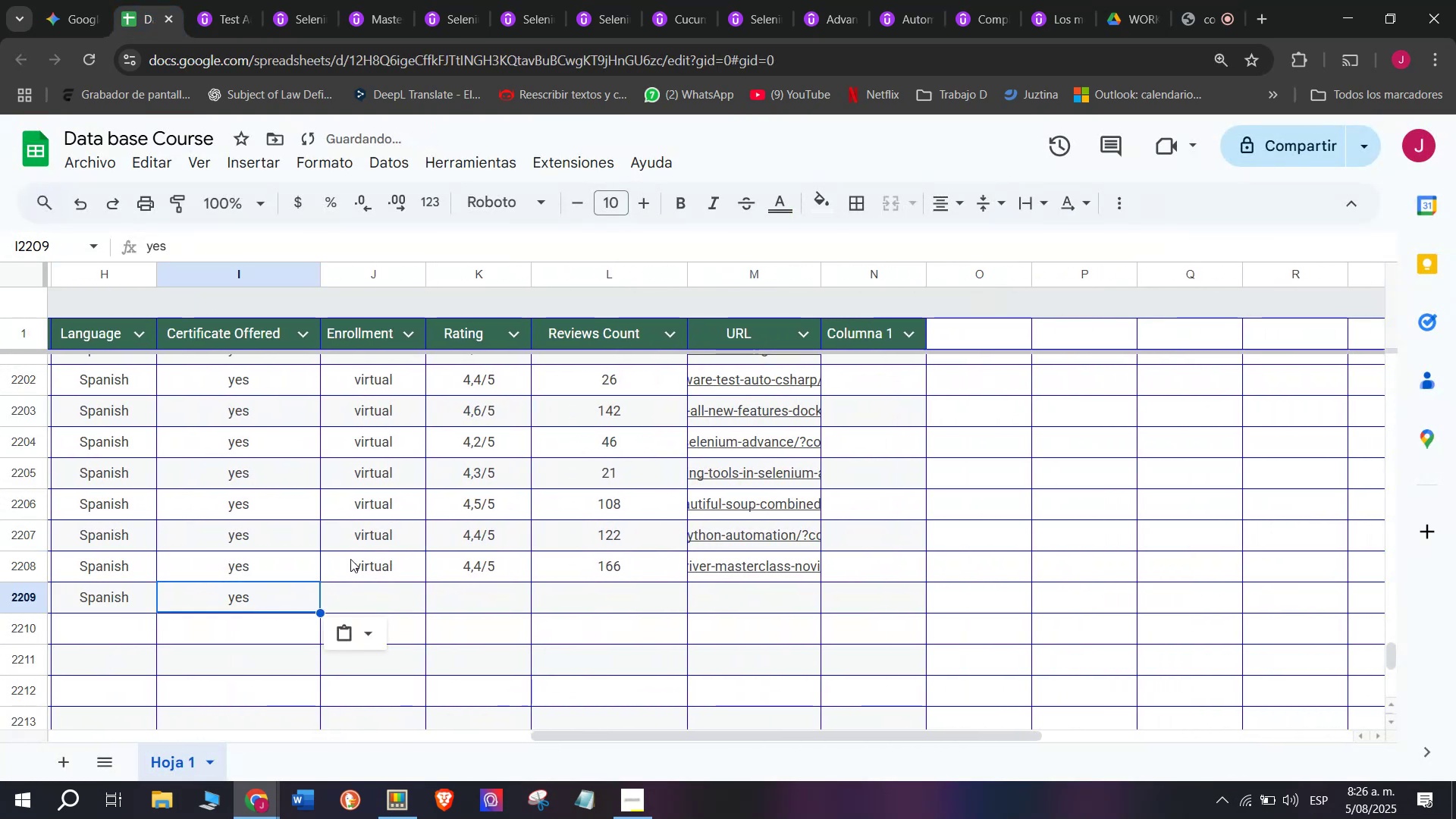 
left_click([351, 554])
 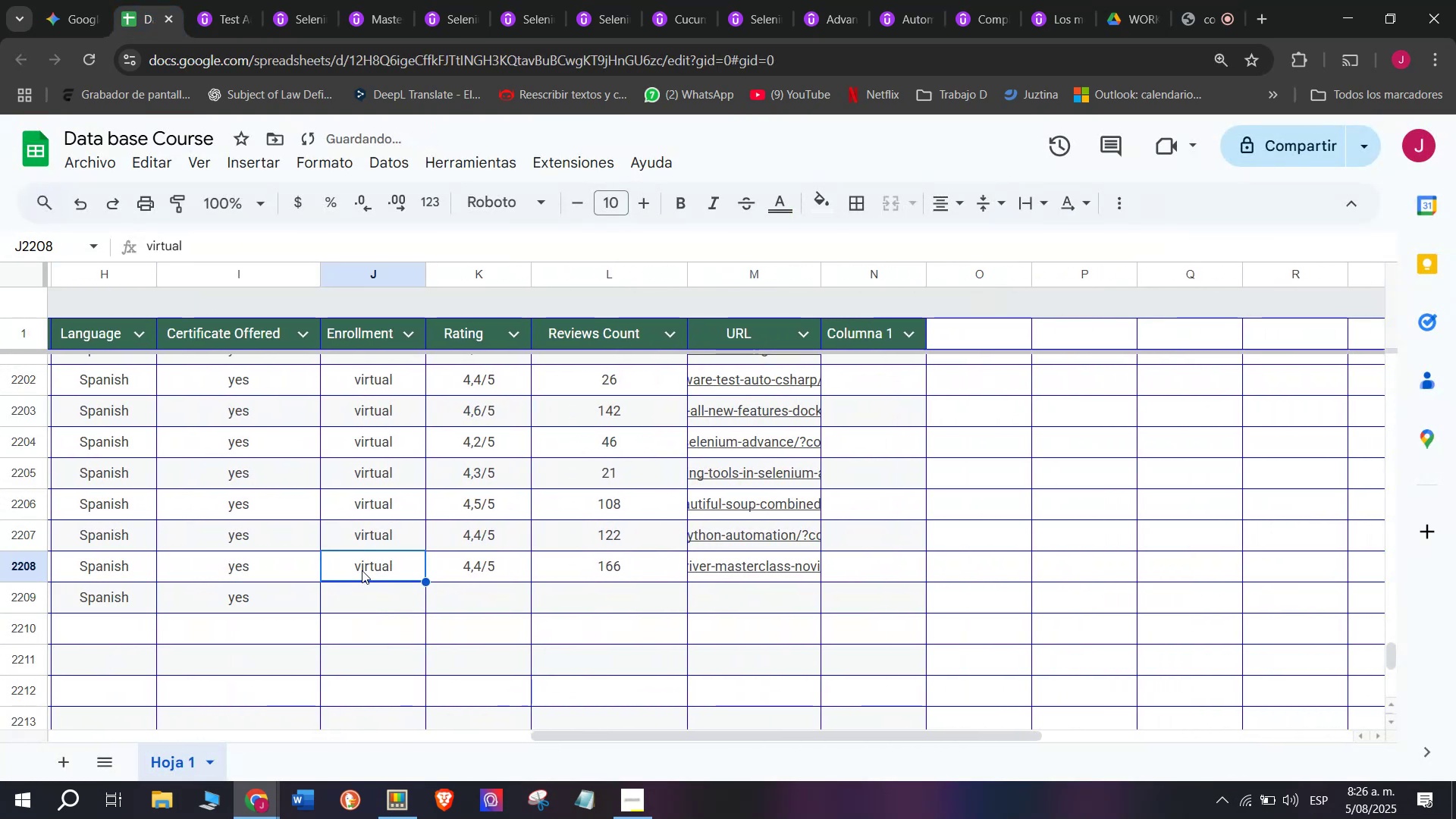 
key(Control+ControlLeft)
 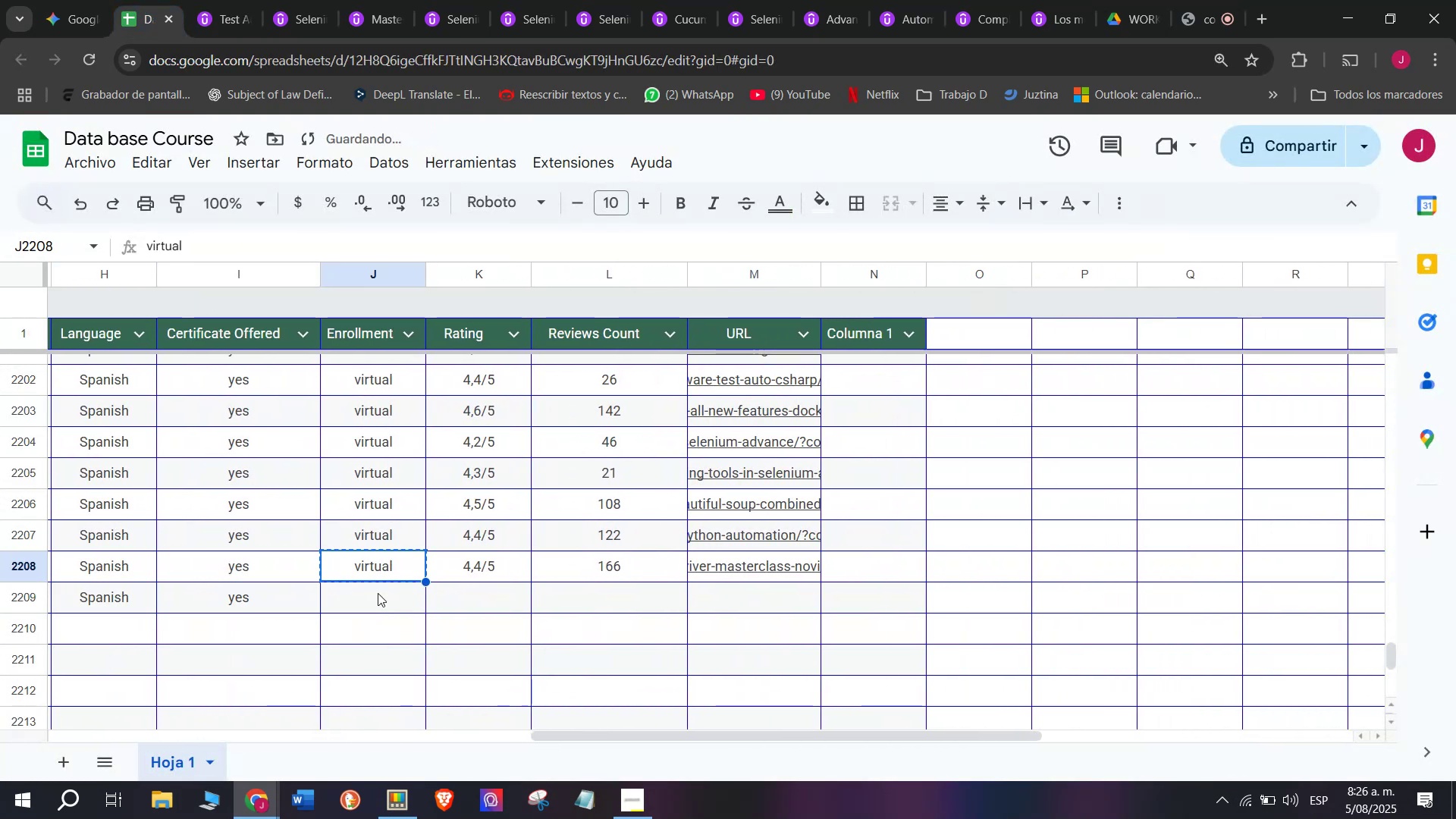 
key(Break)
 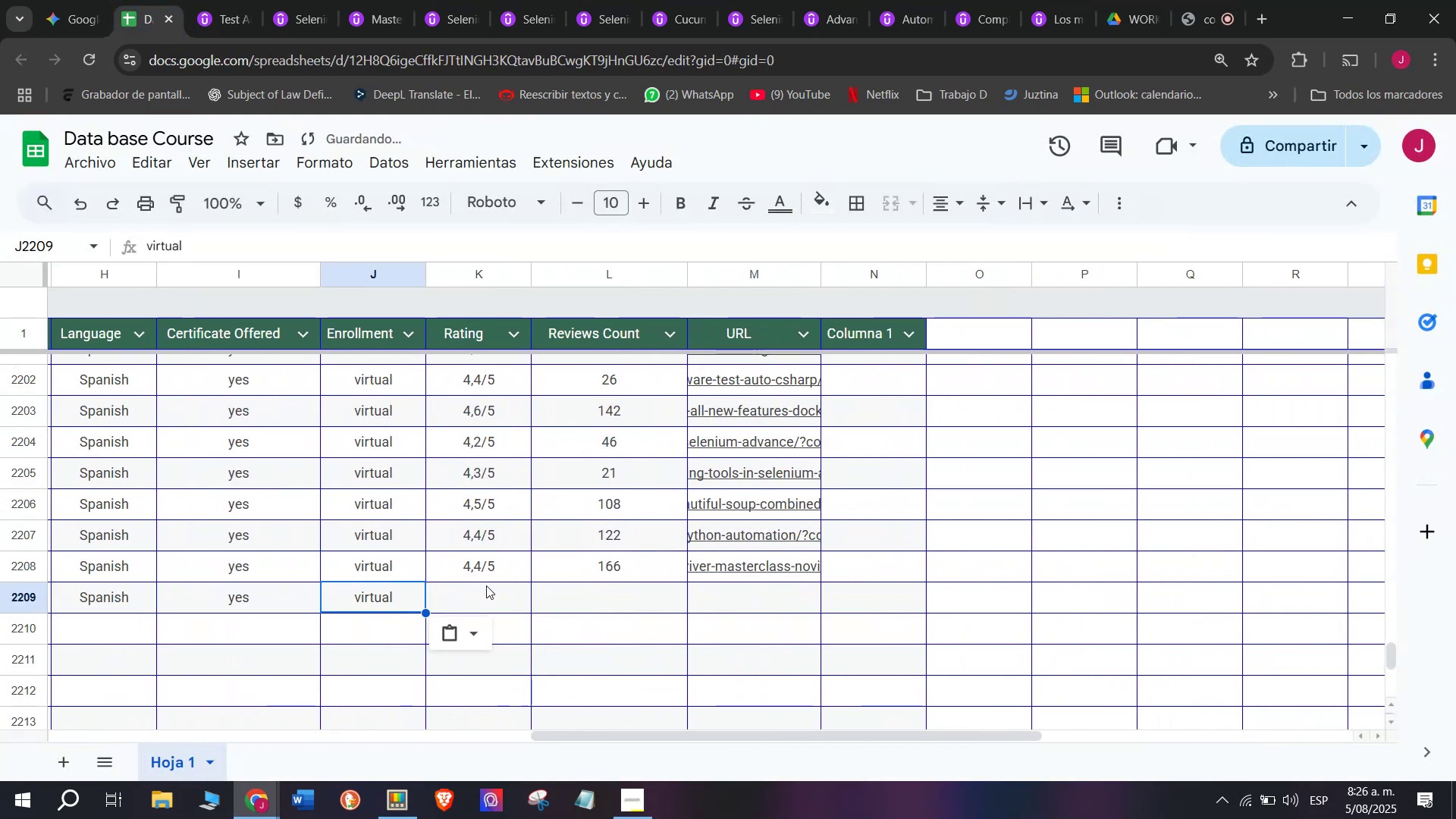 
key(Control+C)
 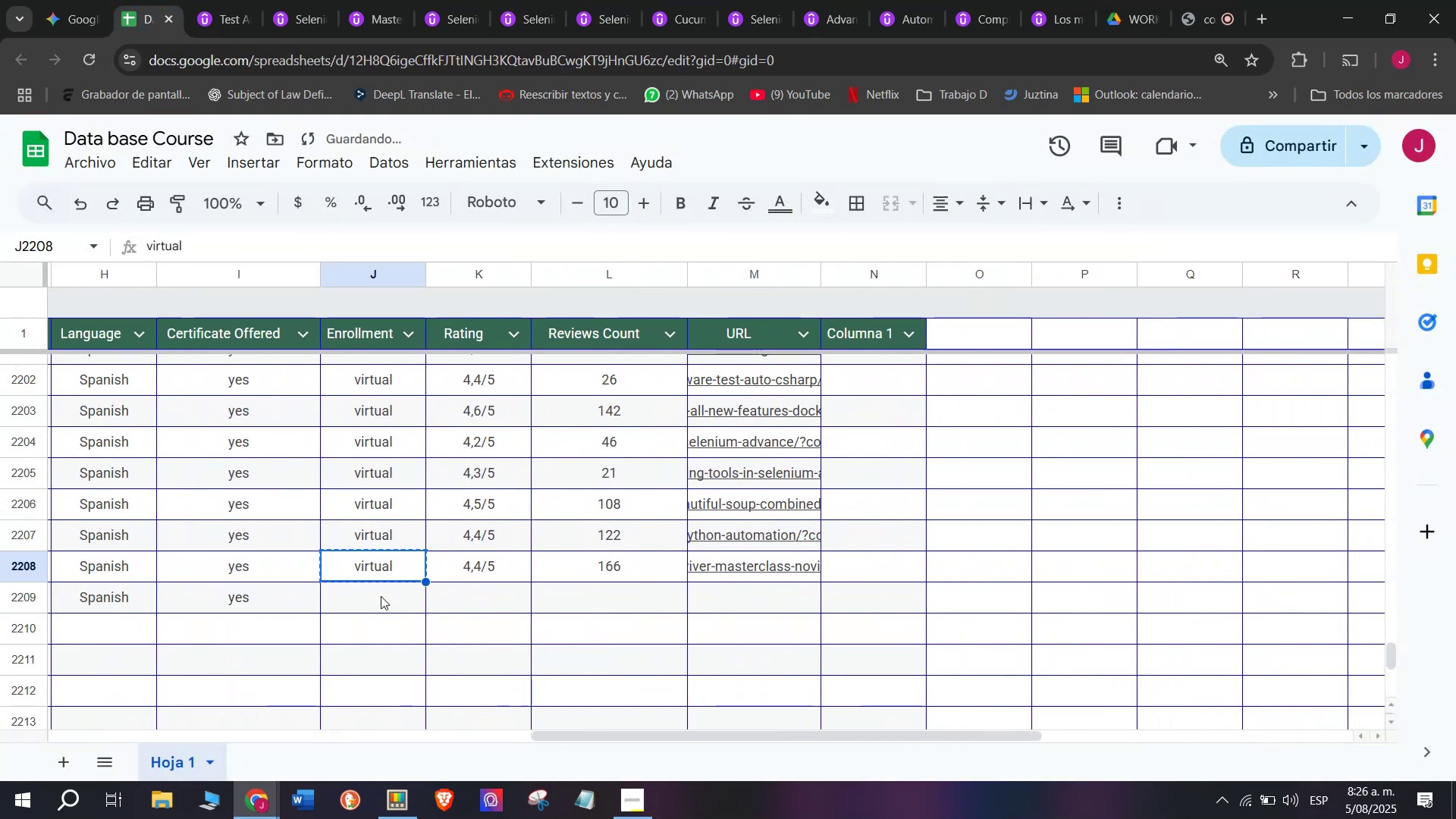 
key(Z)
 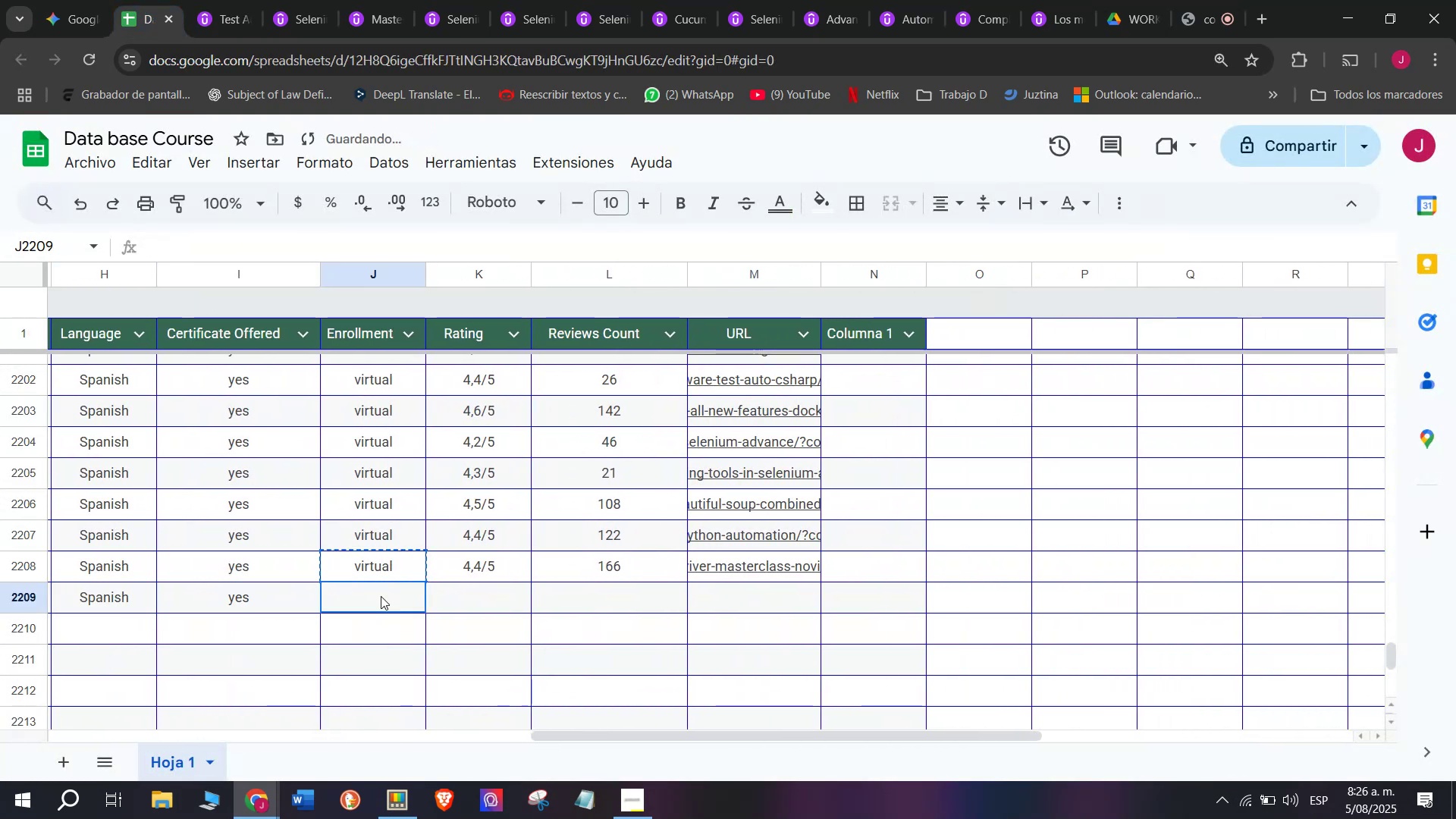 
key(Control+ControlLeft)
 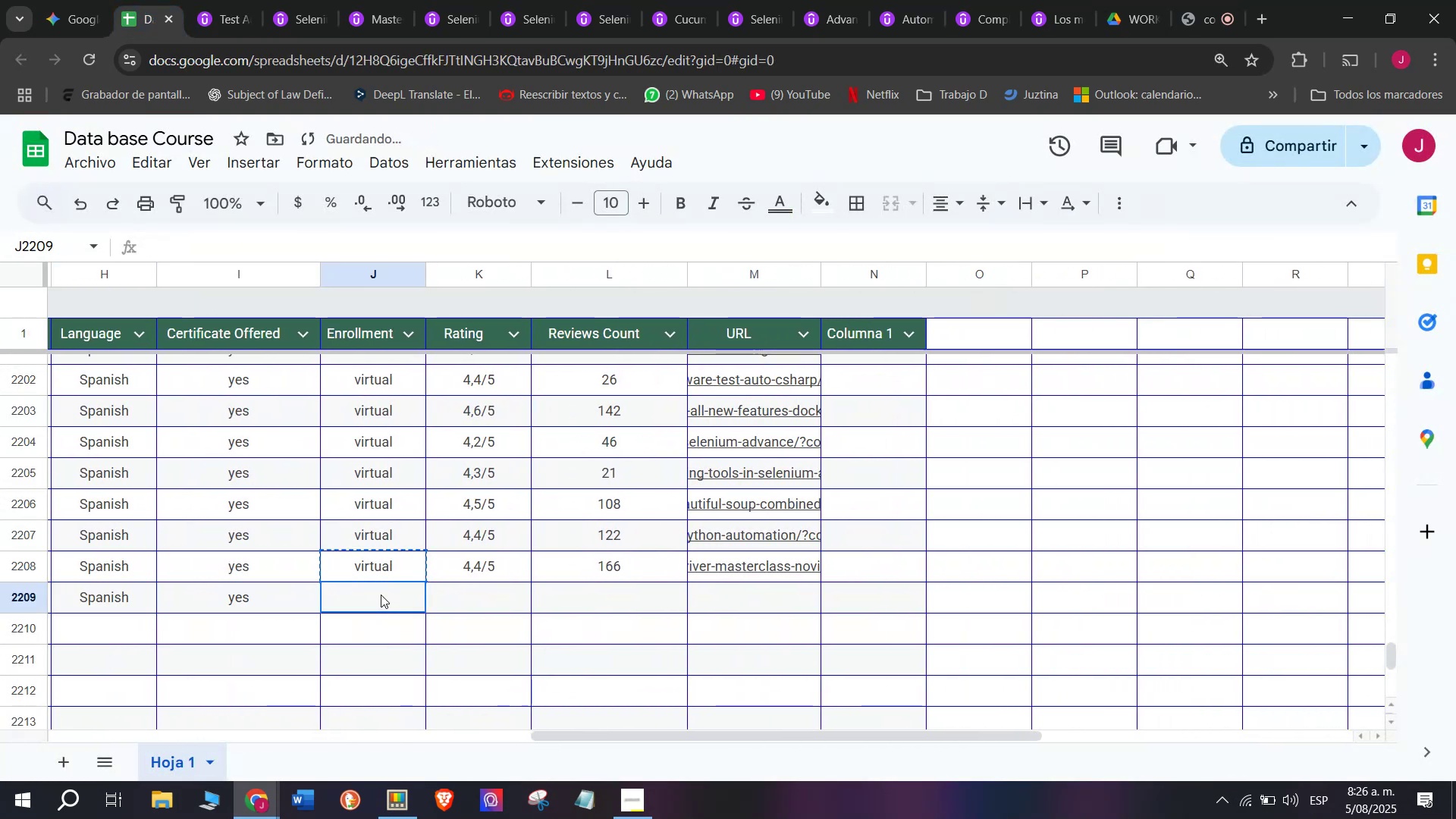 
key(Control+V)
 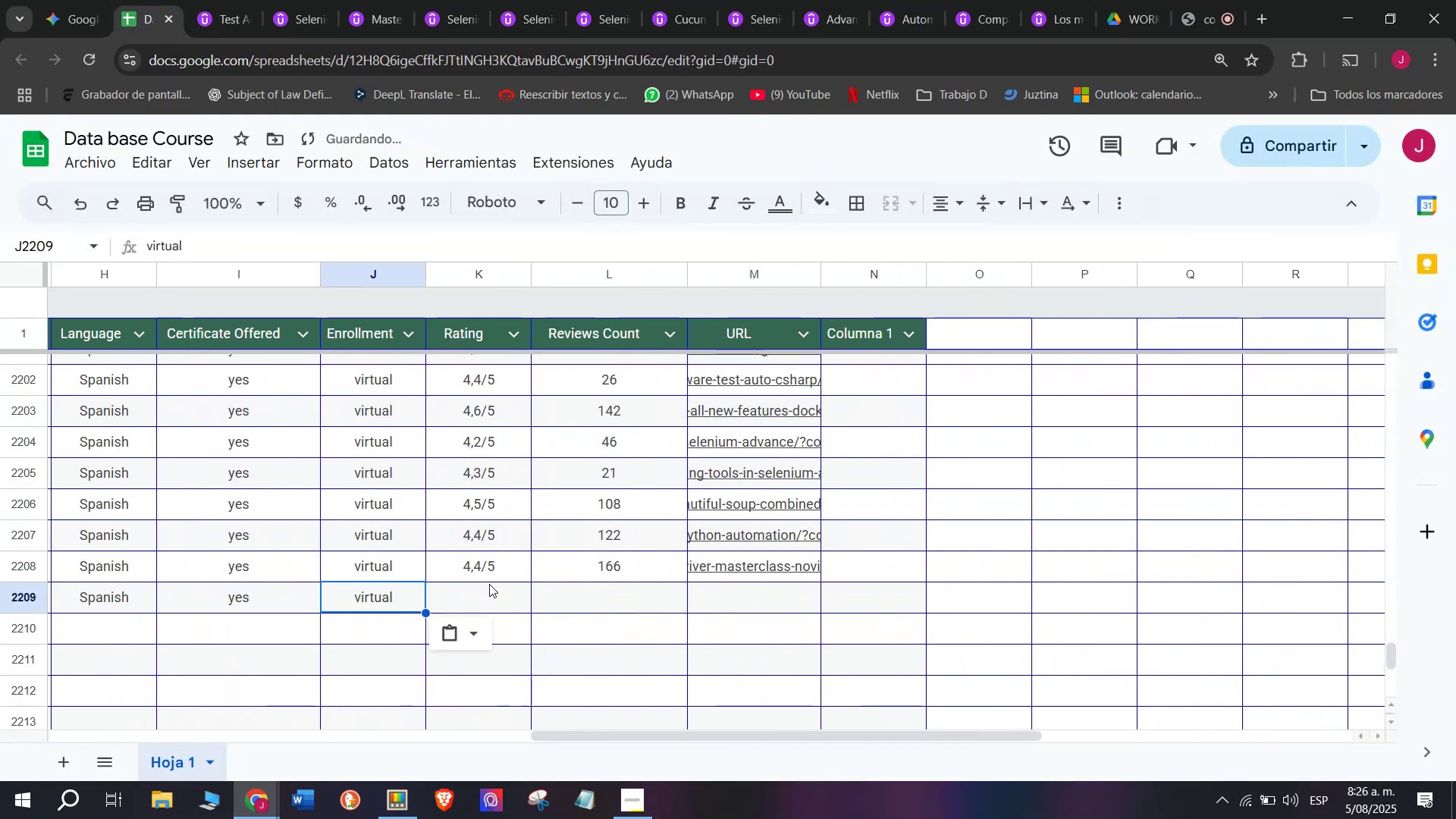 
triple_click([489, 584])
 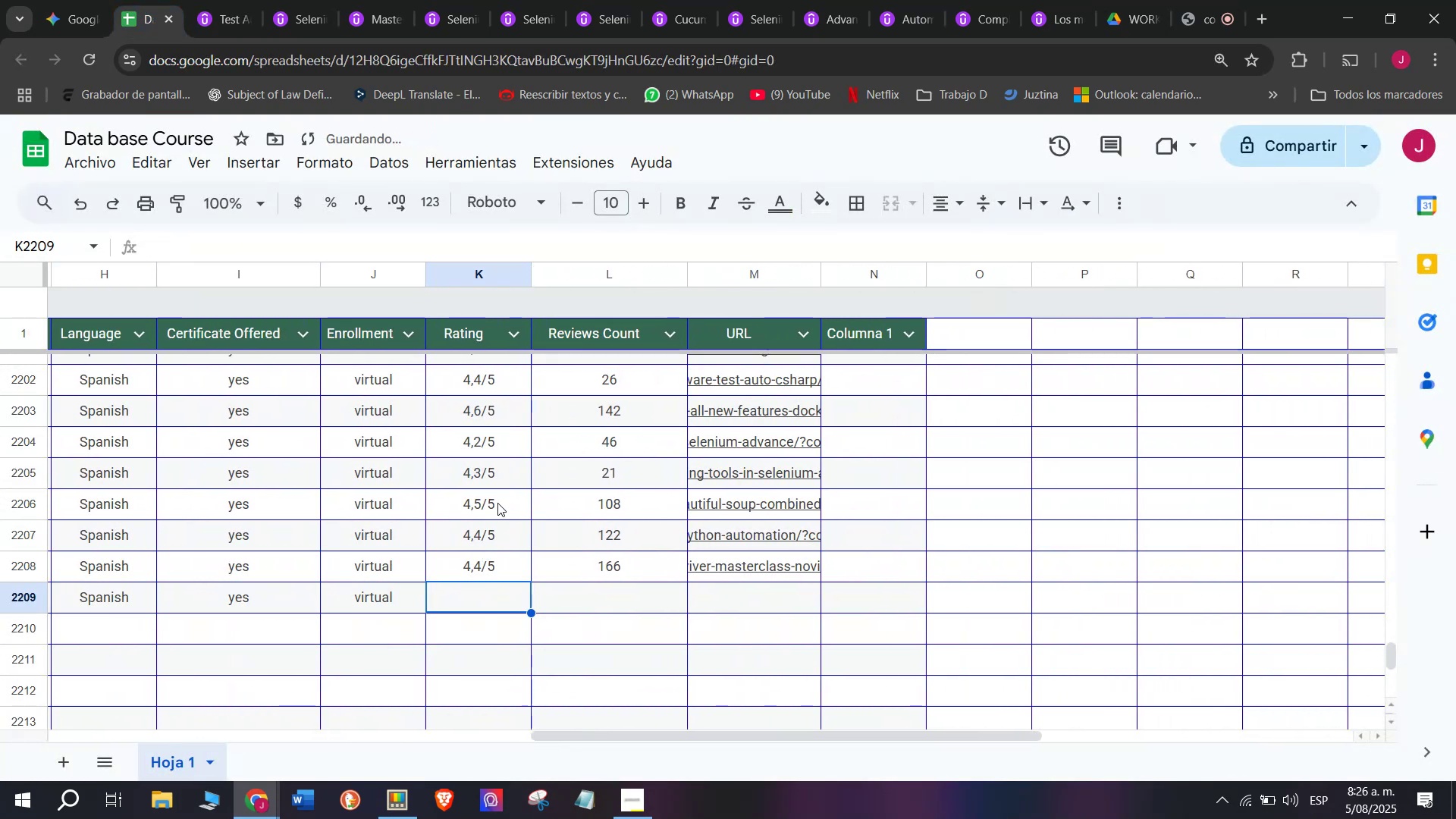 
key(Control+ControlLeft)
 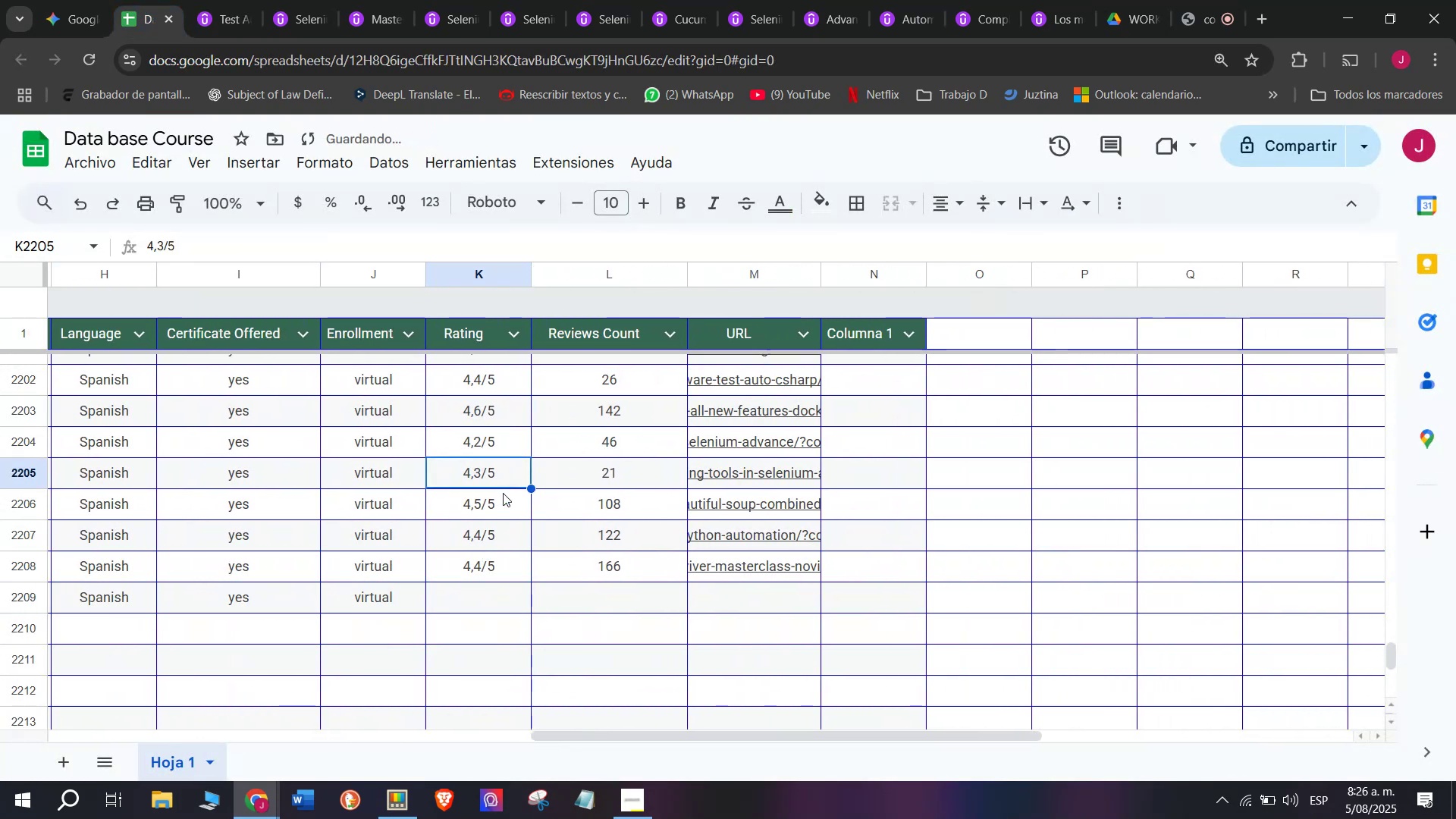 
key(Break)
 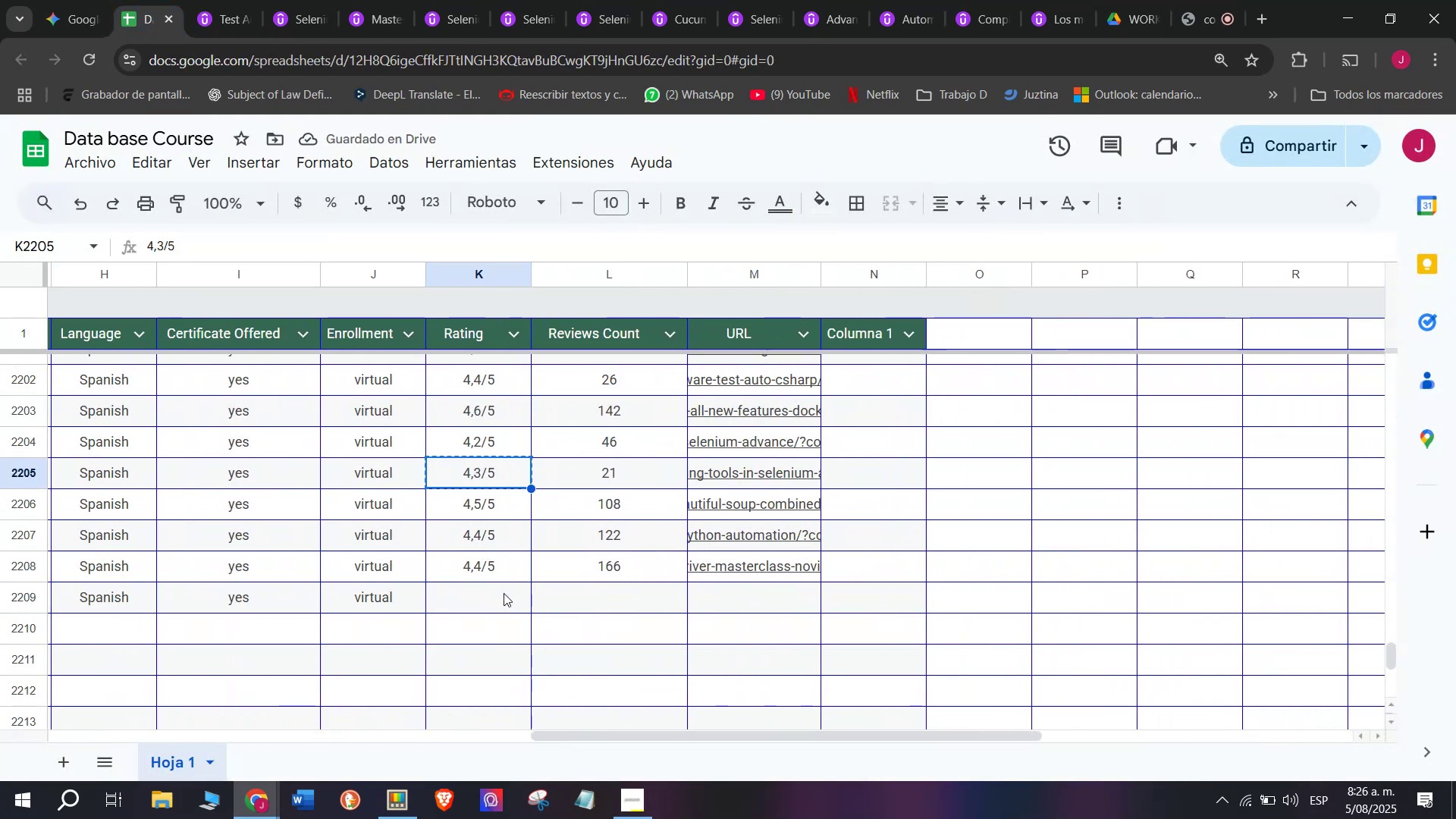 
key(Control+C)
 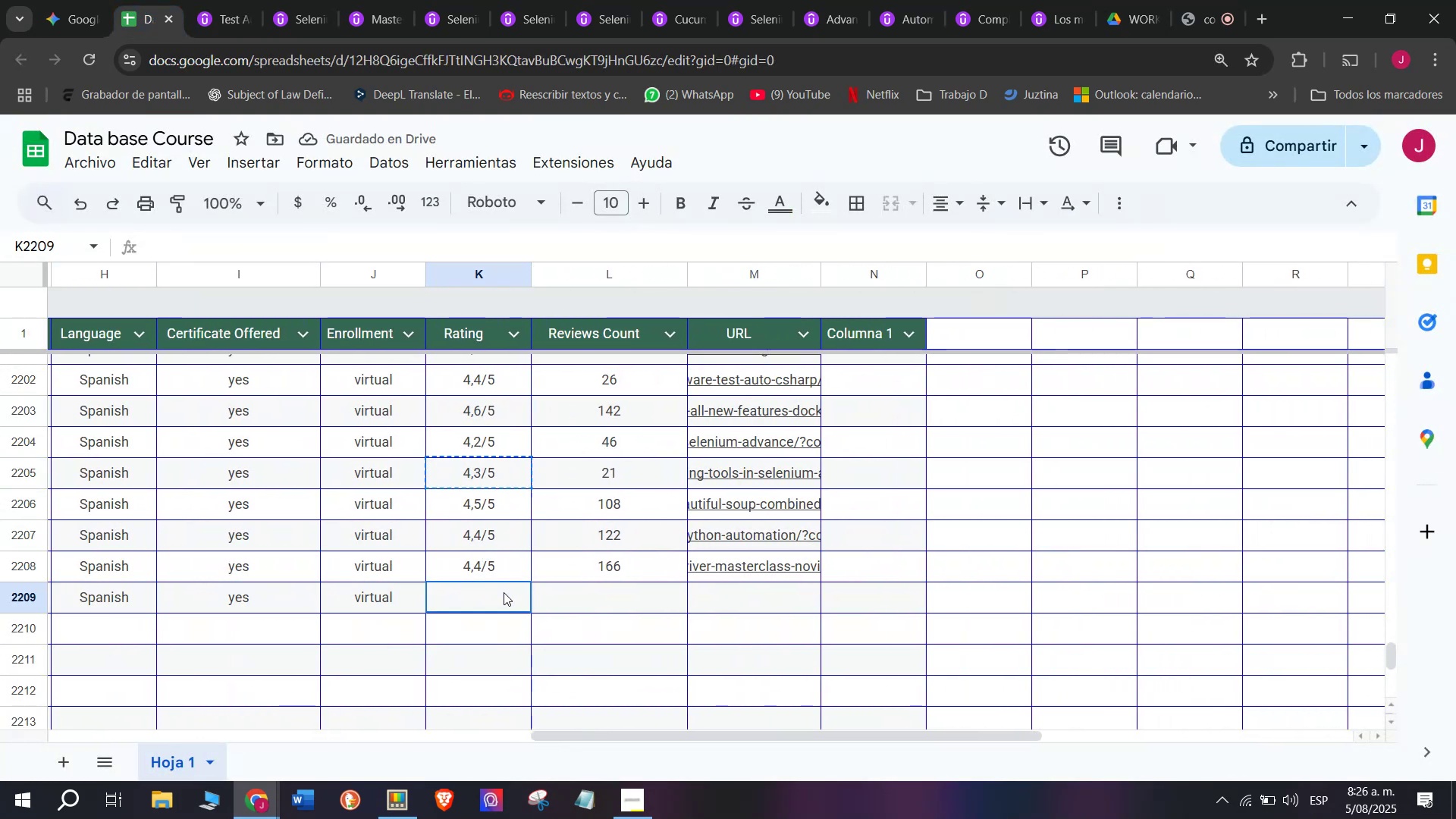 
key(Z)
 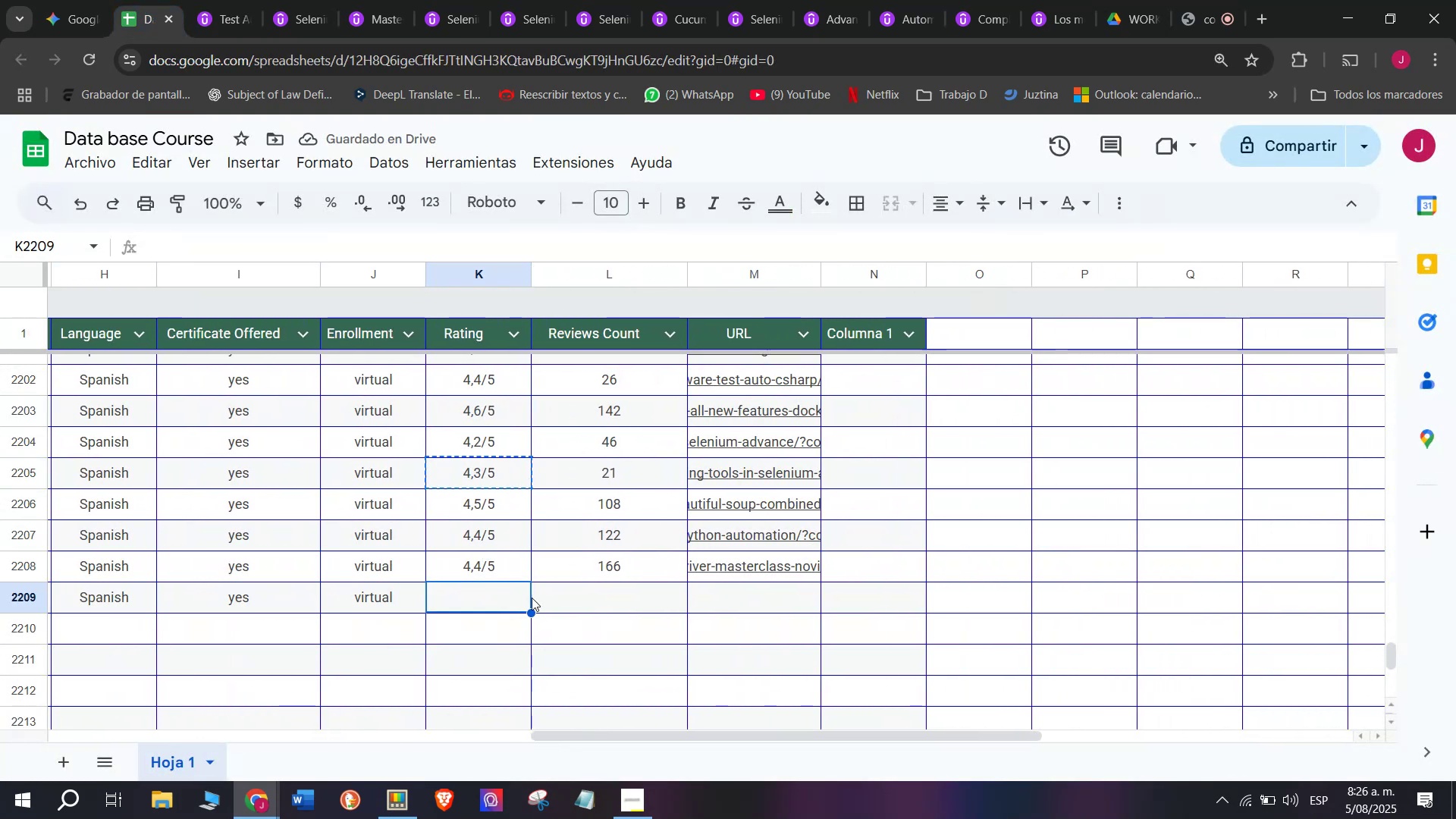 
key(Control+ControlLeft)
 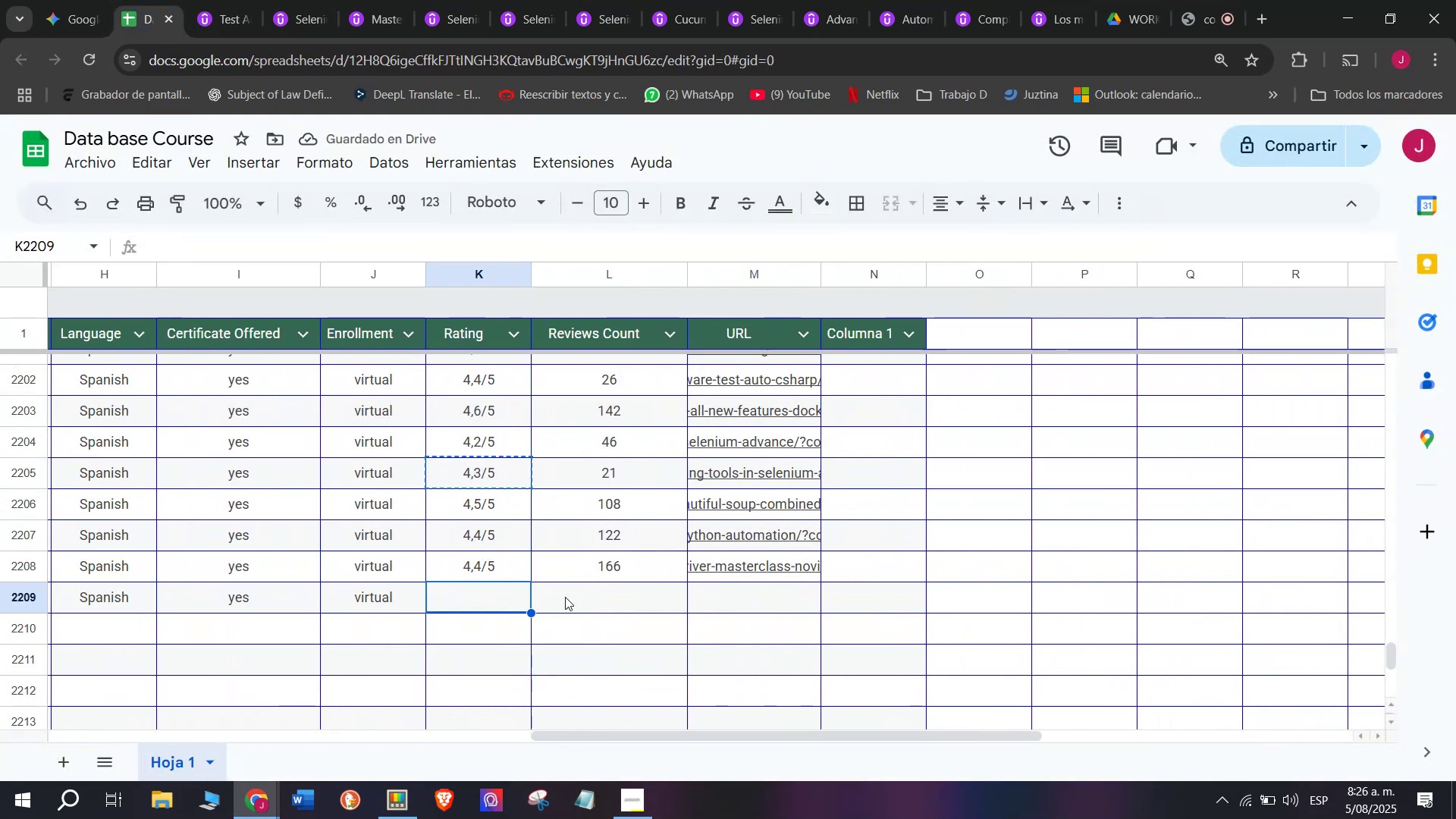 
key(Control+V)
 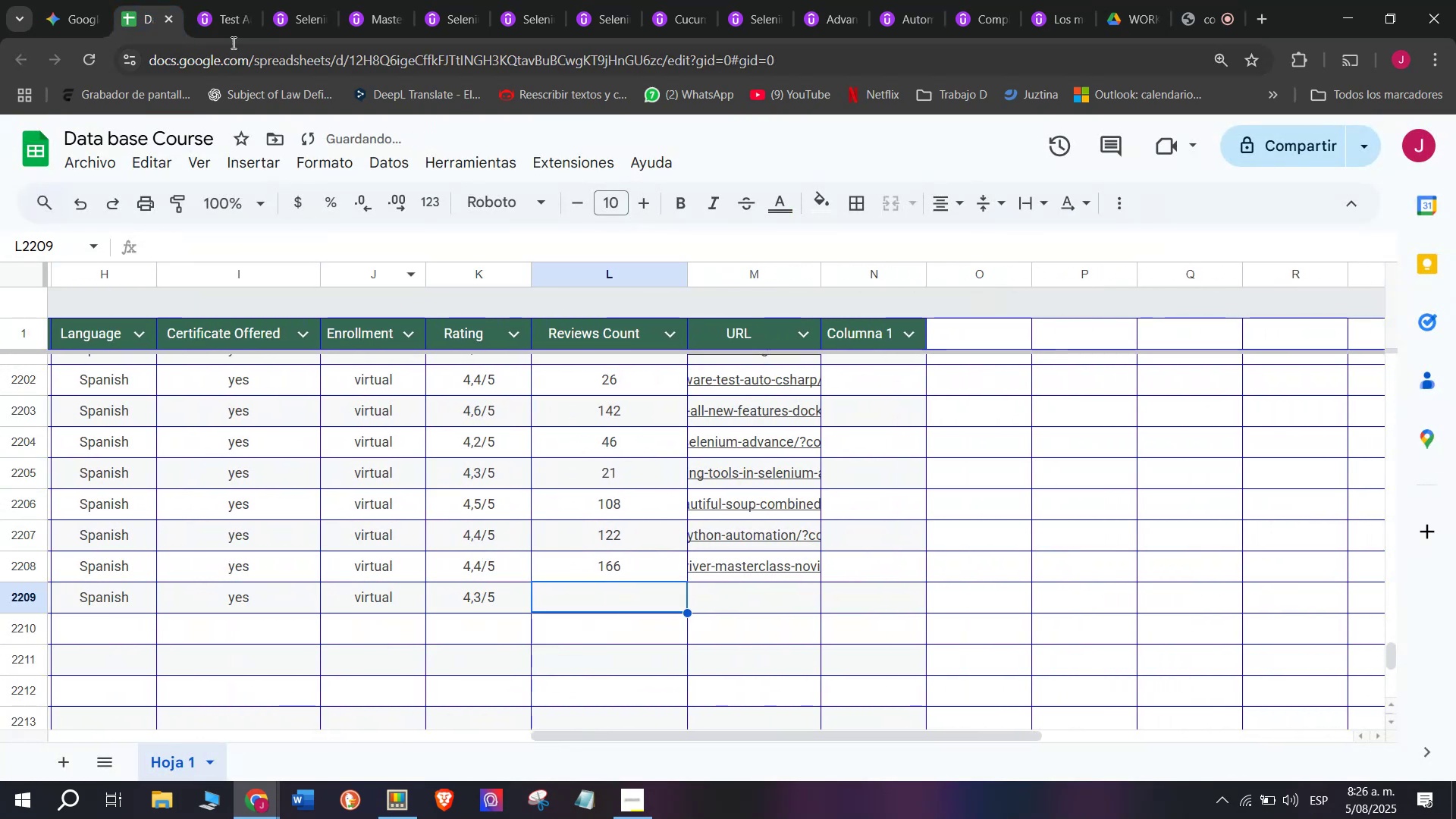 
left_click([235, 0])
 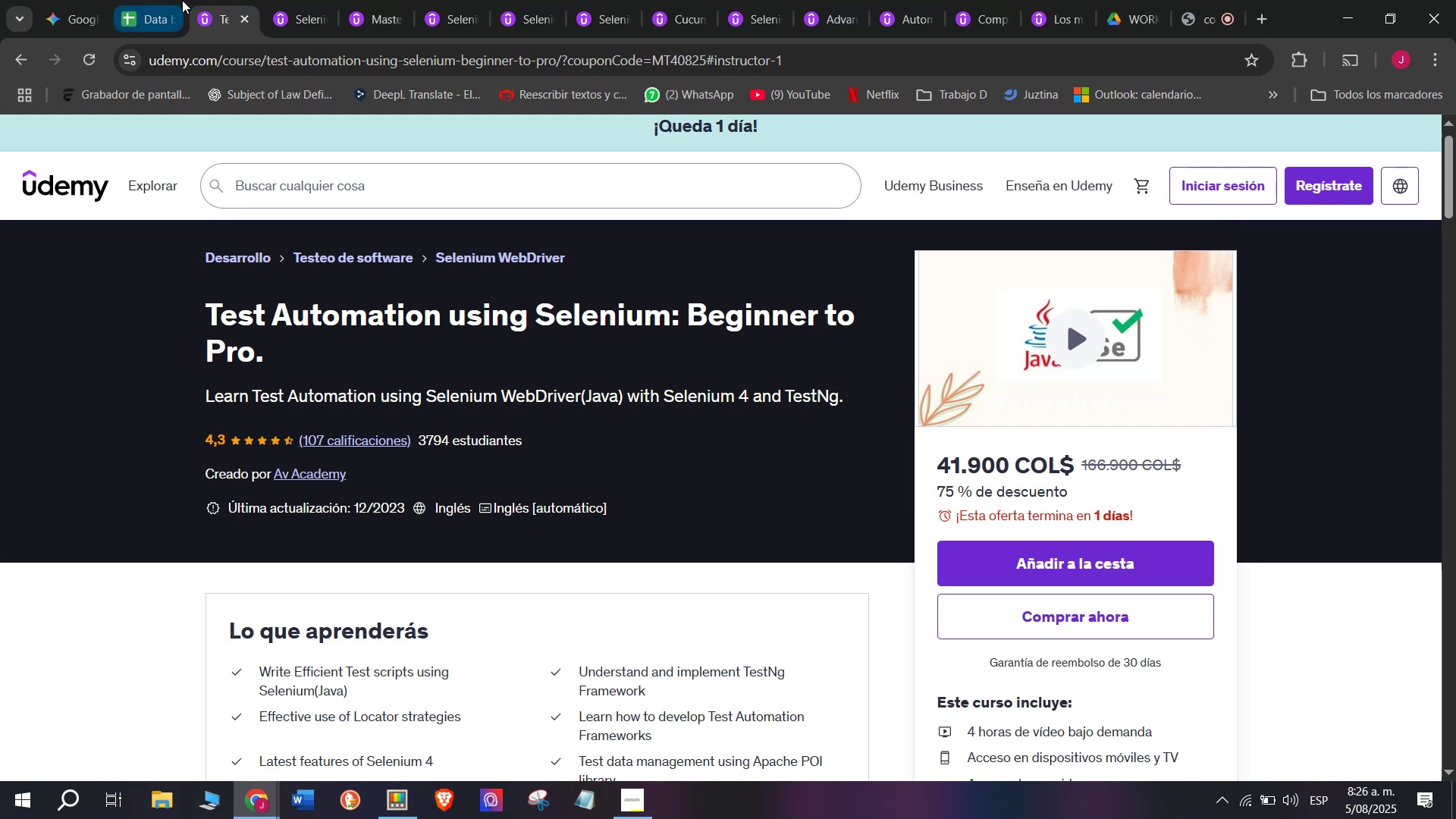 
left_click([168, 0])
 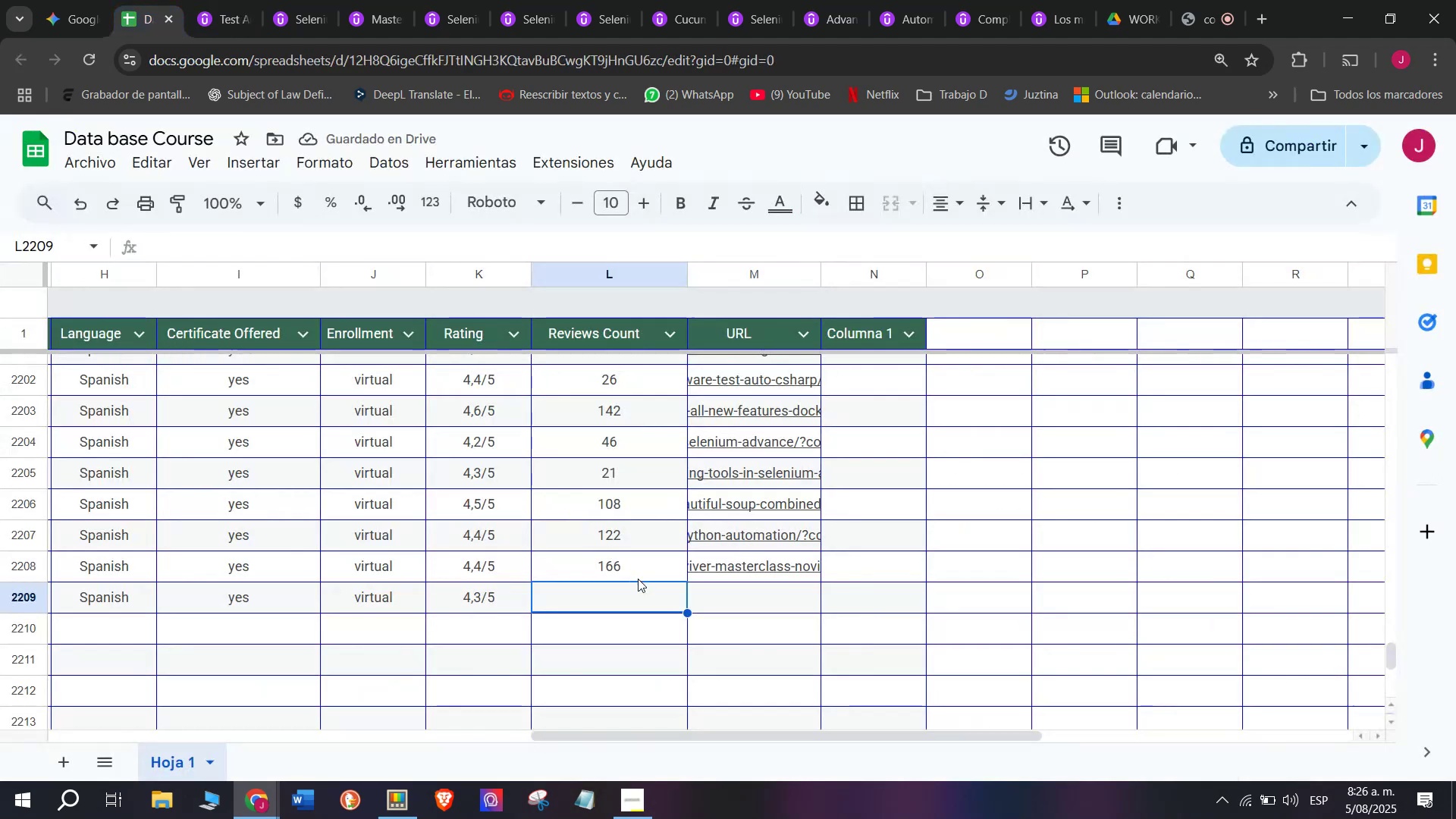 
type(107)
 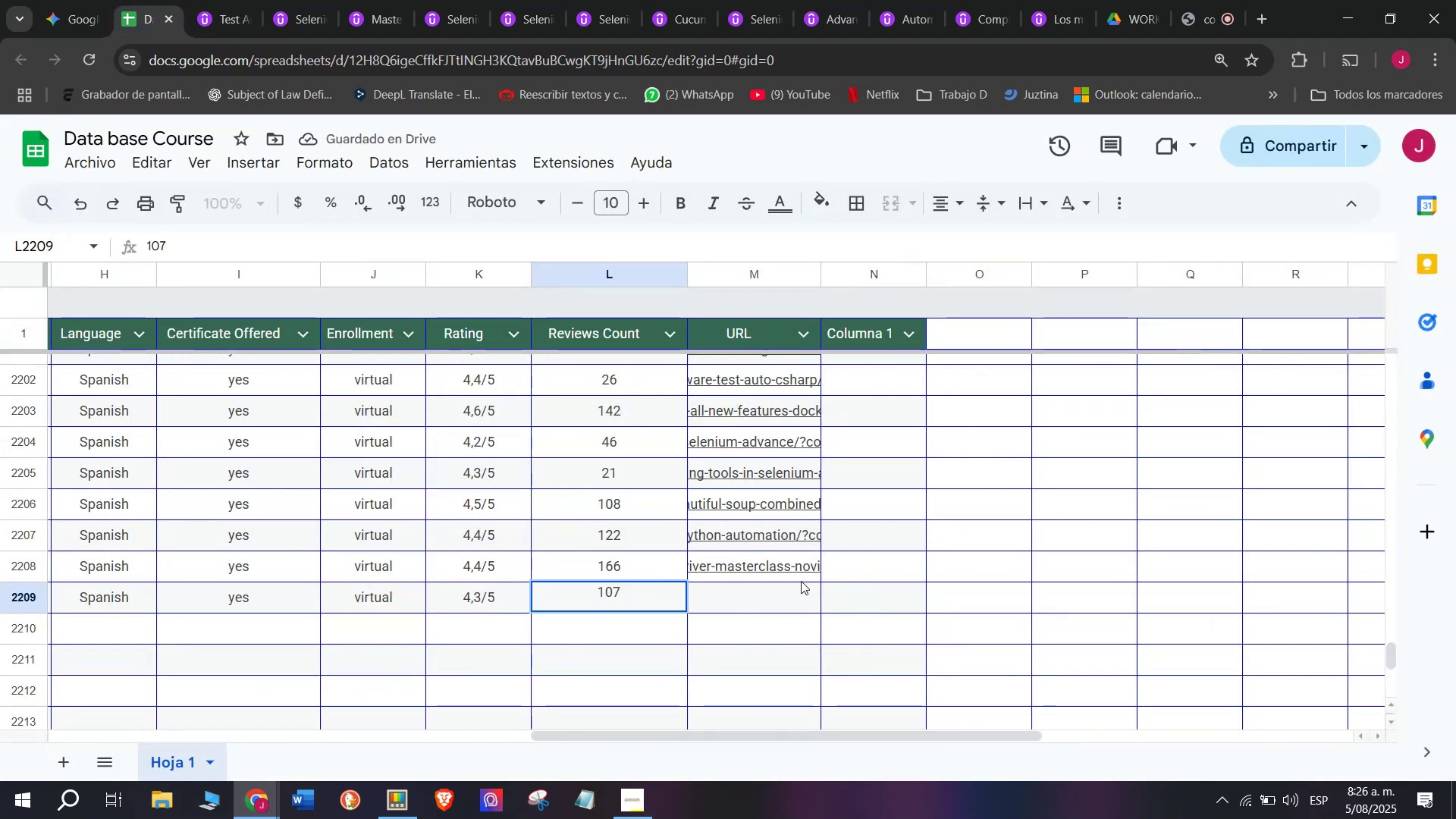 
left_click([811, 600])
 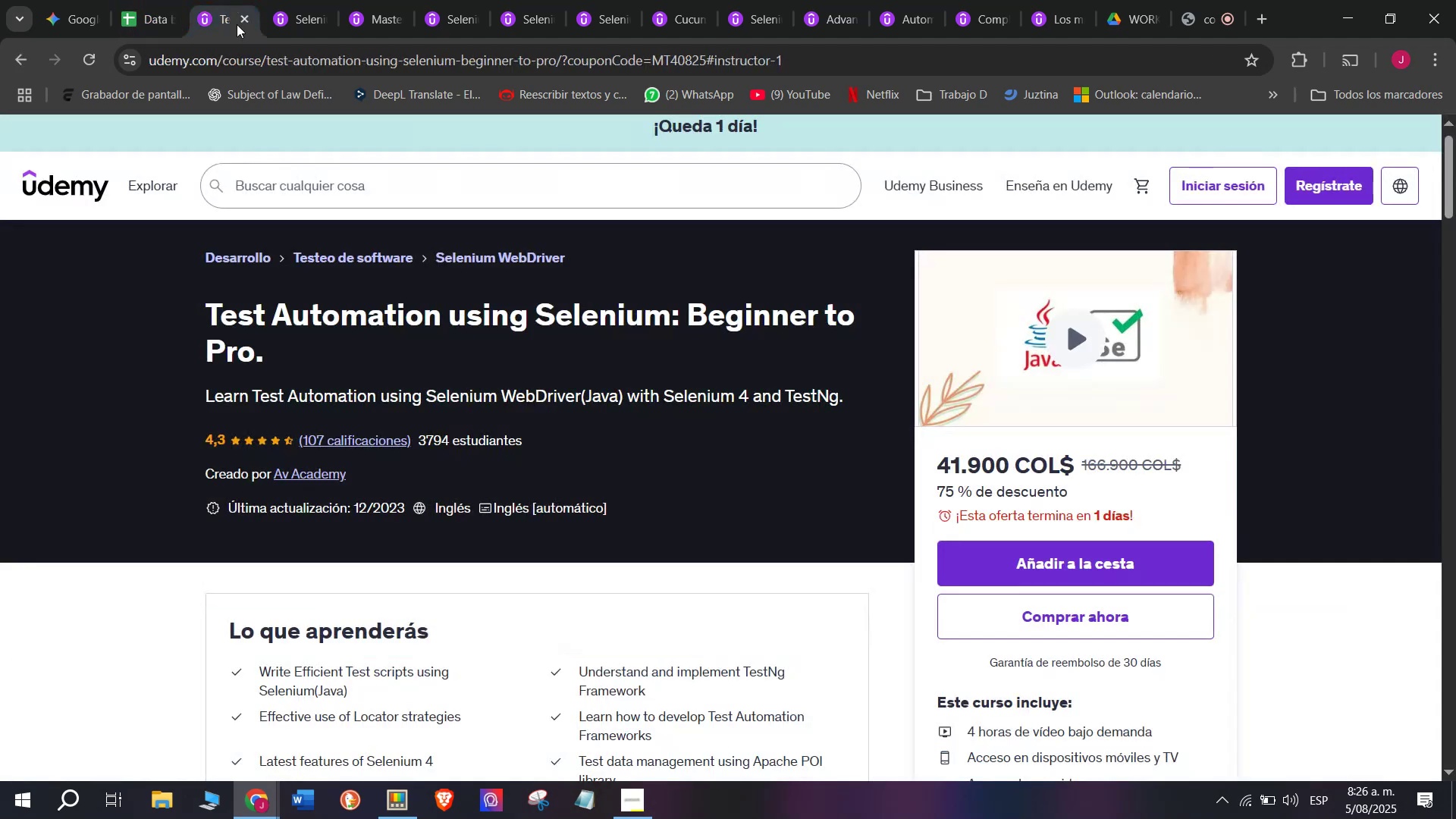 
double_click([262, 52])
 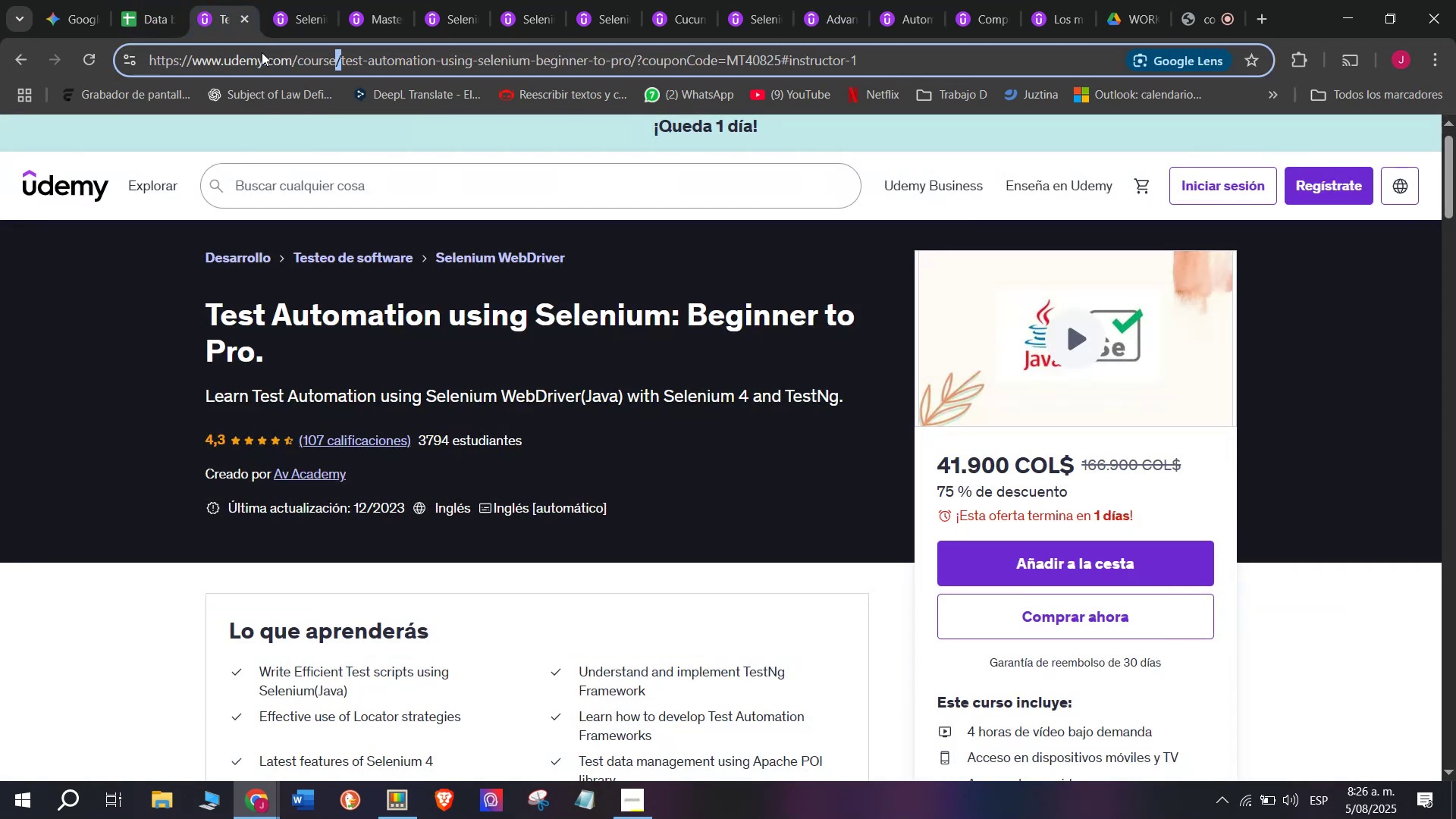 
triple_click([262, 52])
 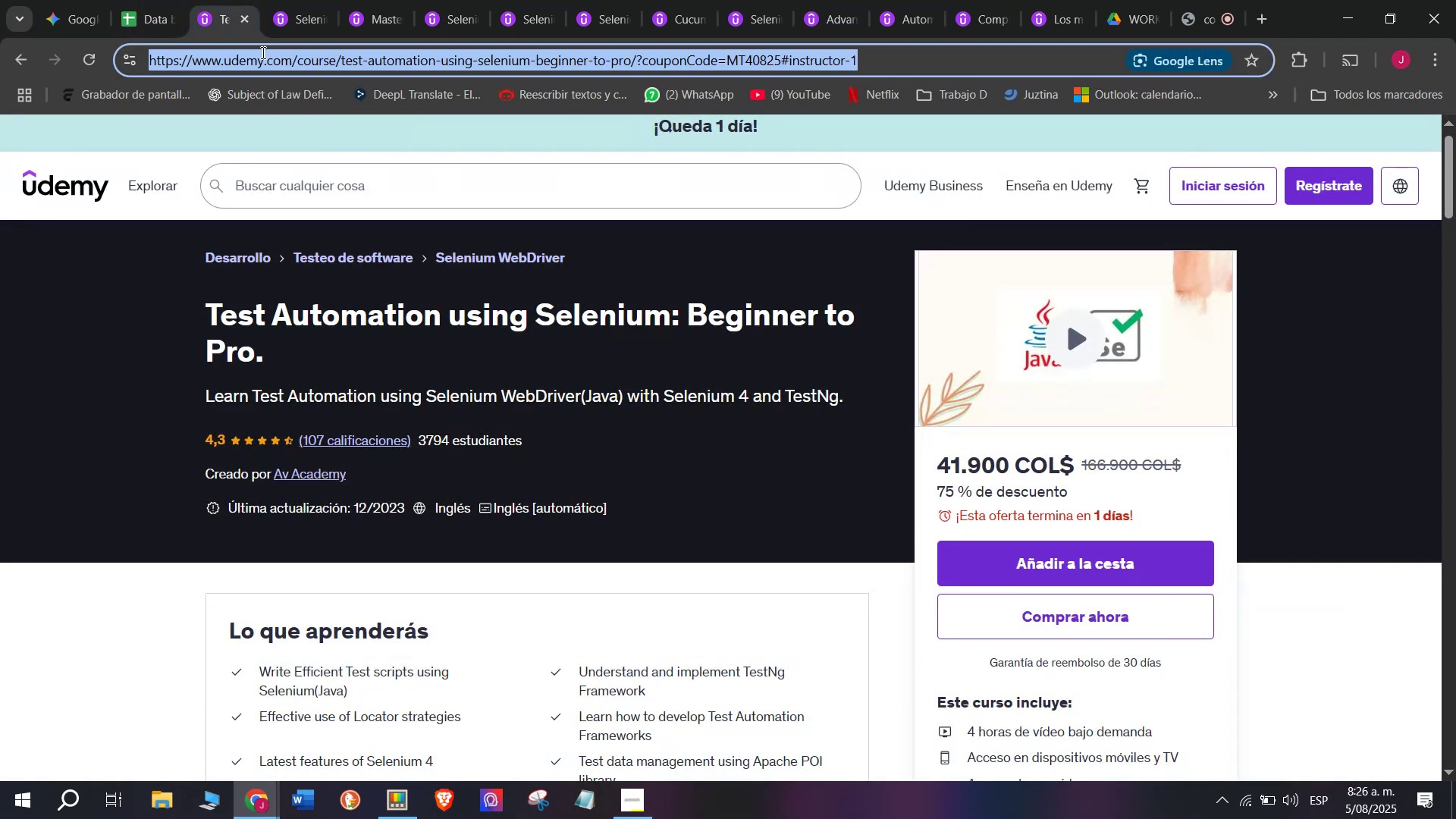 
triple_click([262, 52])
 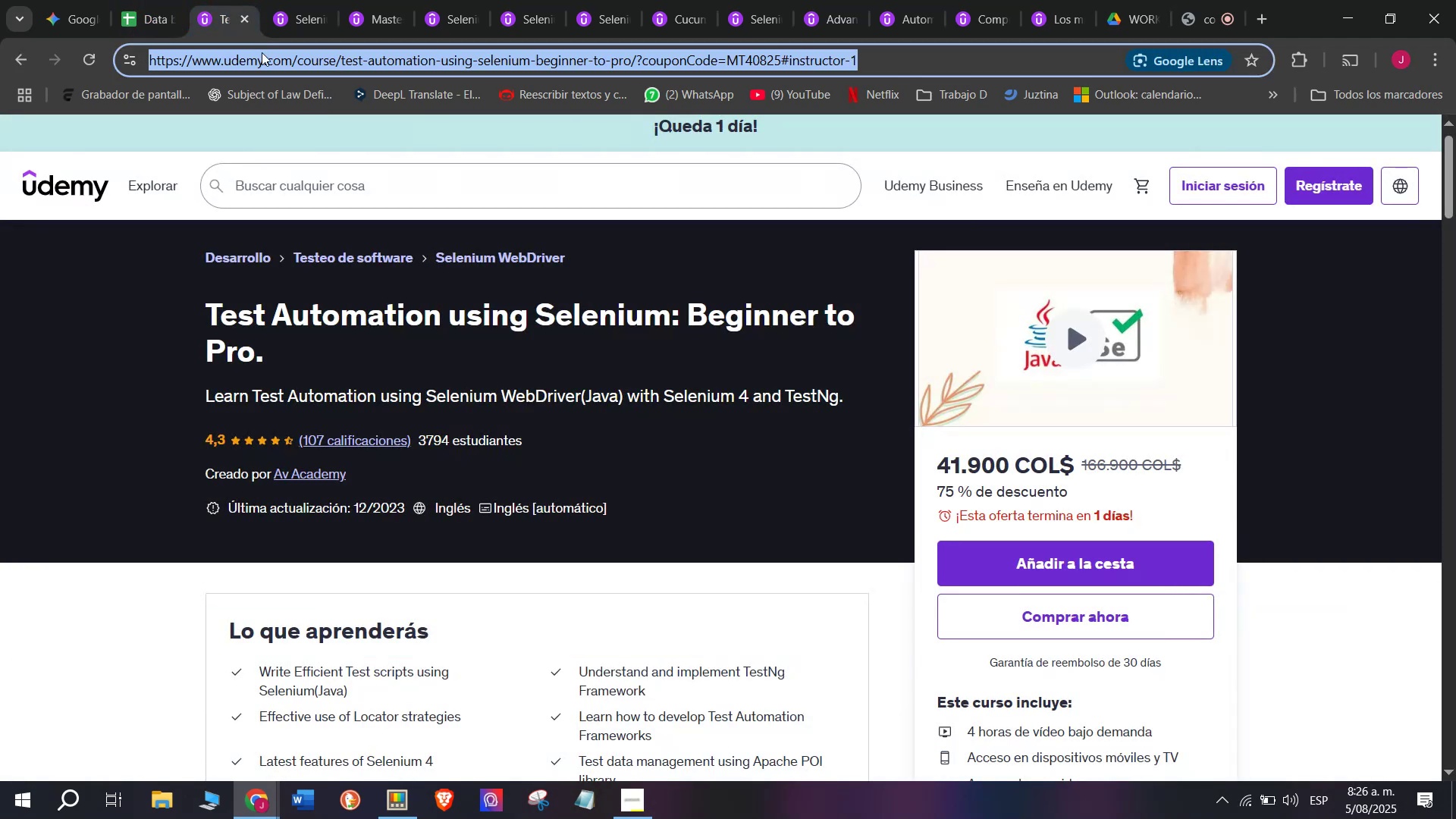 
key(Control+ControlLeft)
 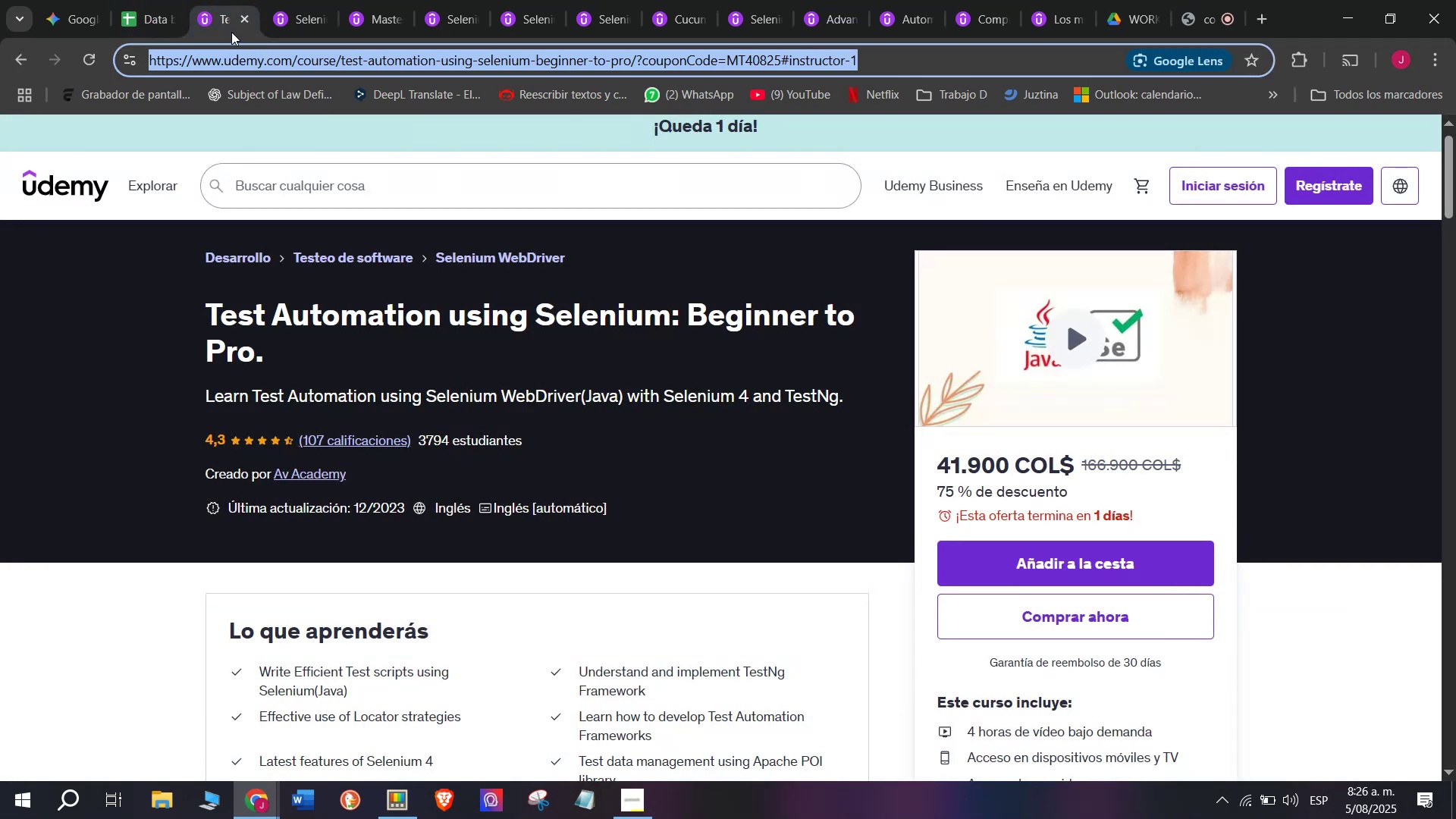 
key(Break)
 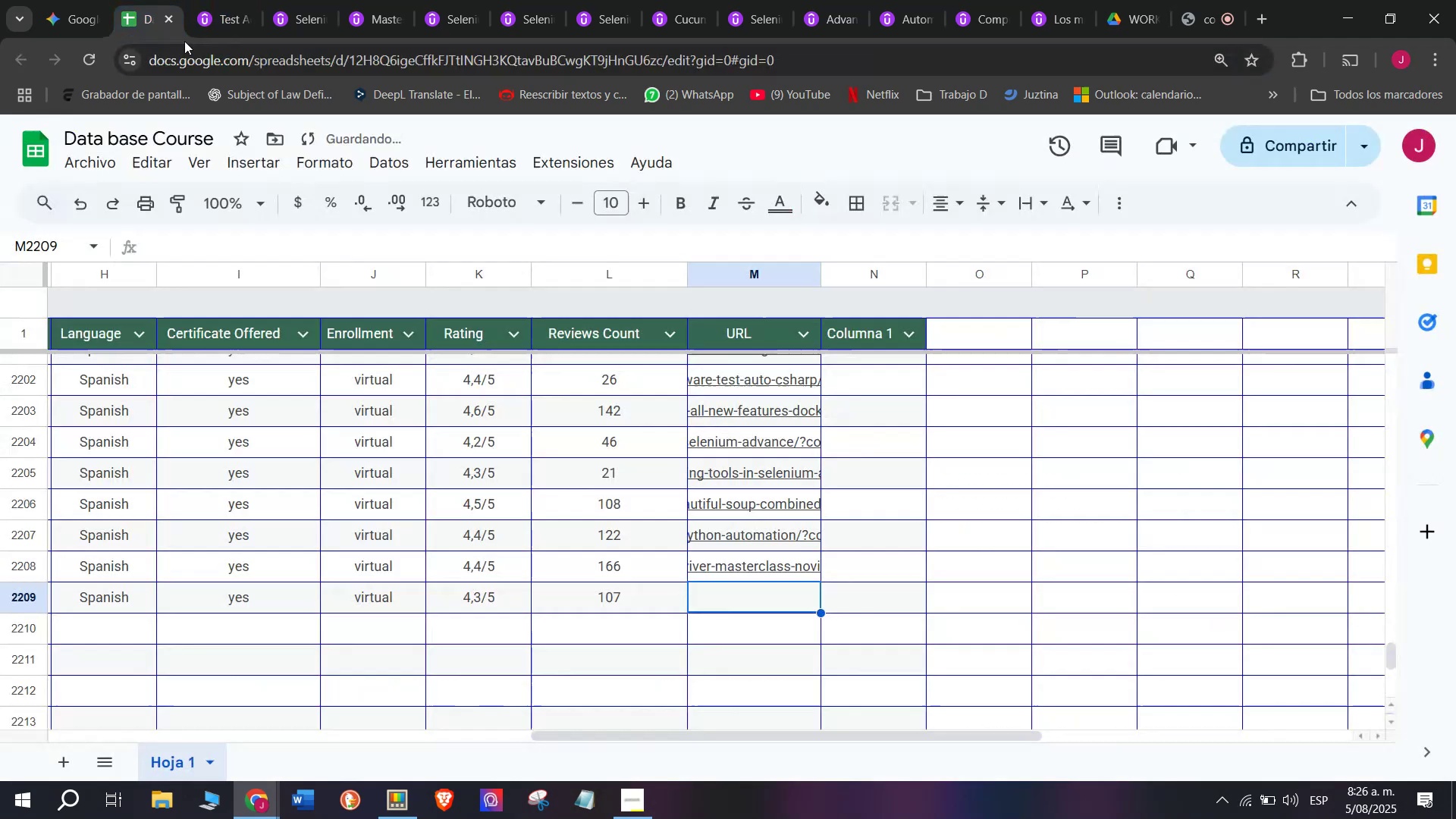 
key(Control+C)
 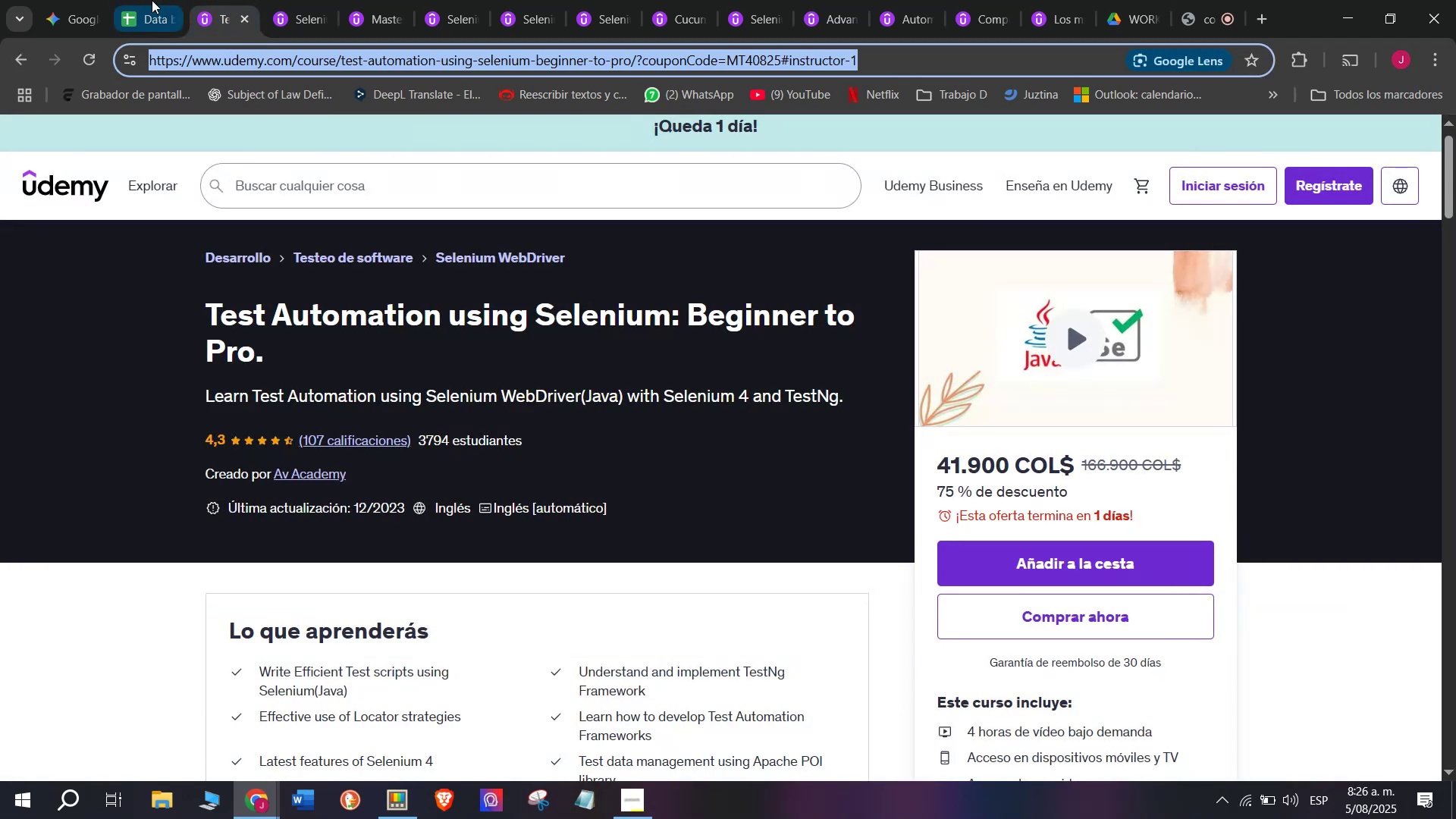 
triple_click([152, 0])
 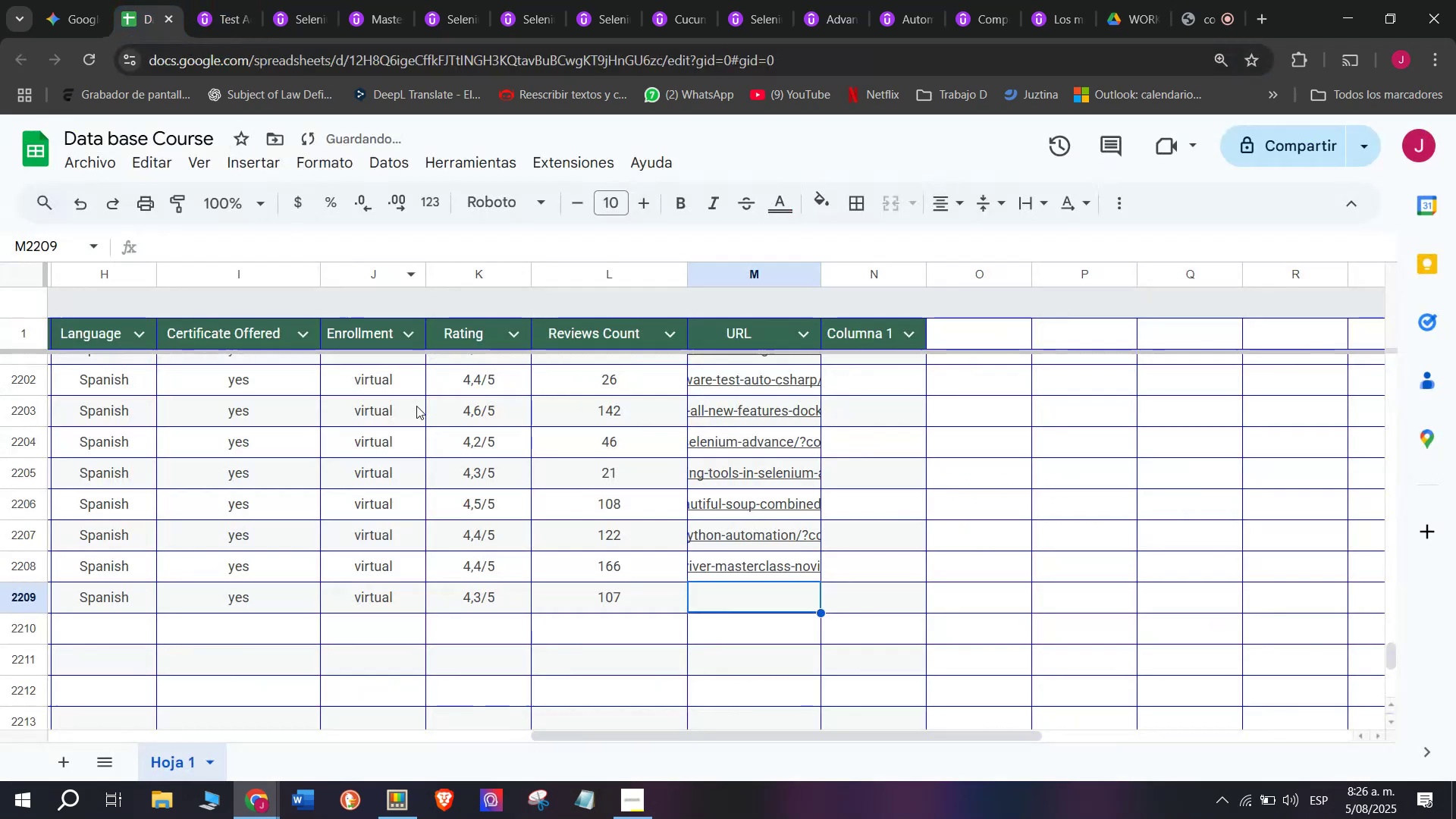 
key(Control+ControlLeft)
 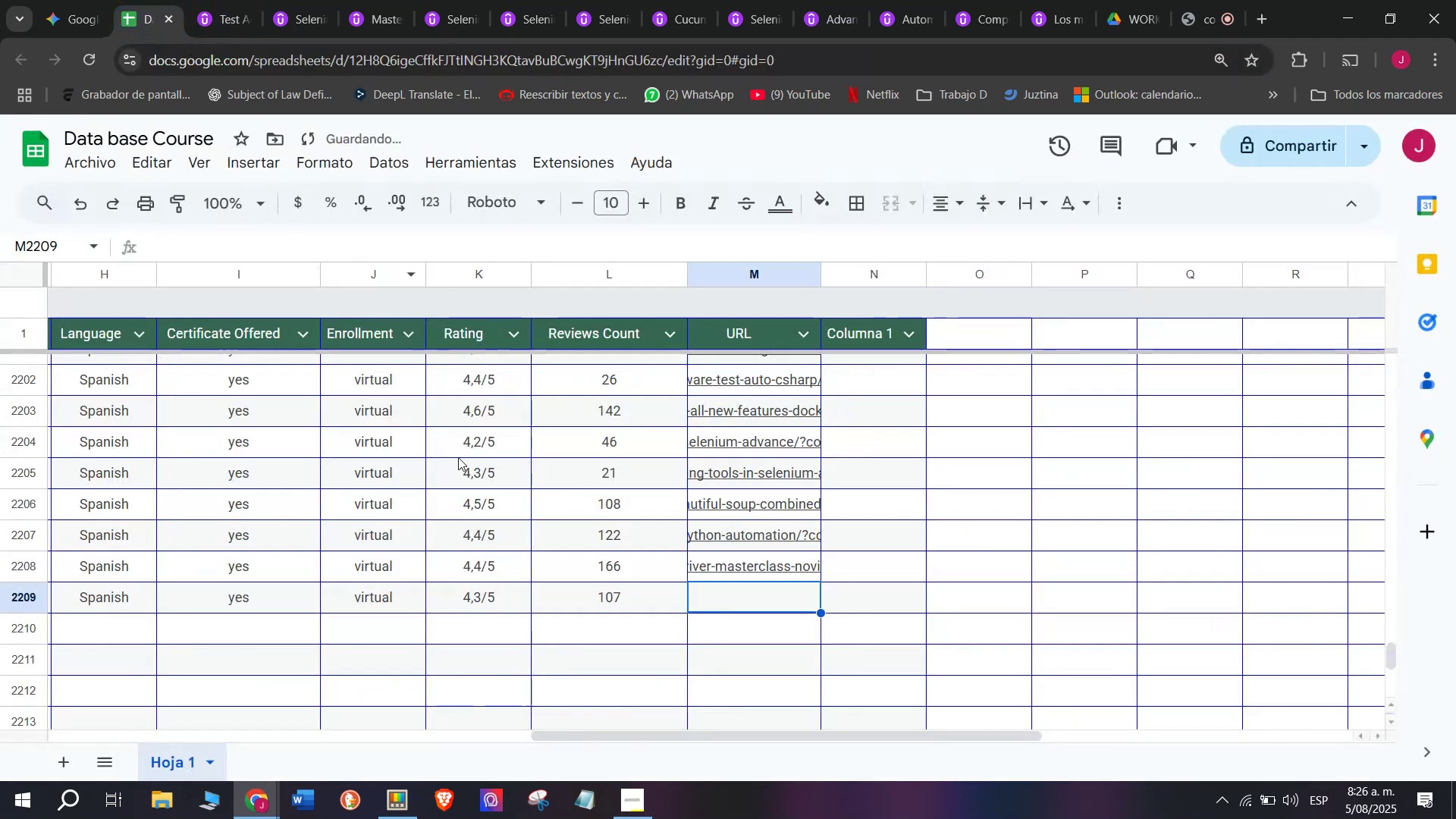 
key(Z)
 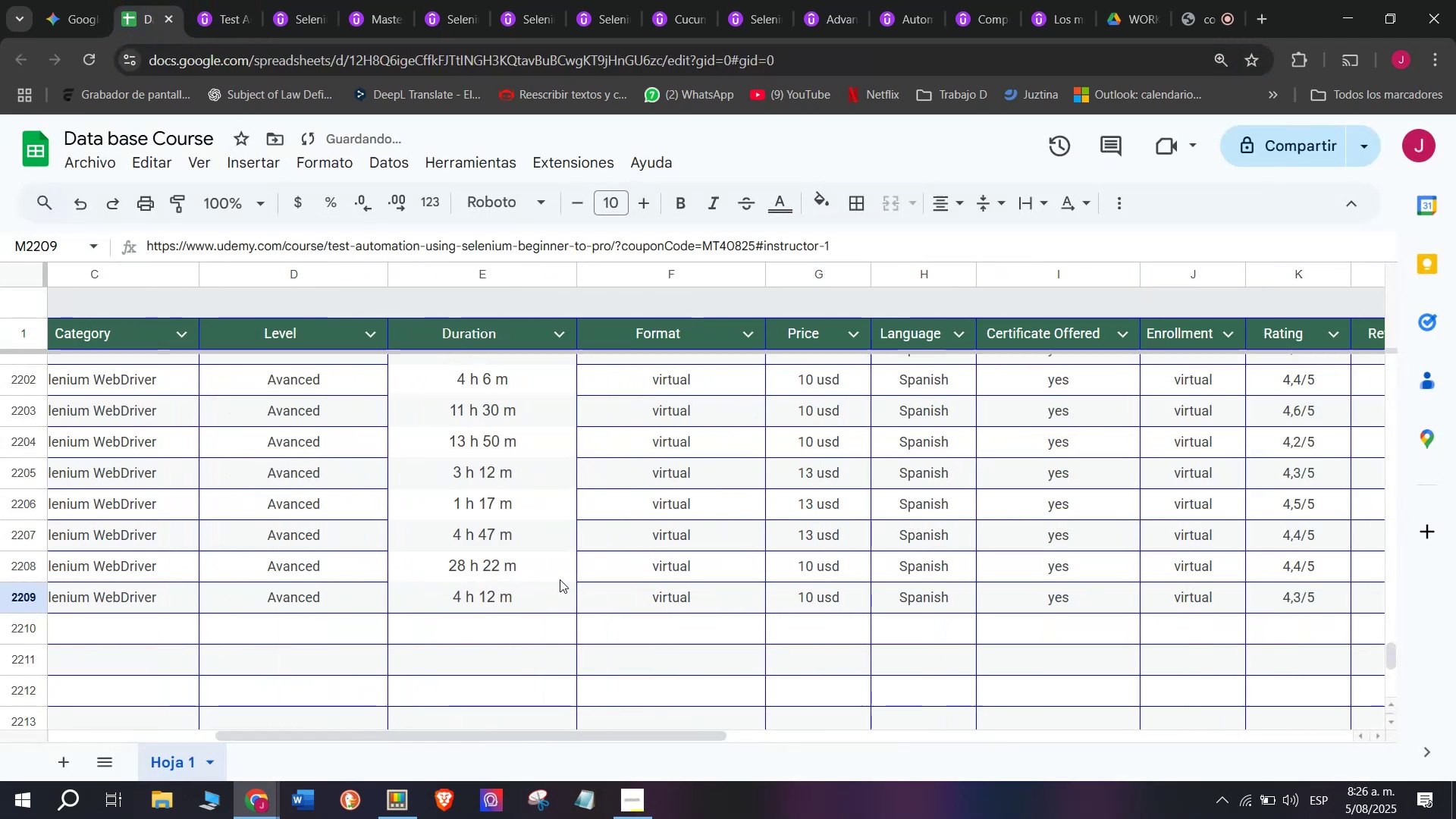 
key(Control+V)
 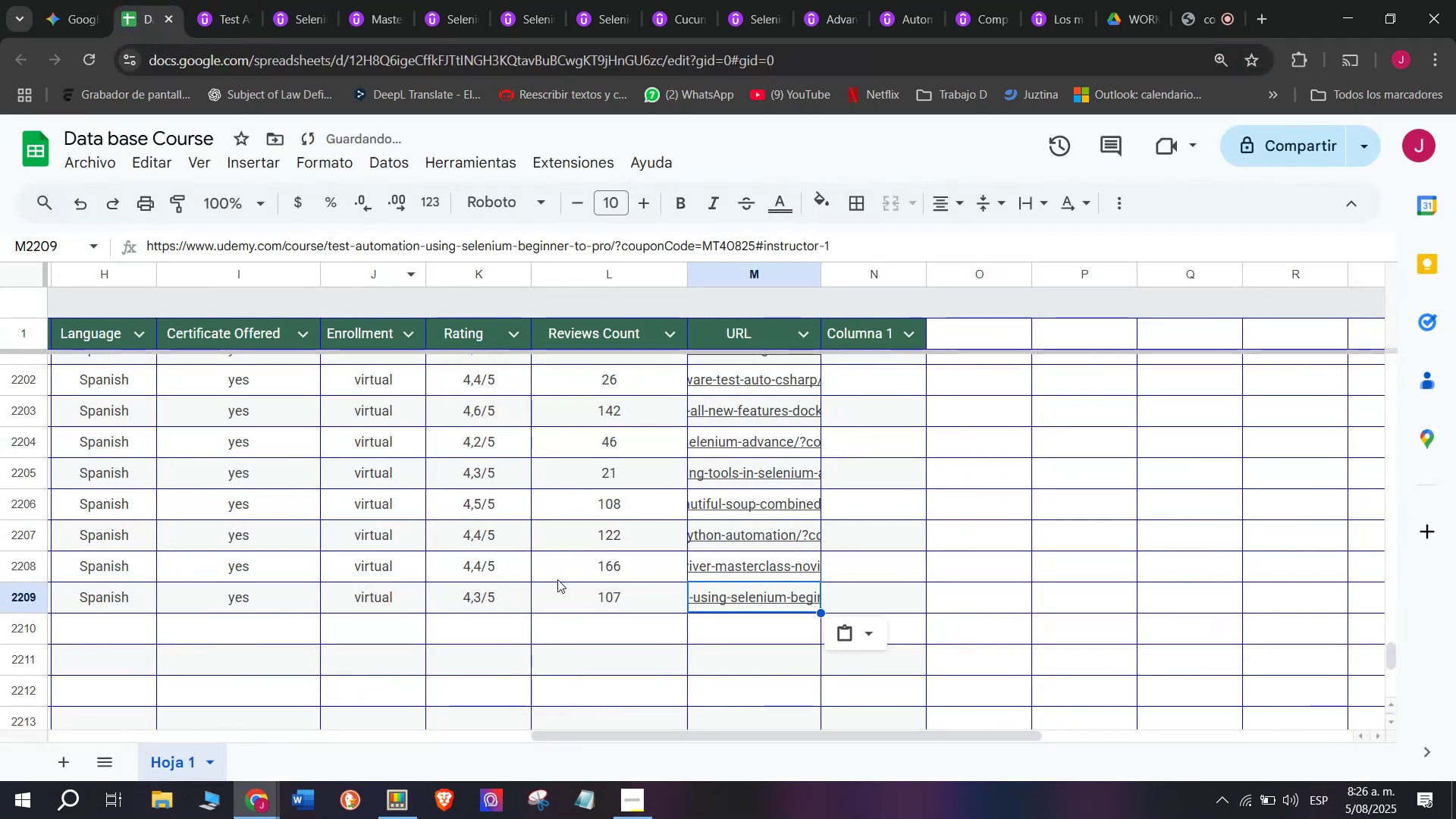 
scroll: coordinate [145, 623], scroll_direction: up, amount: 3.0
 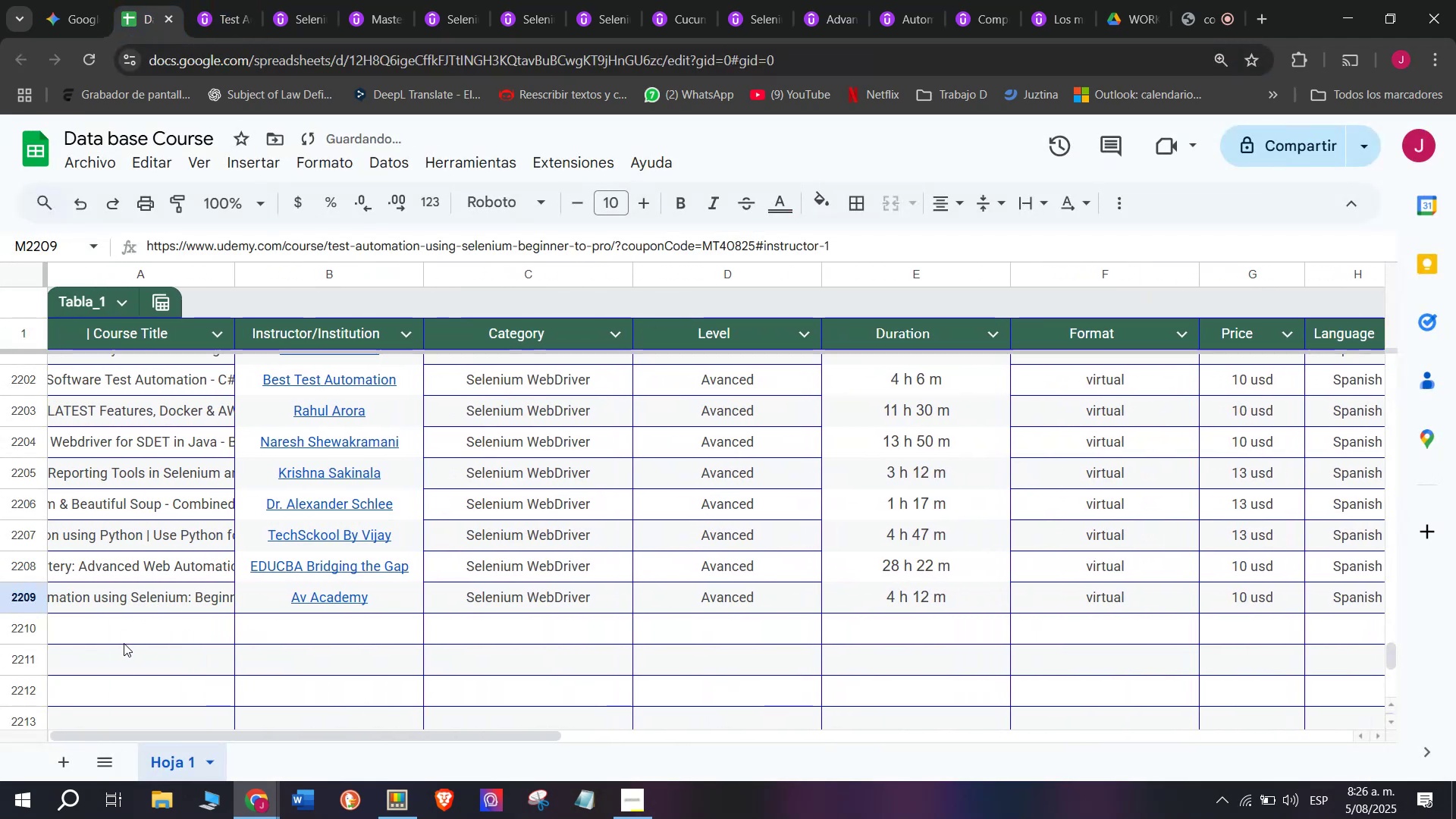 
left_click([124, 643])
 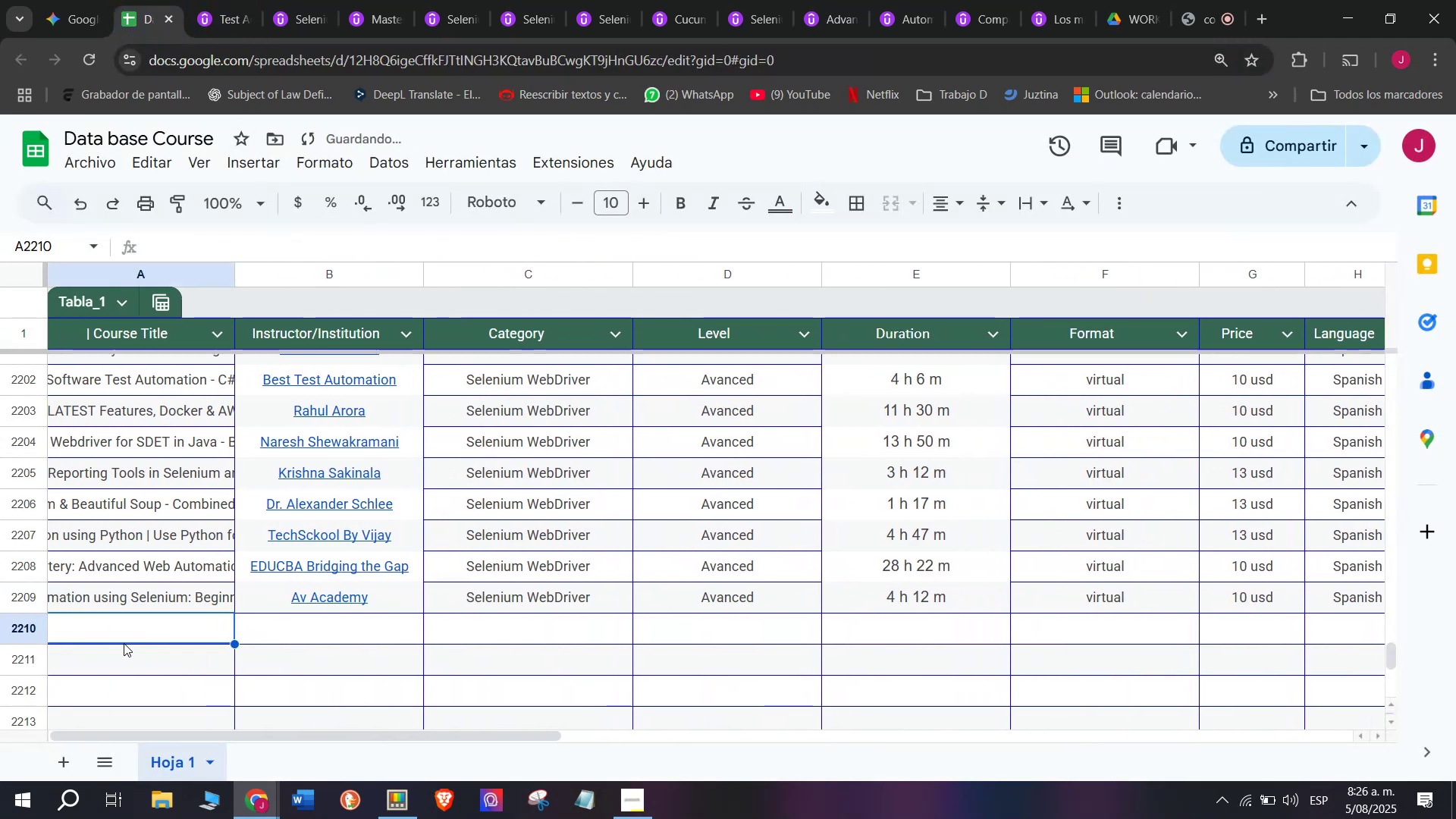 
scroll: coordinate [152, 133], scroll_direction: up, amount: 4.0
 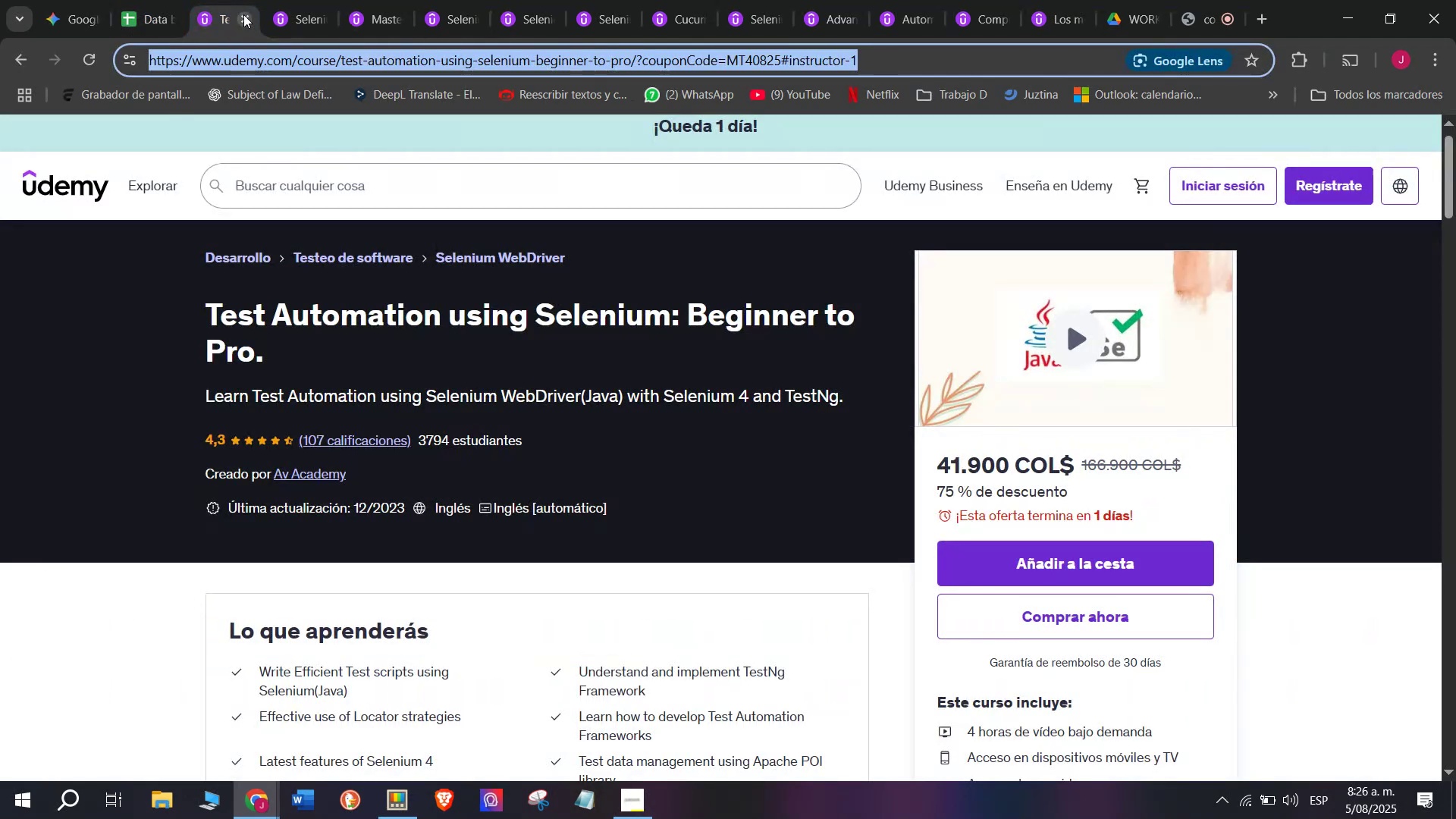 
double_click([245, 17])
 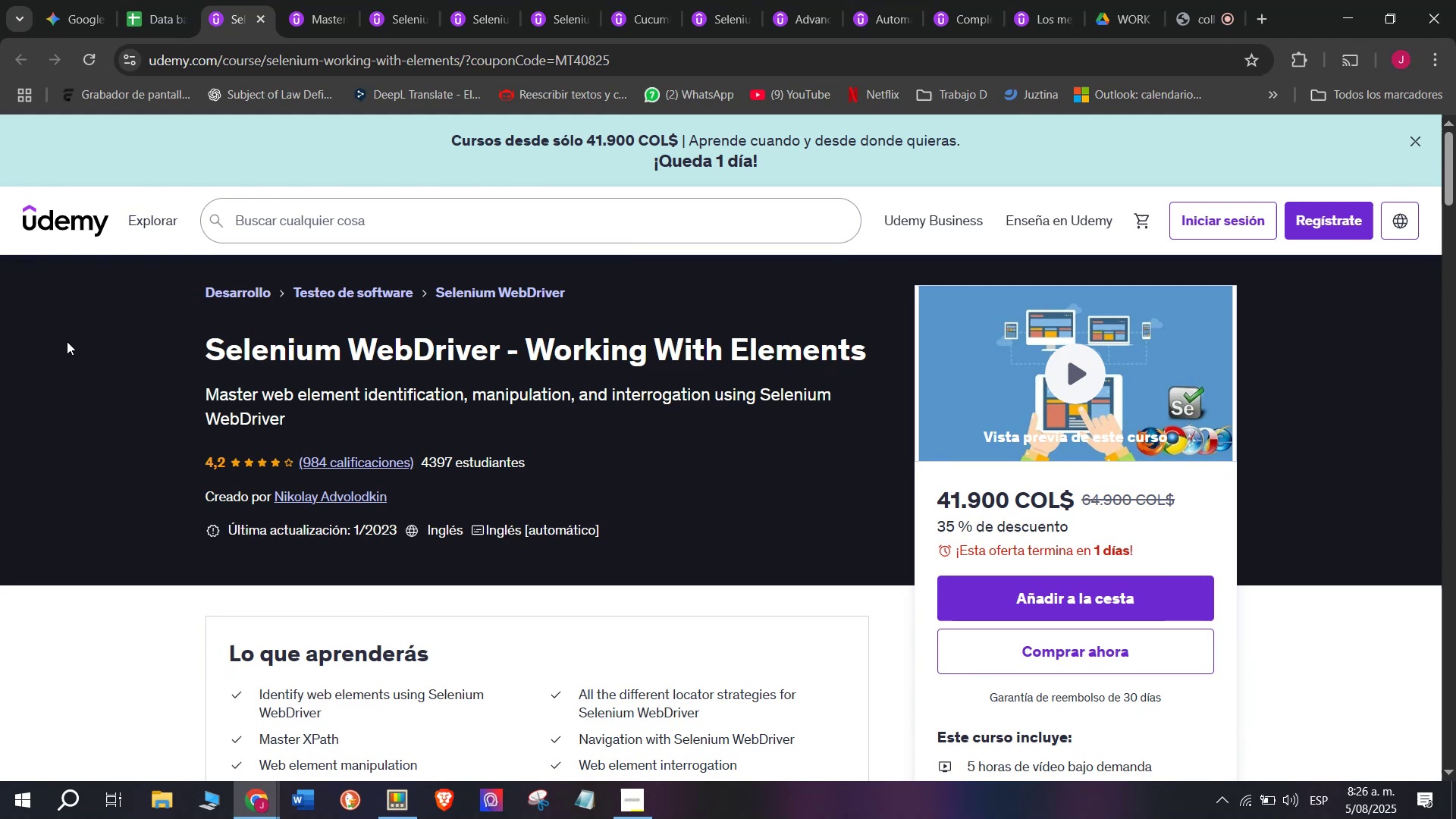 
left_click_drag(start_coordinate=[193, 318], to_coordinate=[863, 343])
 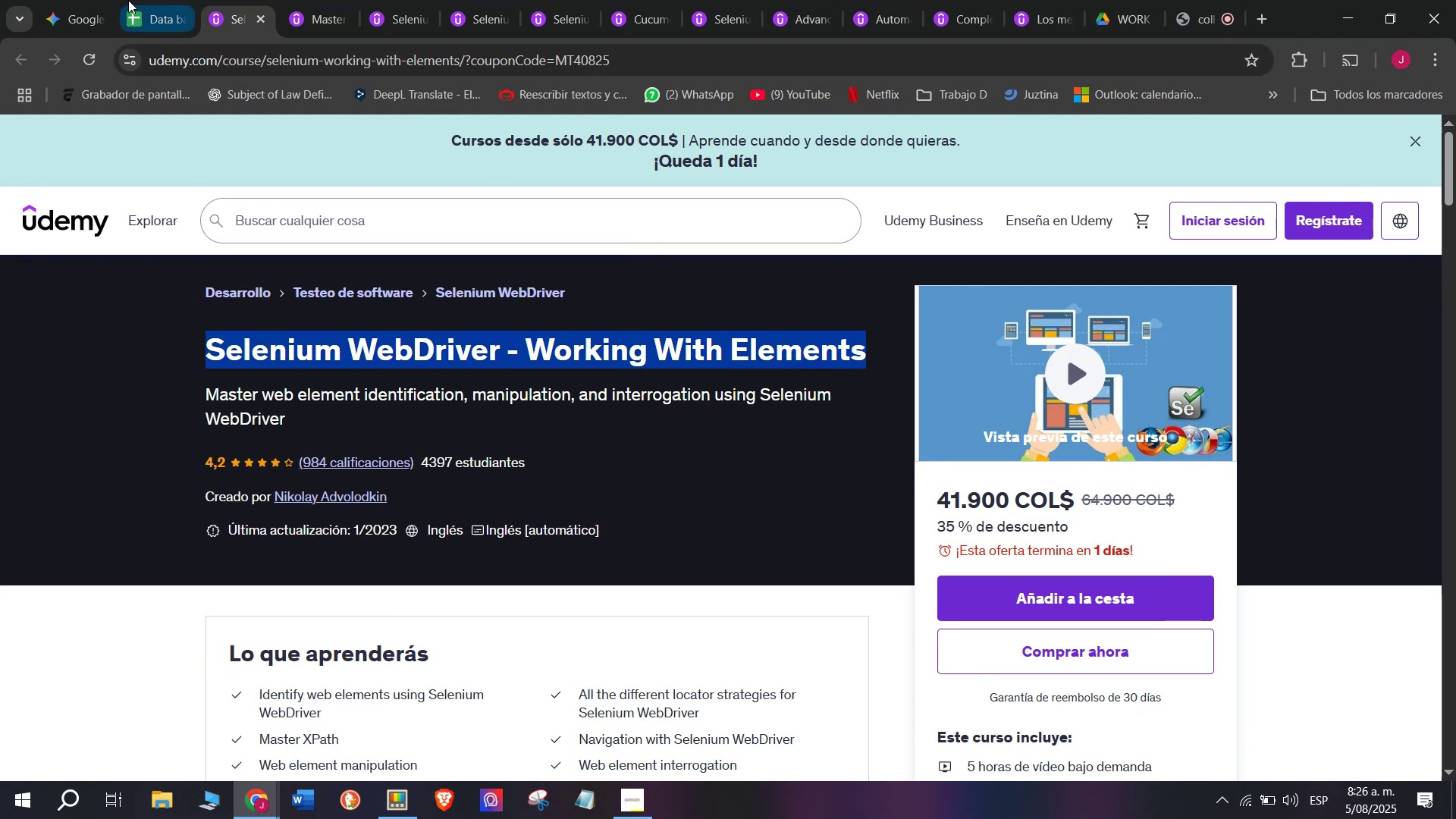 
key(Break)
 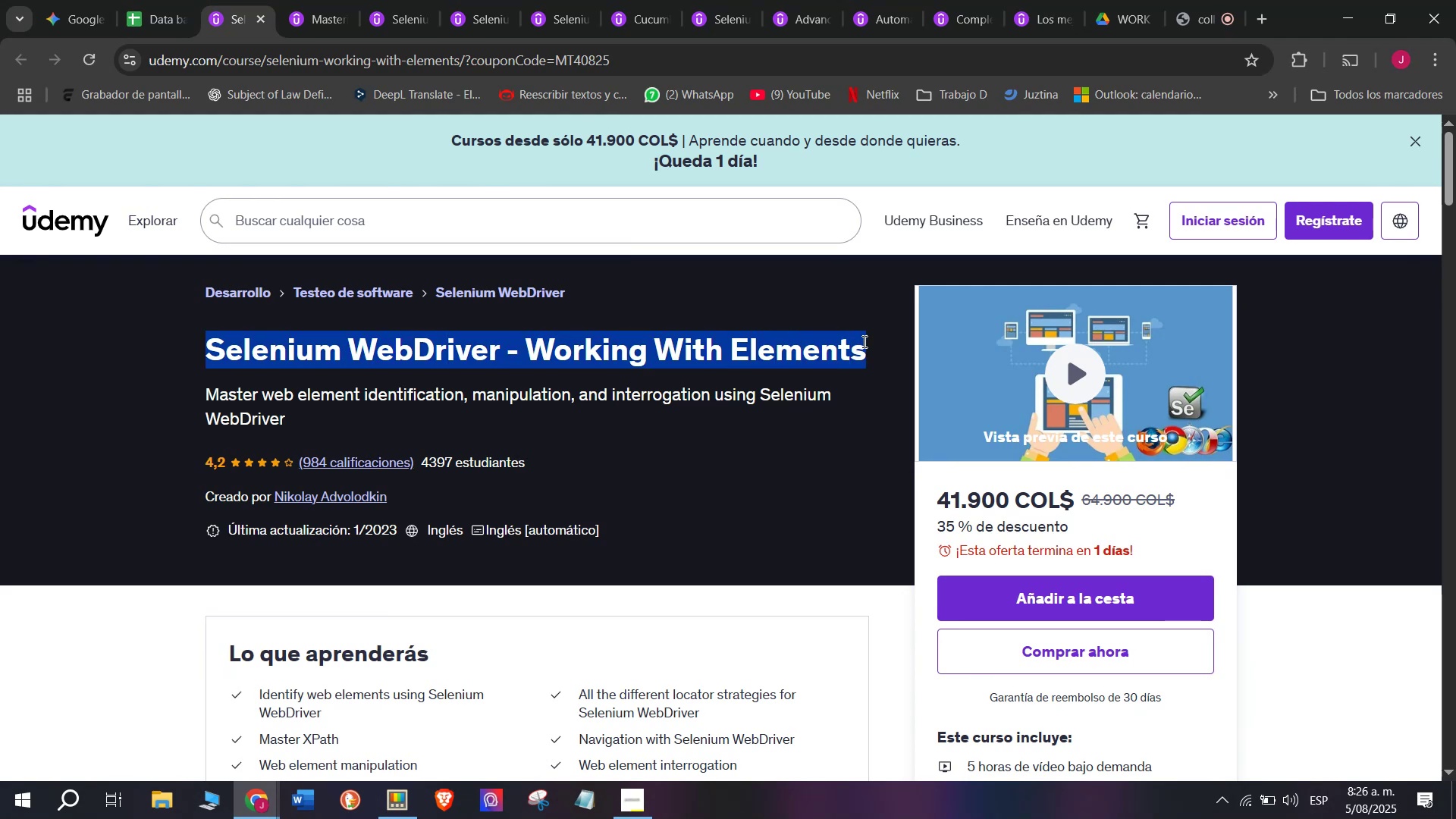 
key(Control+ControlLeft)
 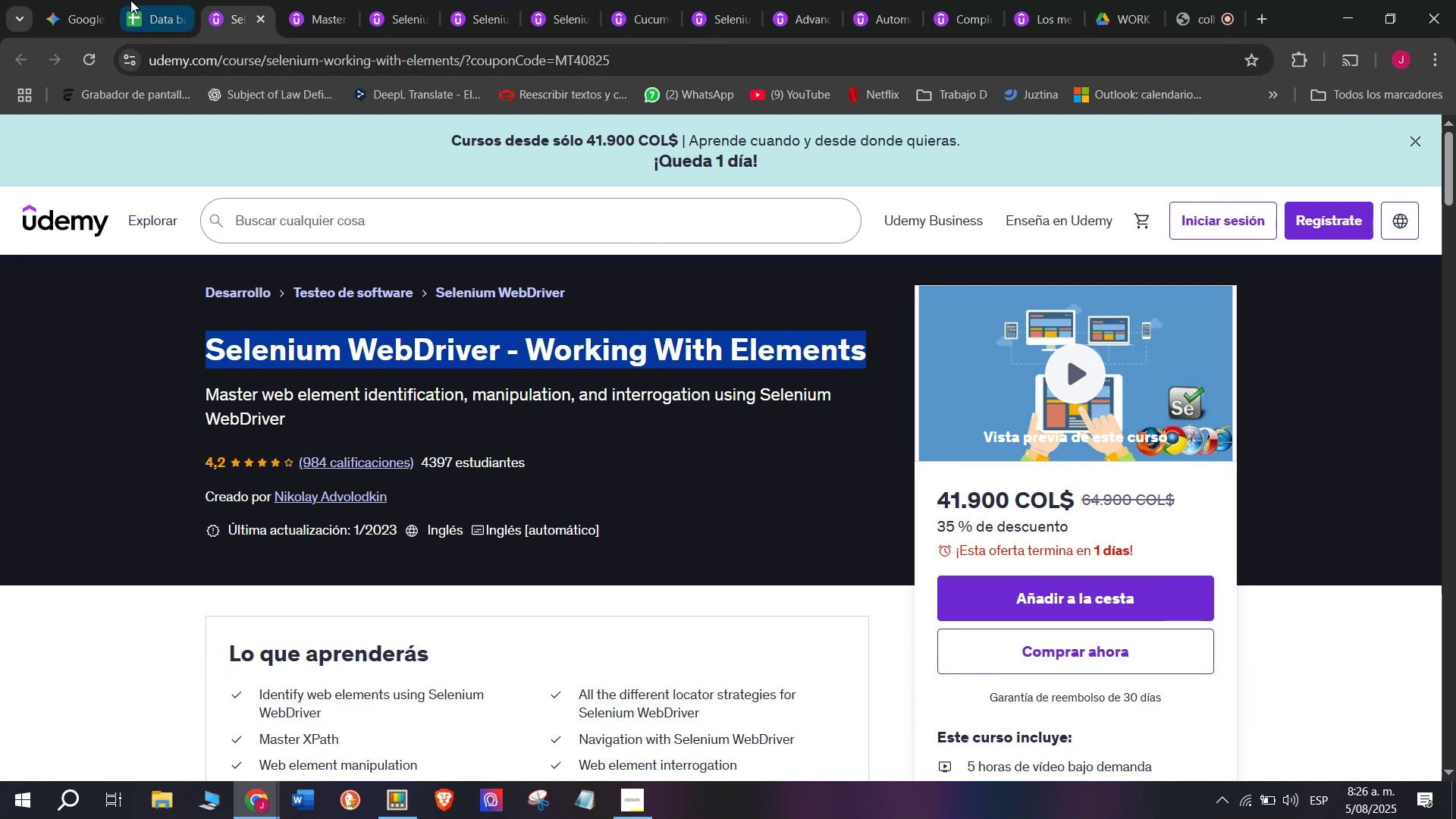 
key(Control+C)
 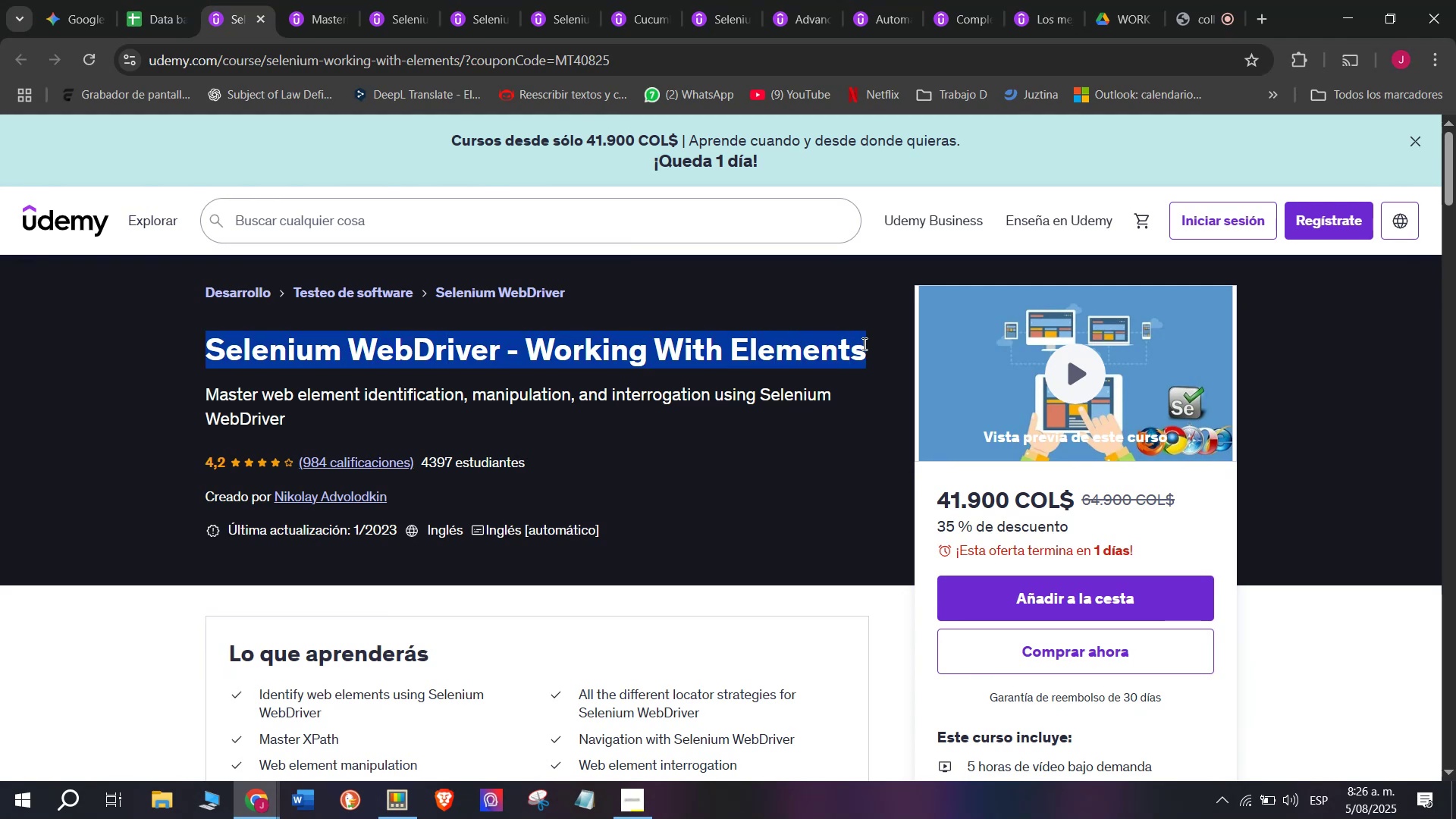 
key(Break)
 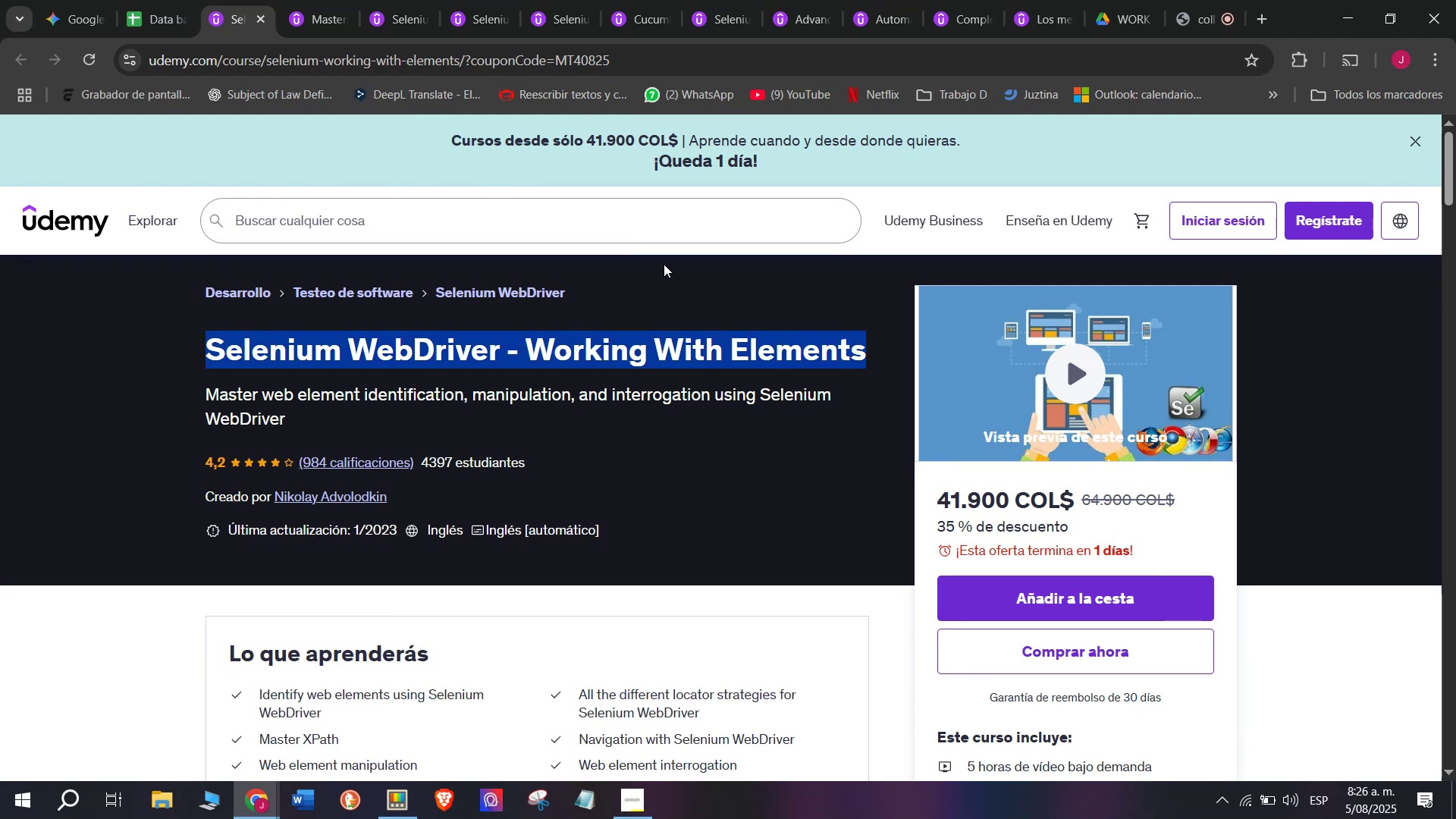 
key(Control+C)
 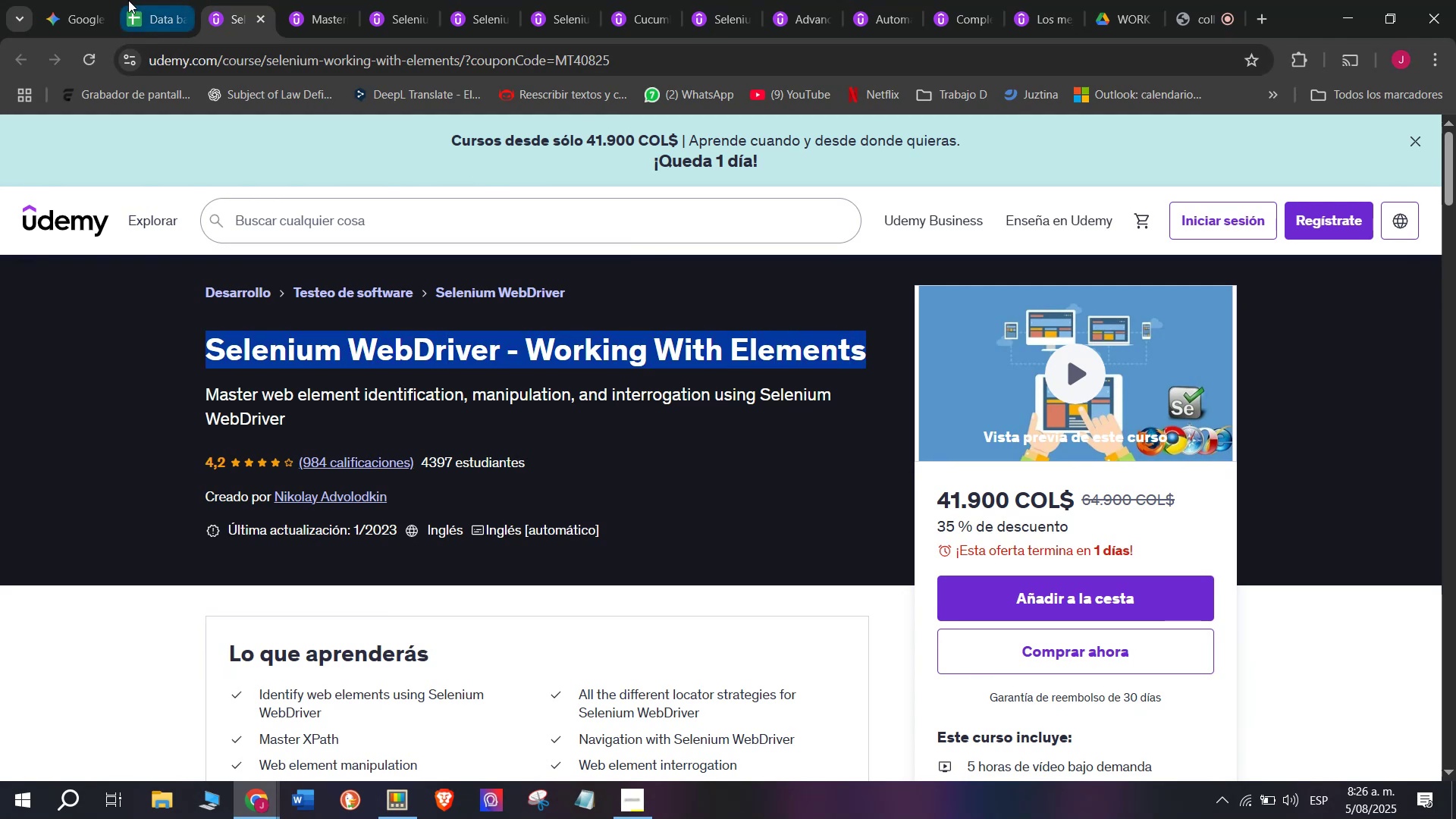 
key(Control+ControlLeft)
 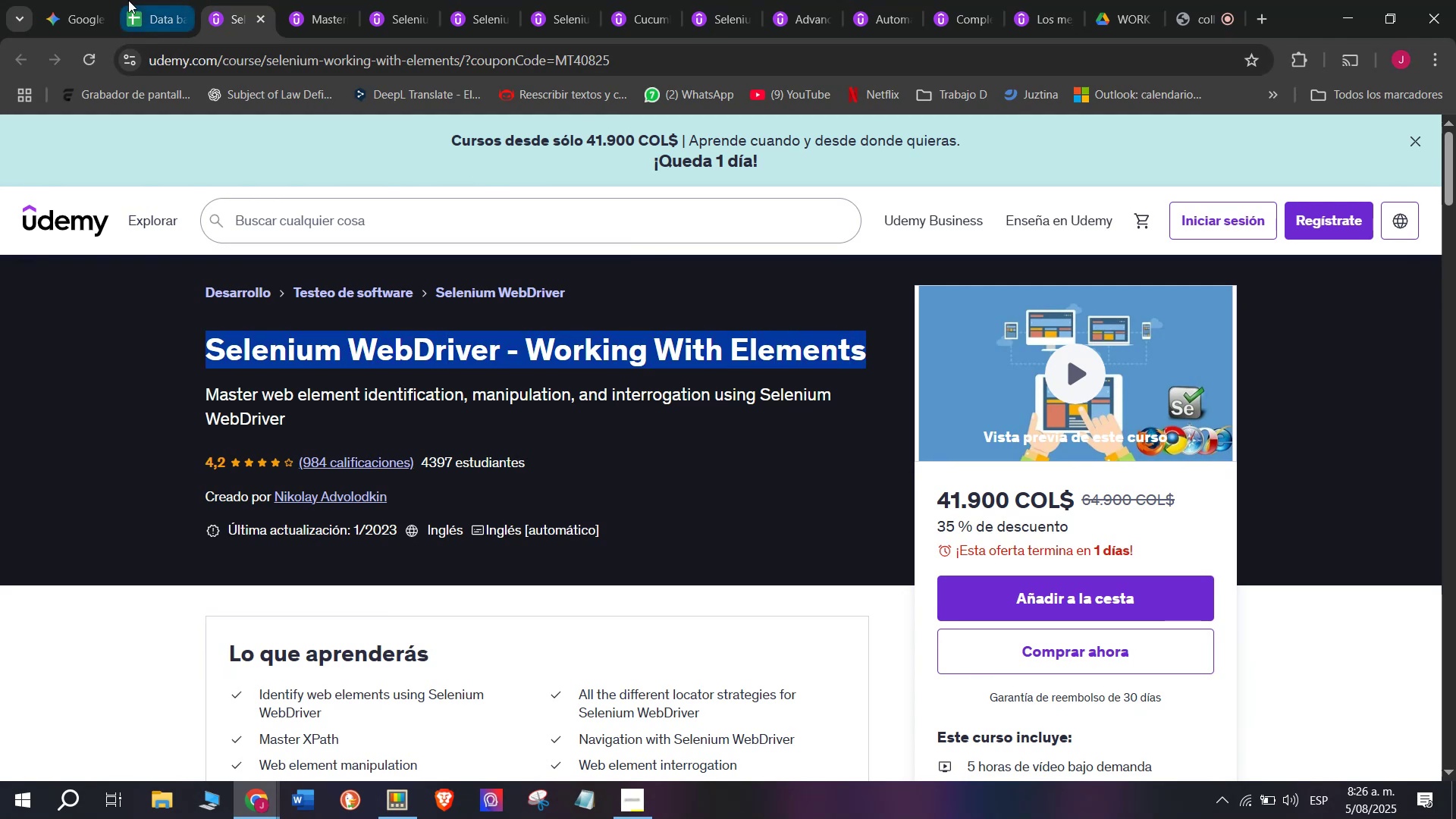 
left_click([128, 0])
 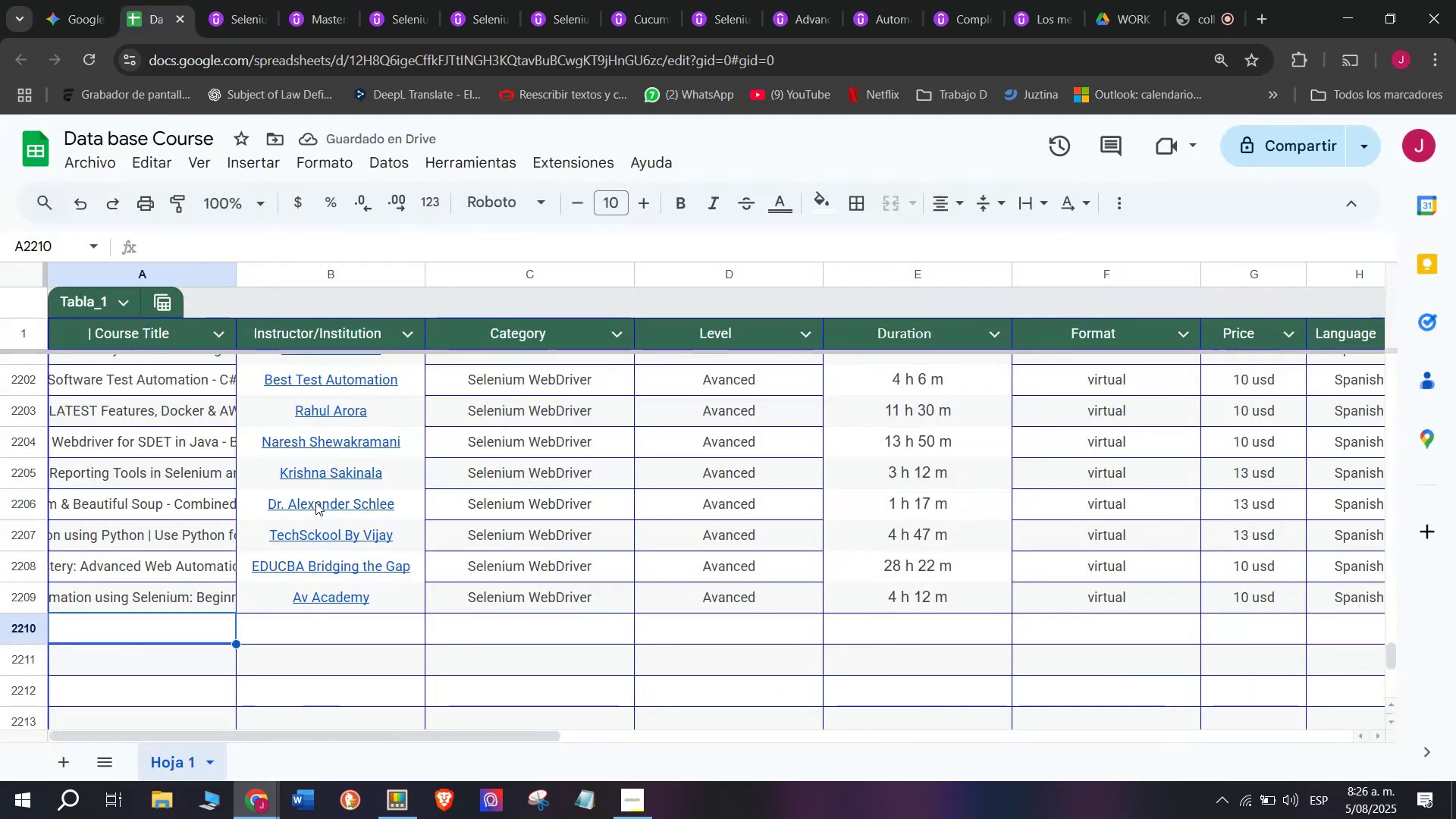 
key(Control+ControlLeft)
 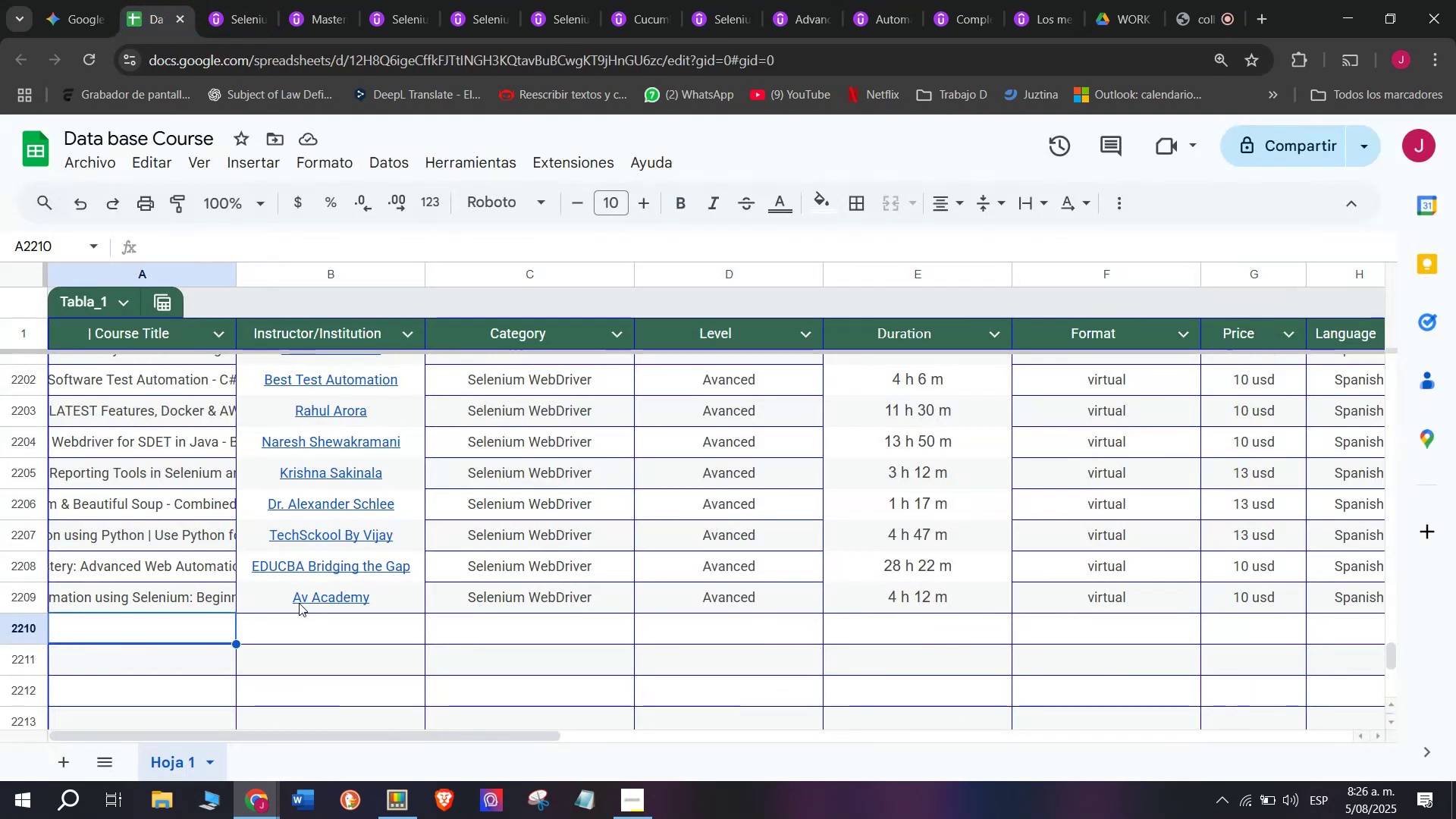 
key(Z)
 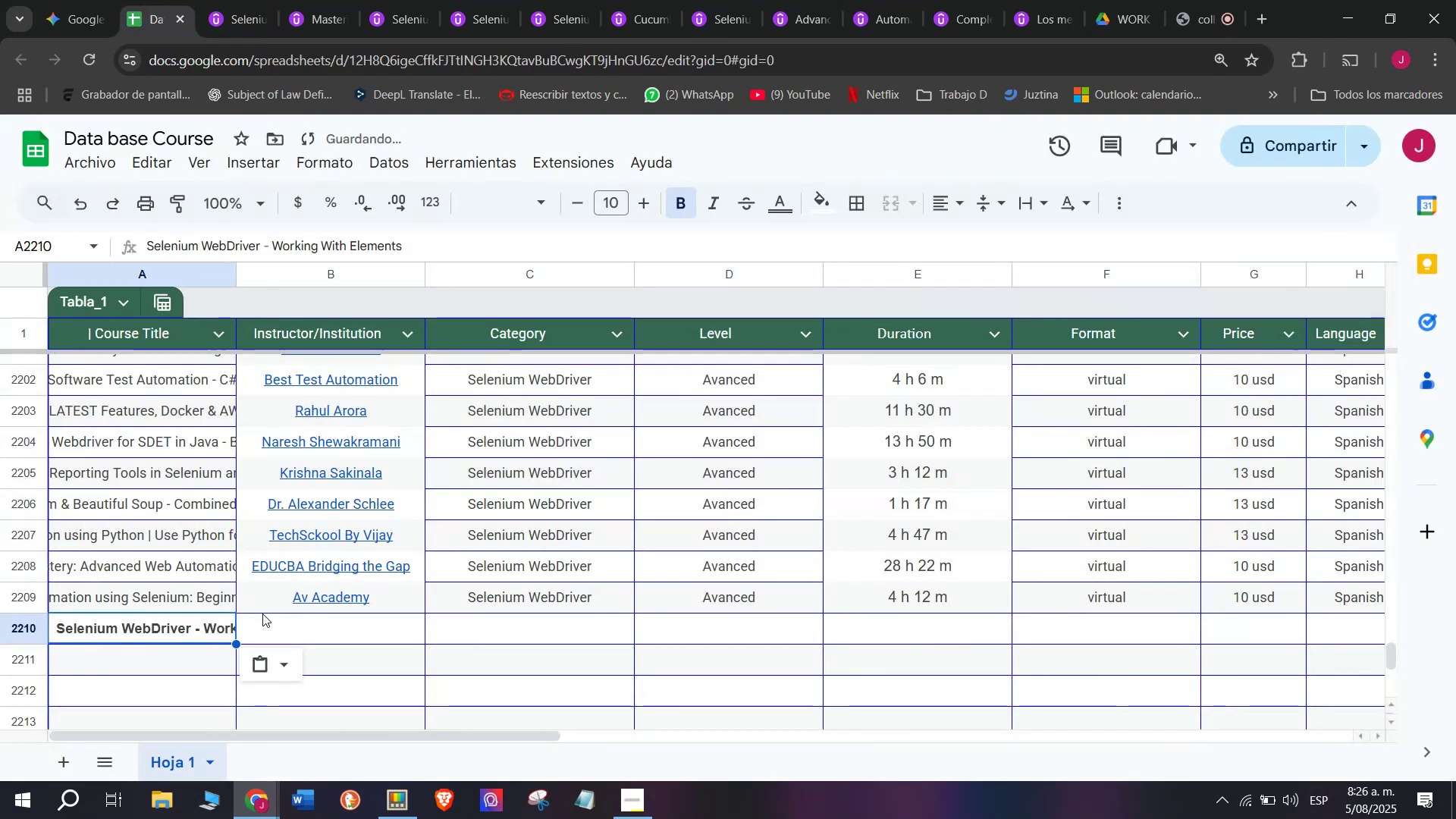 
key(Control+V)
 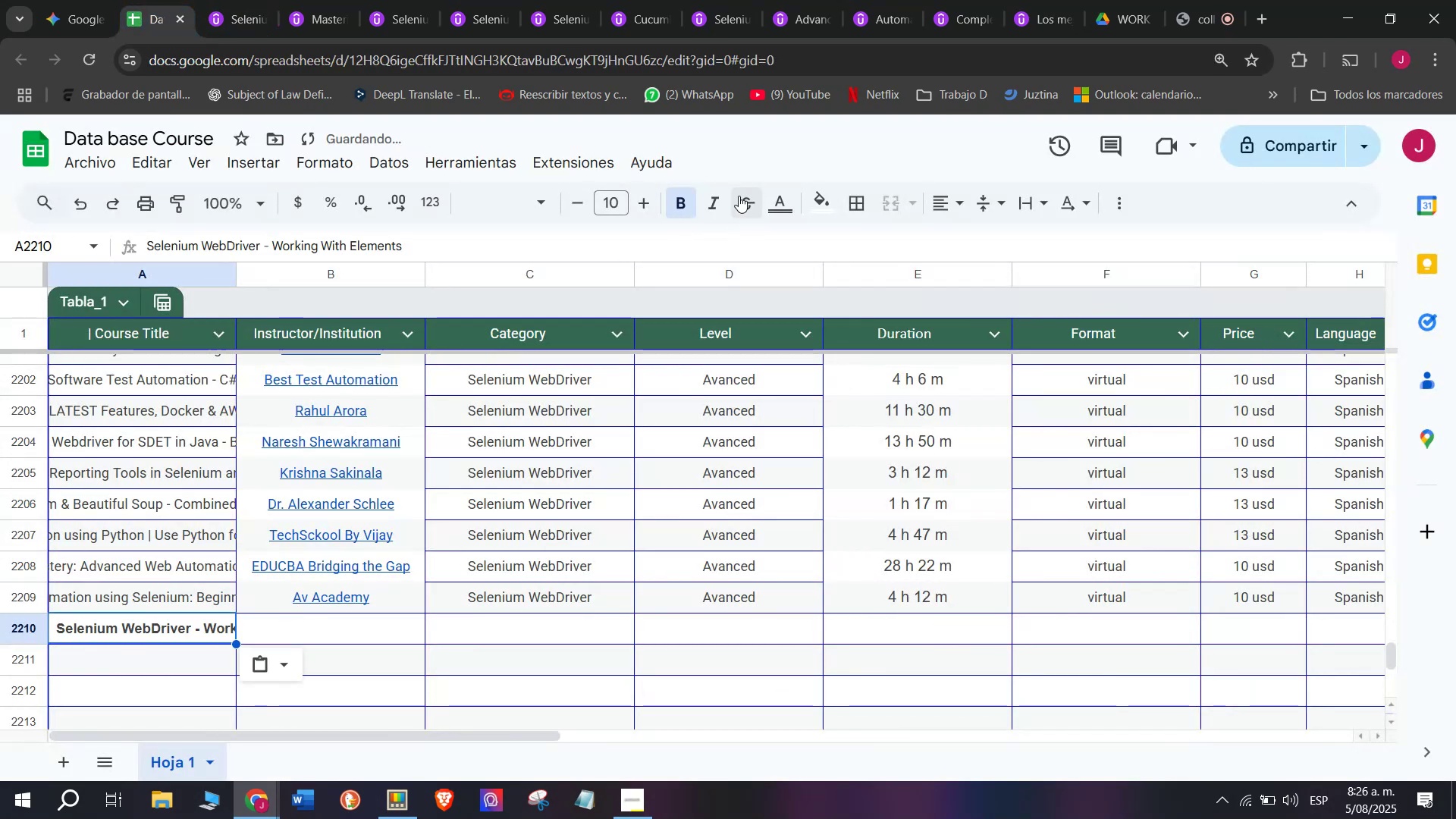 
left_click([693, 193])
 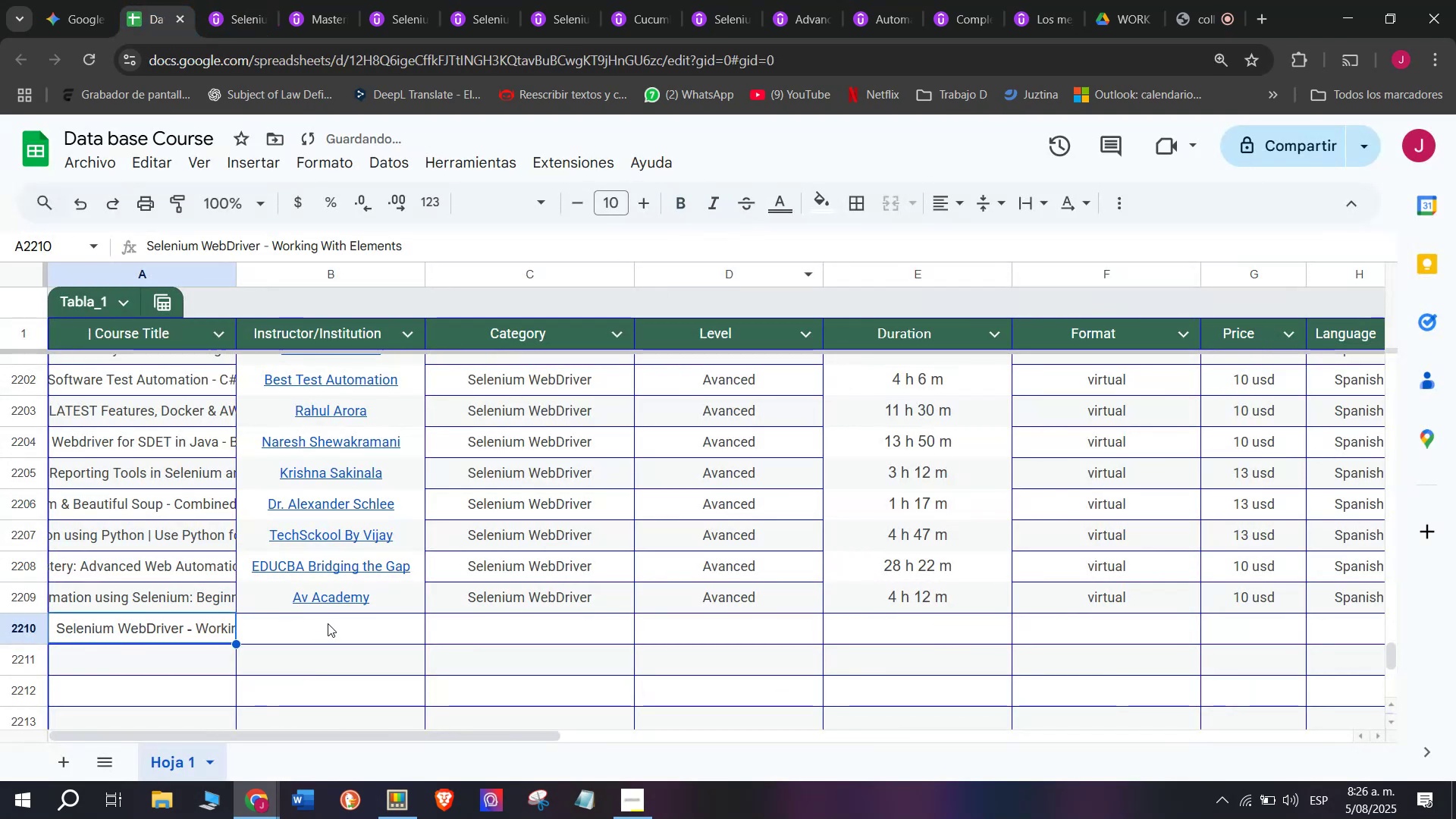 
left_click([338, 631])
 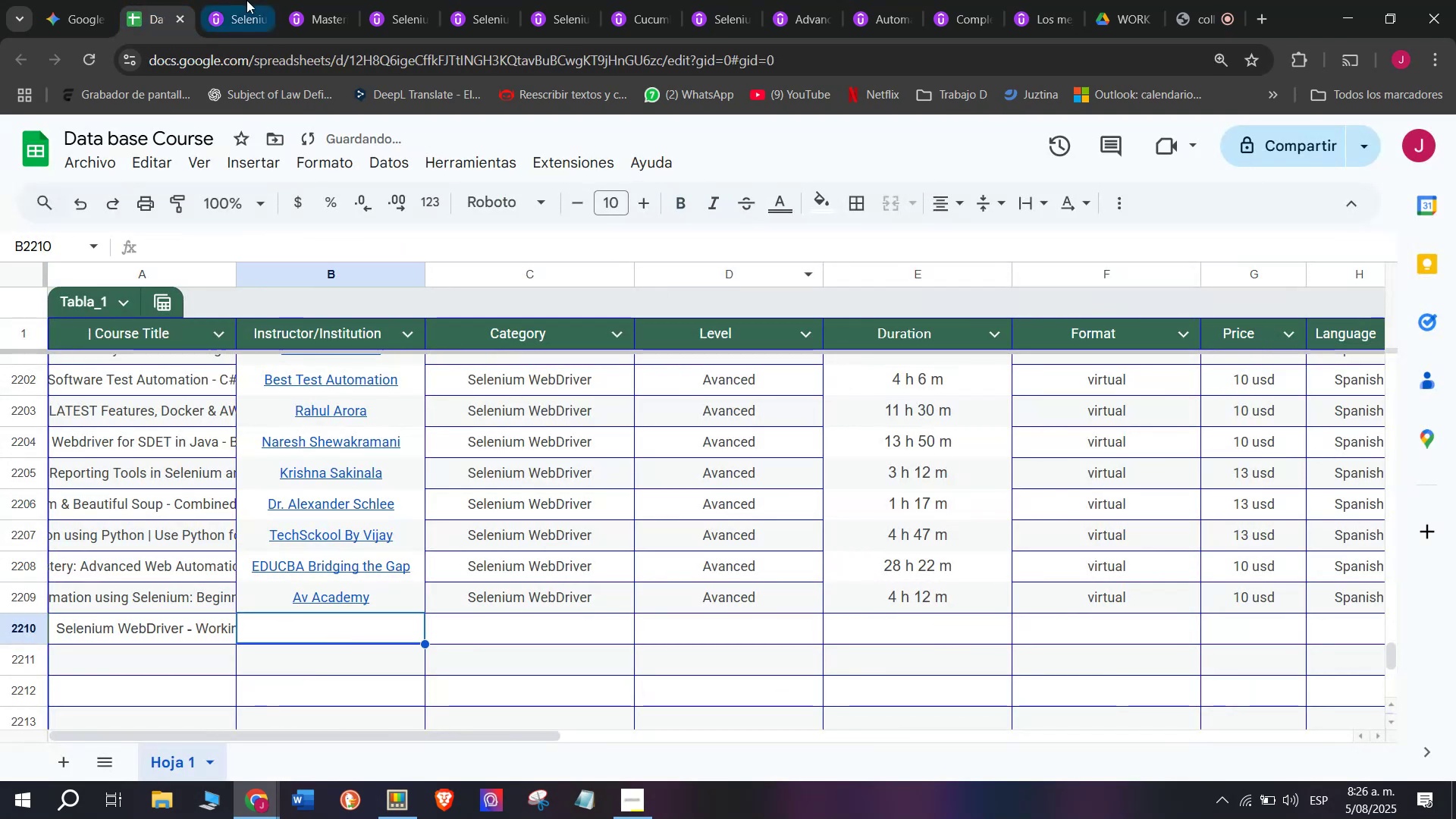 
left_click([248, 0])
 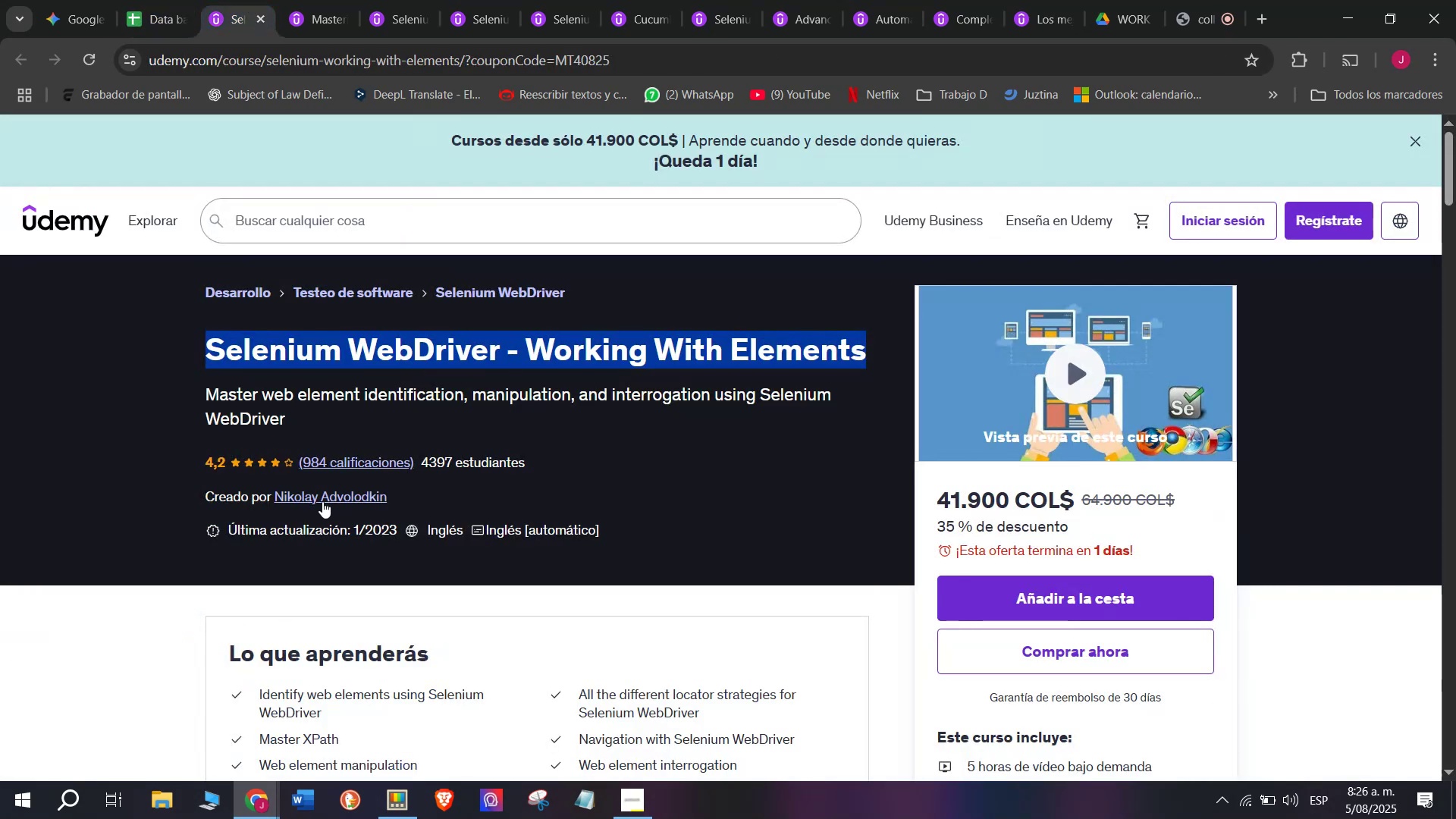 
left_click([315, 496])
 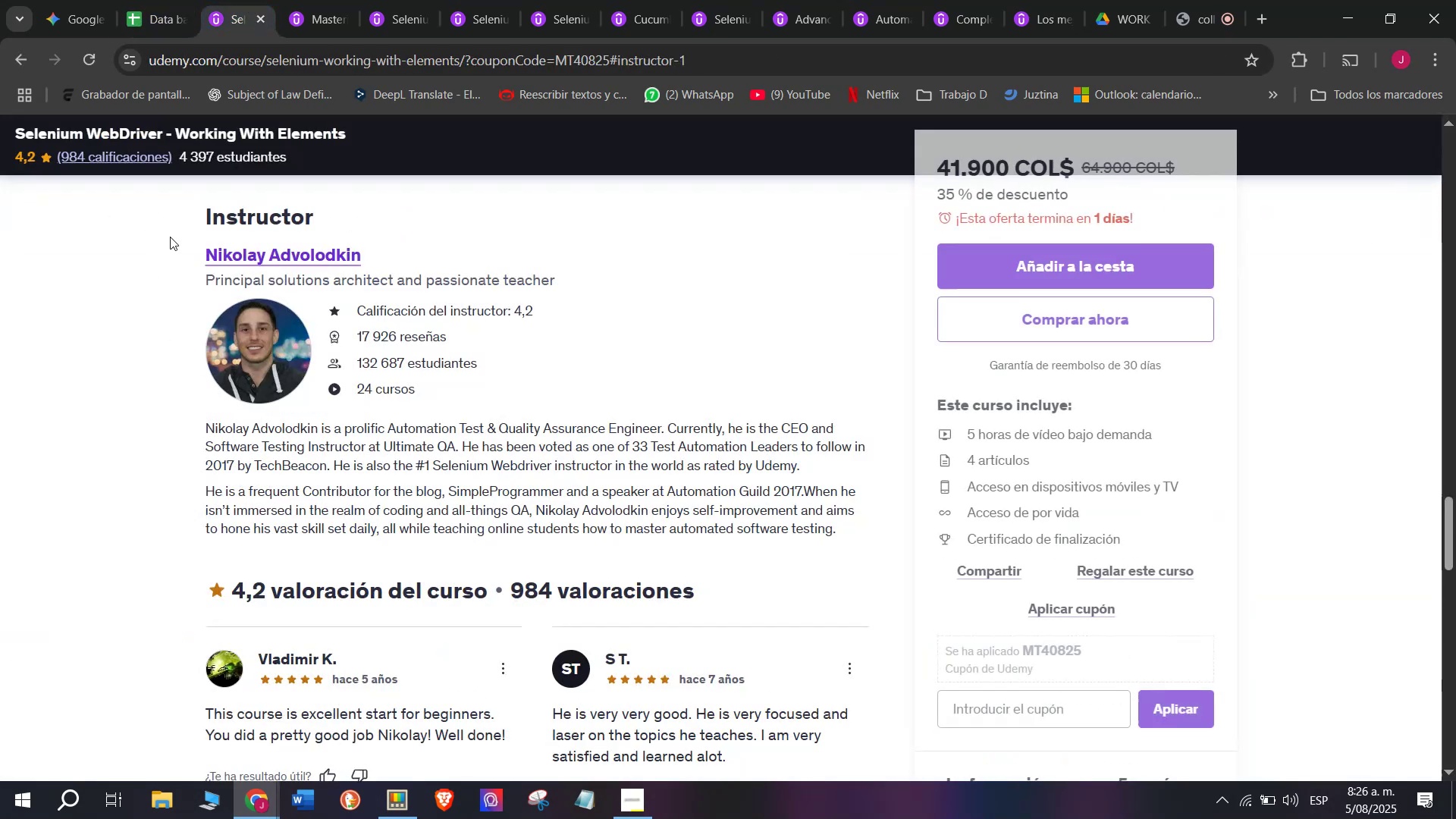 
left_click_drag(start_coordinate=[201, 257], to_coordinate=[419, 249])
 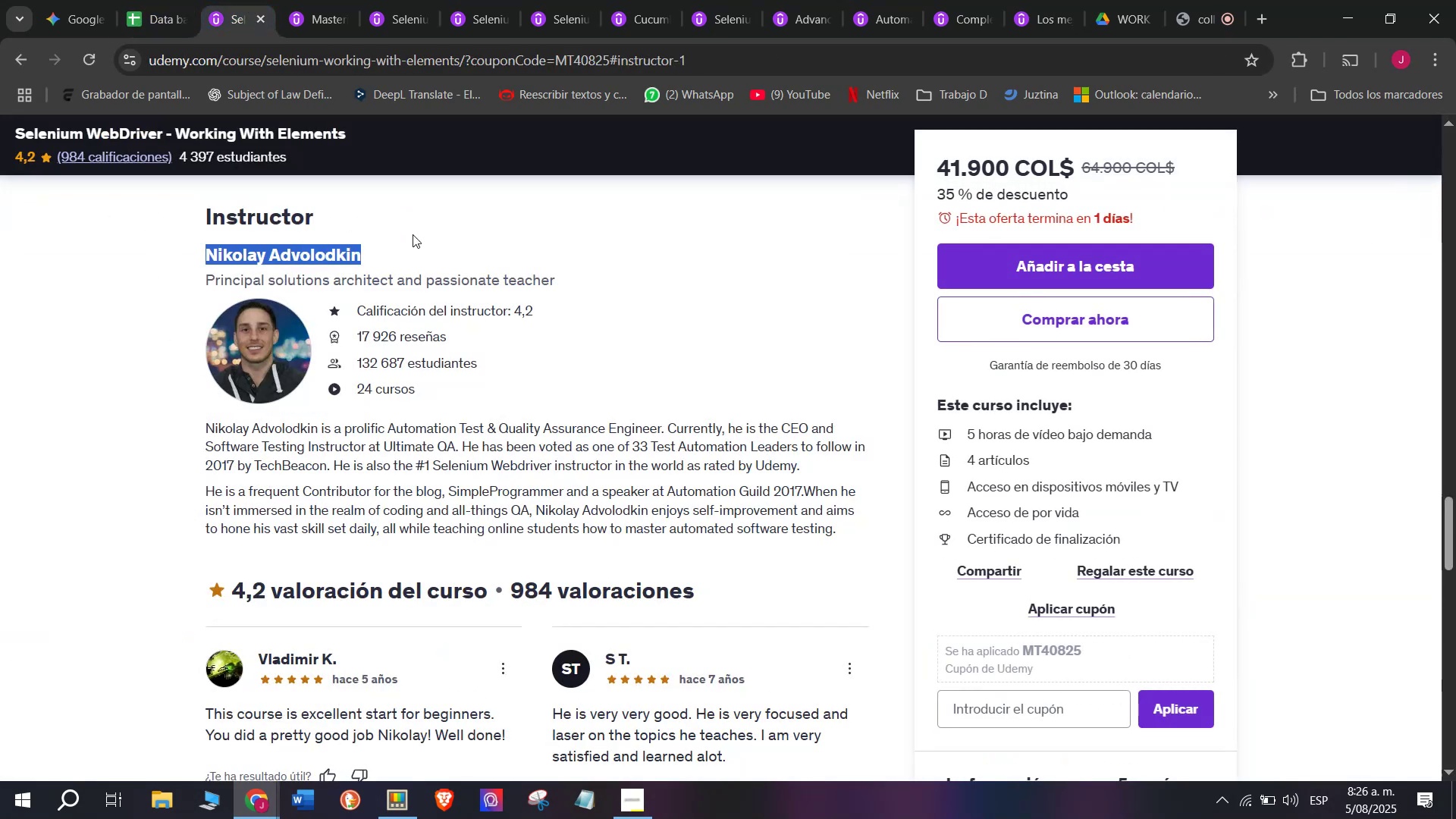 
key(Break)
 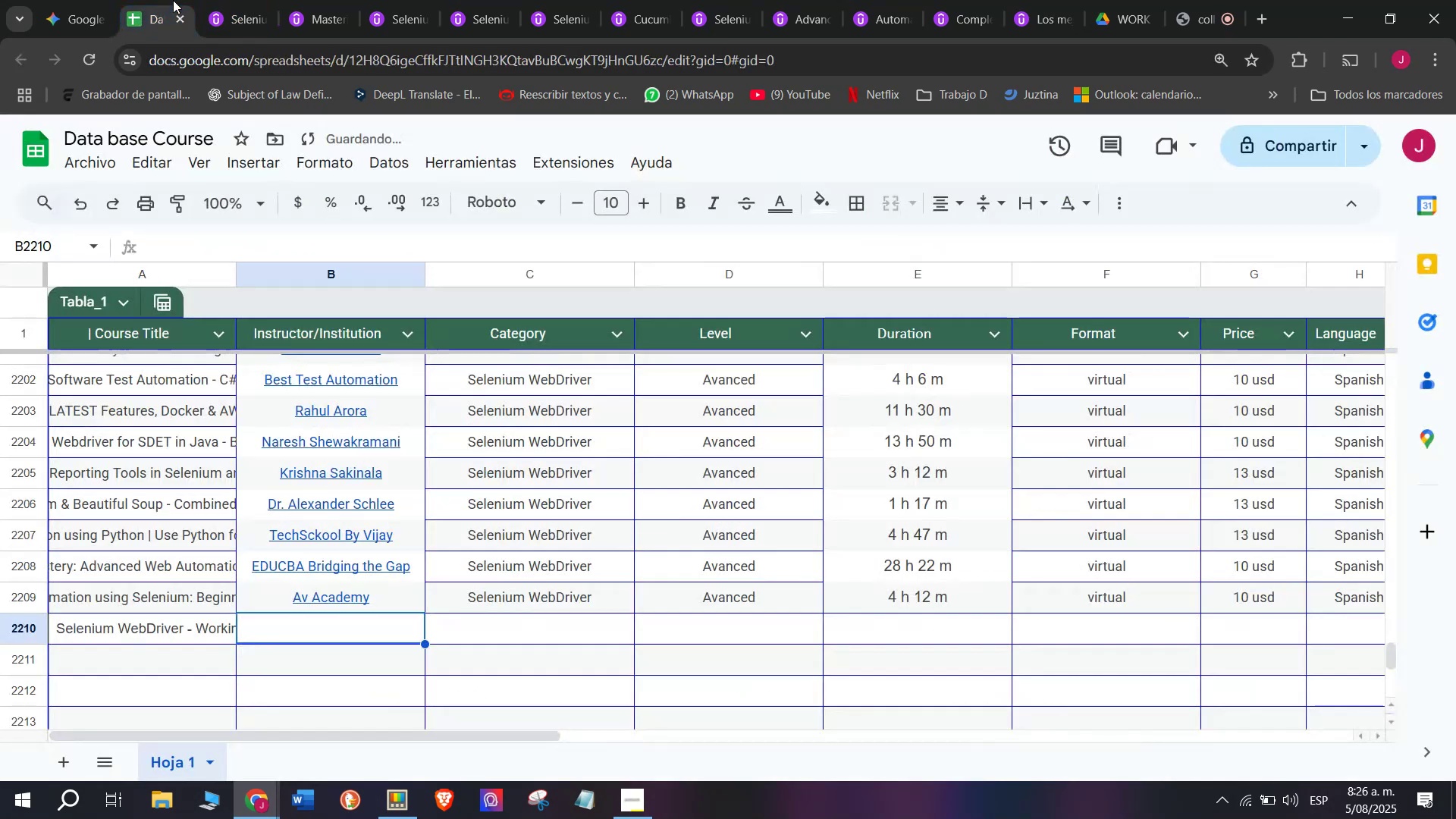 
key(Control+ControlLeft)
 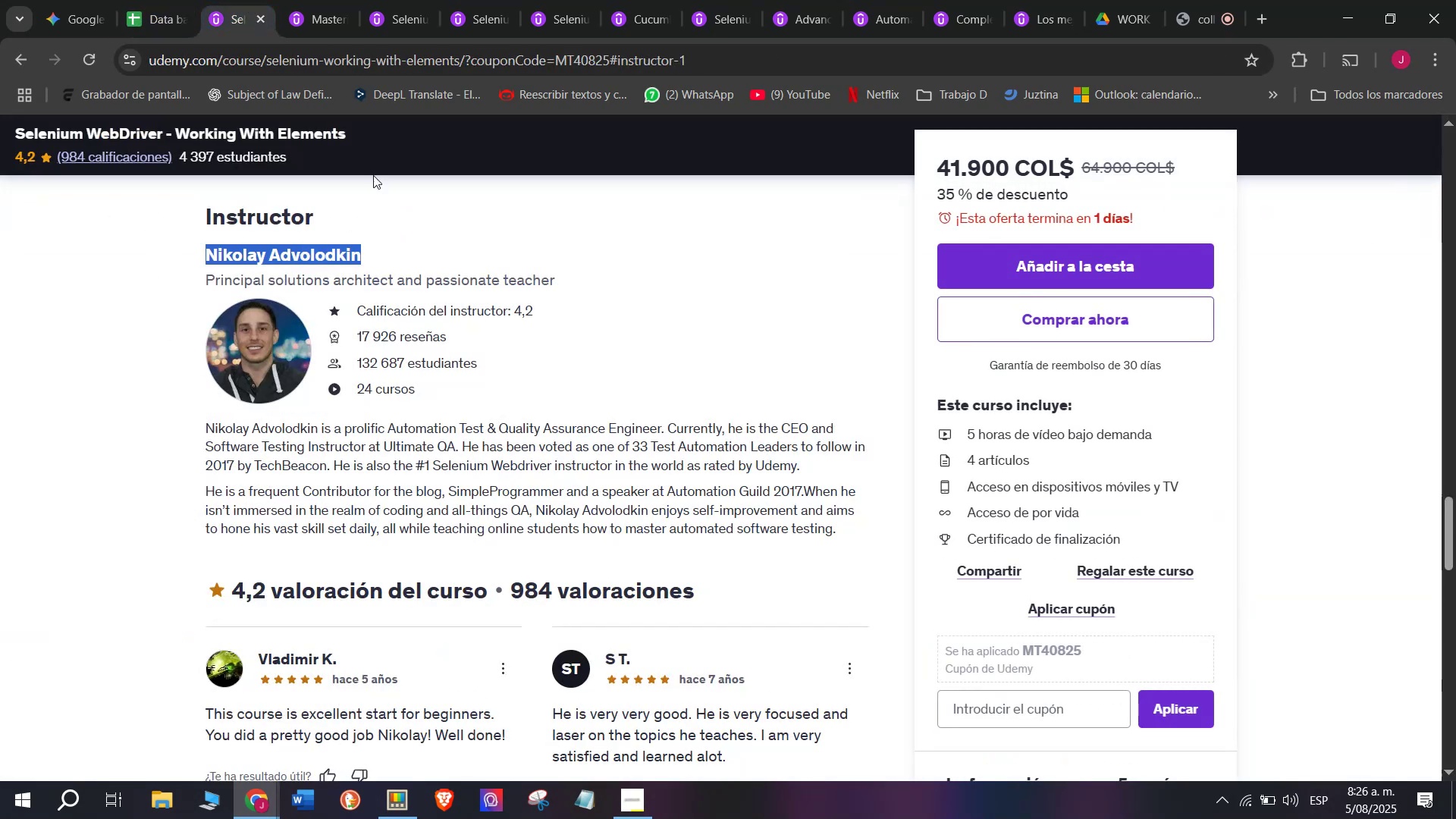 
key(Control+C)
 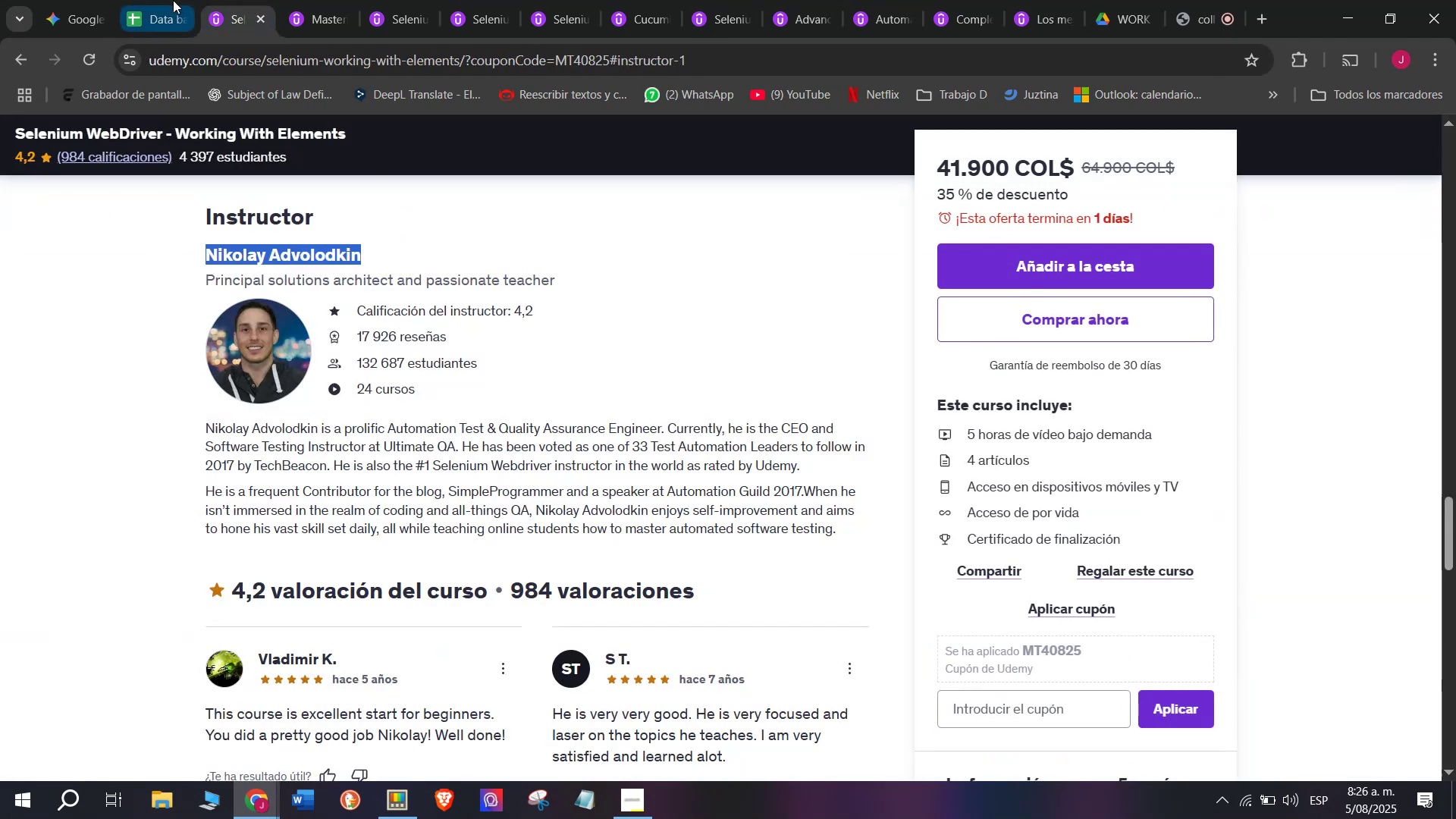 
left_click([173, 0])
 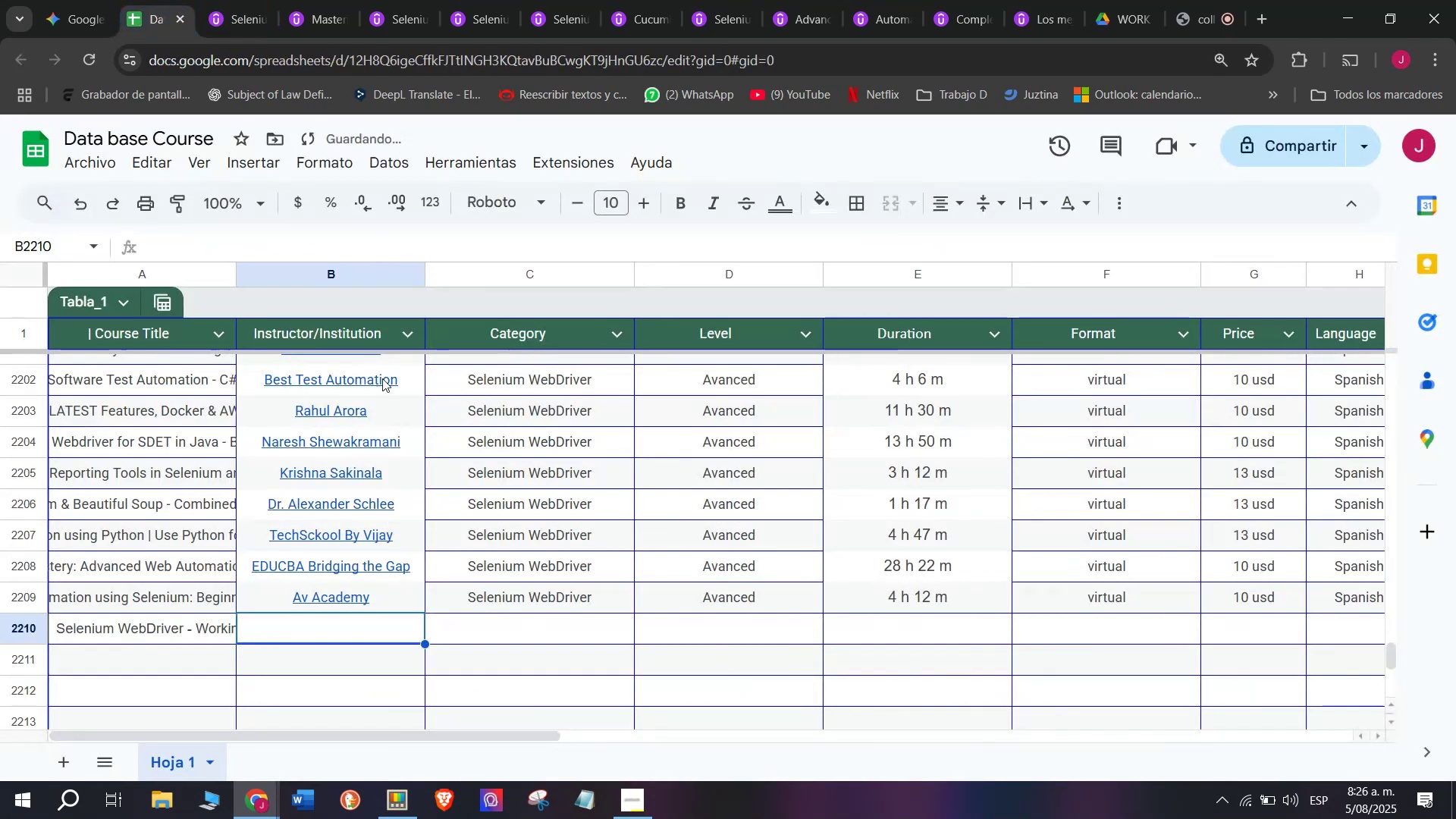 
key(Z)
 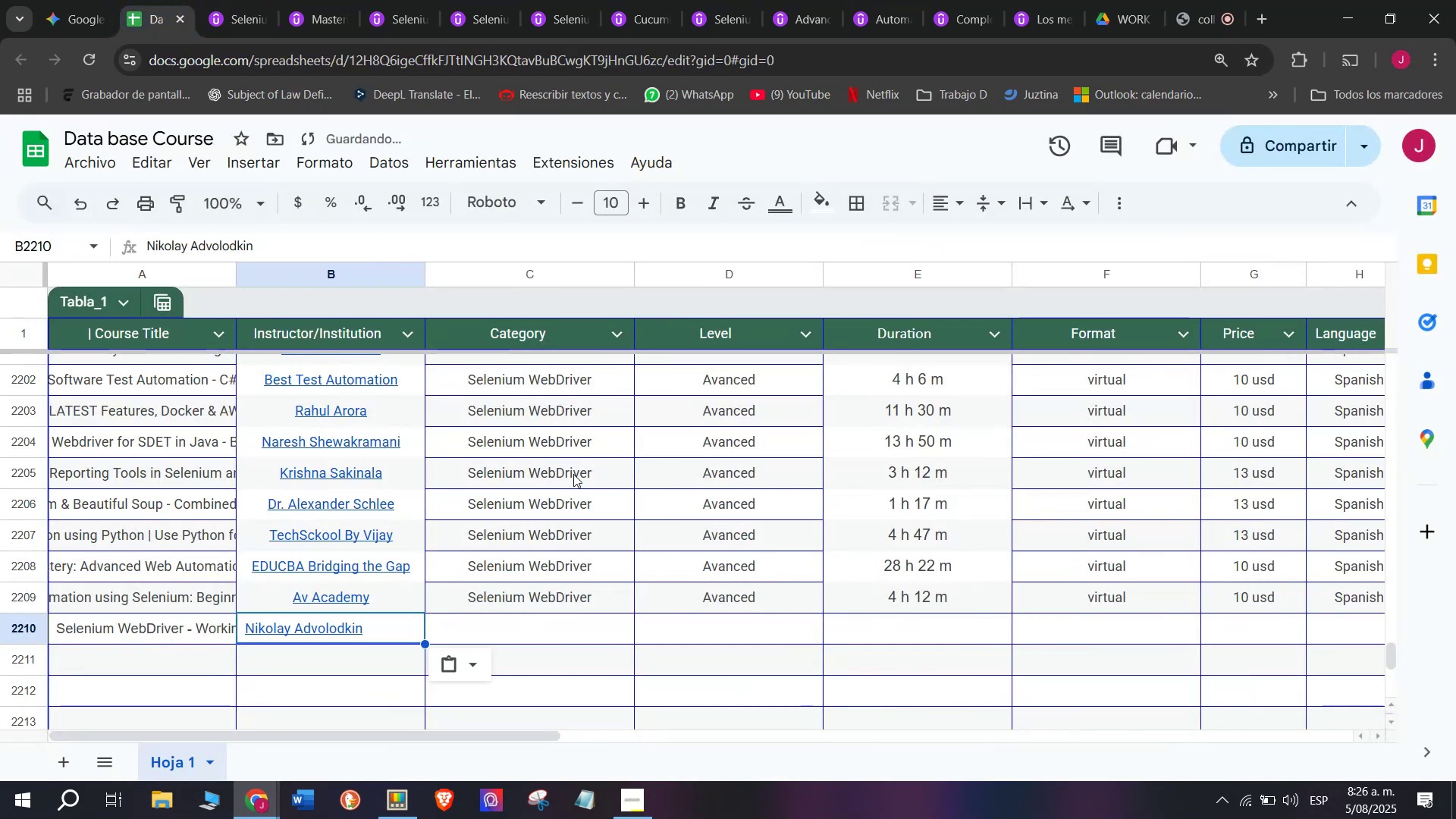 
key(Control+ControlLeft)
 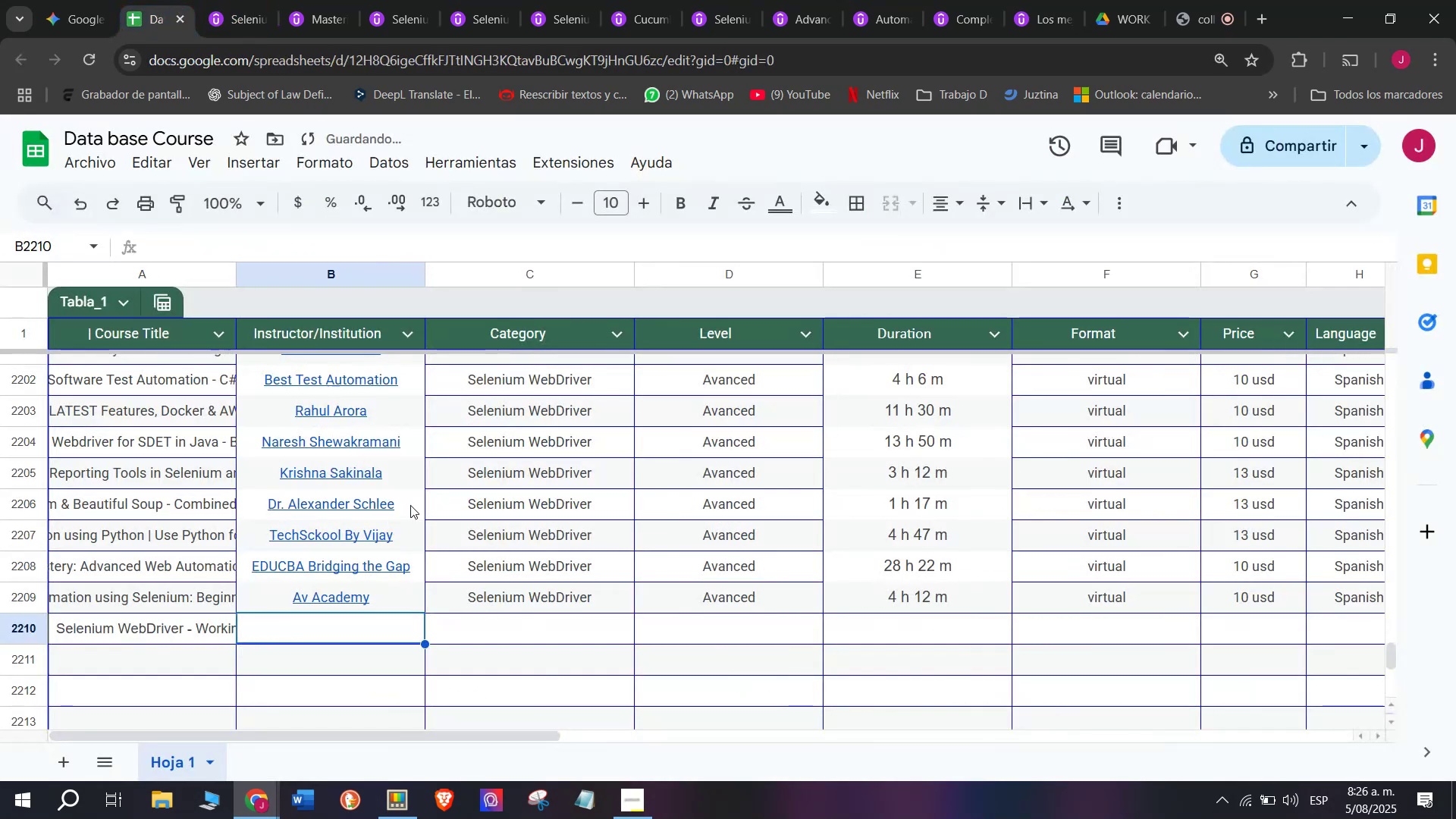 
key(Control+V)
 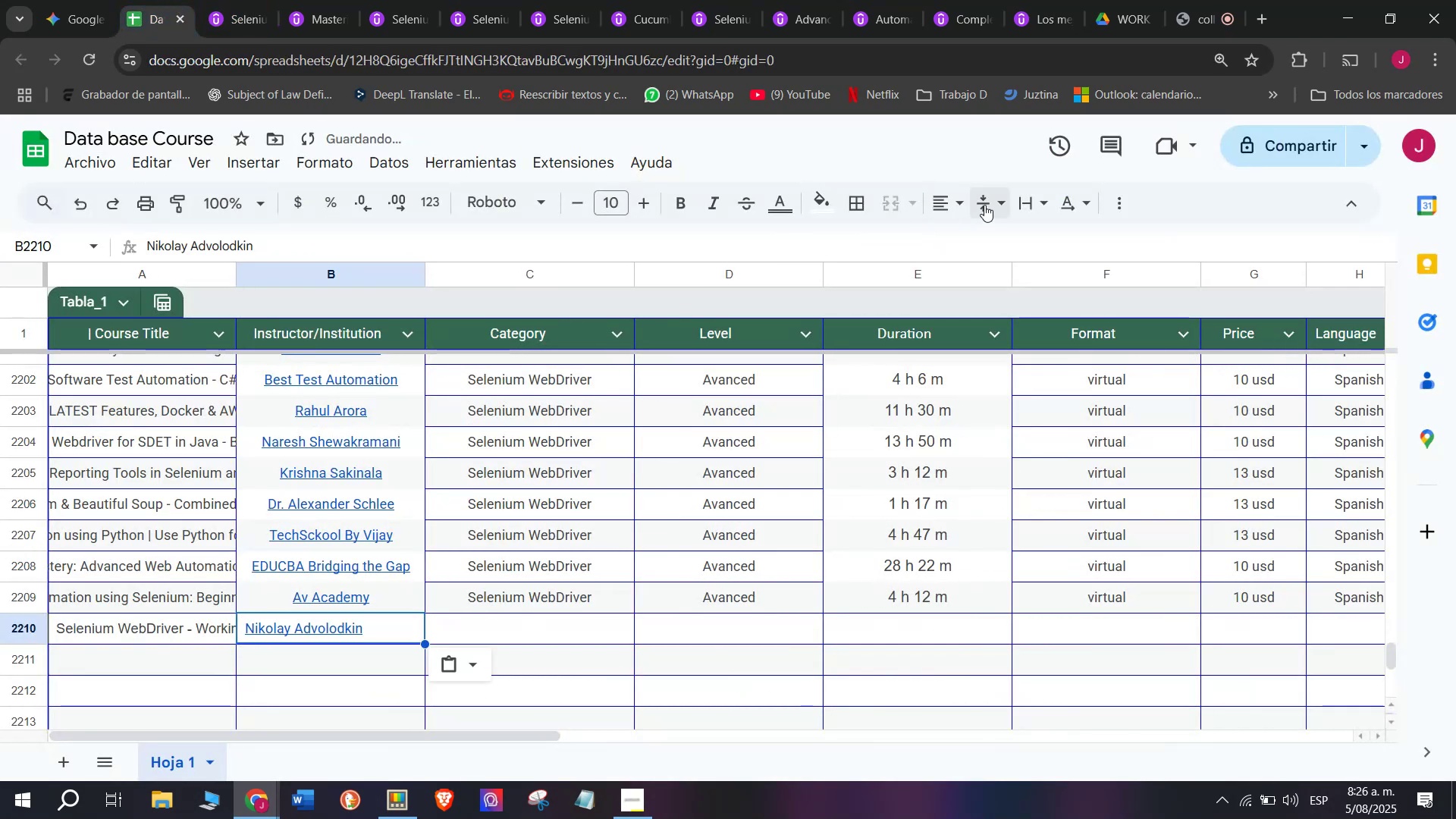 
left_click([950, 198])
 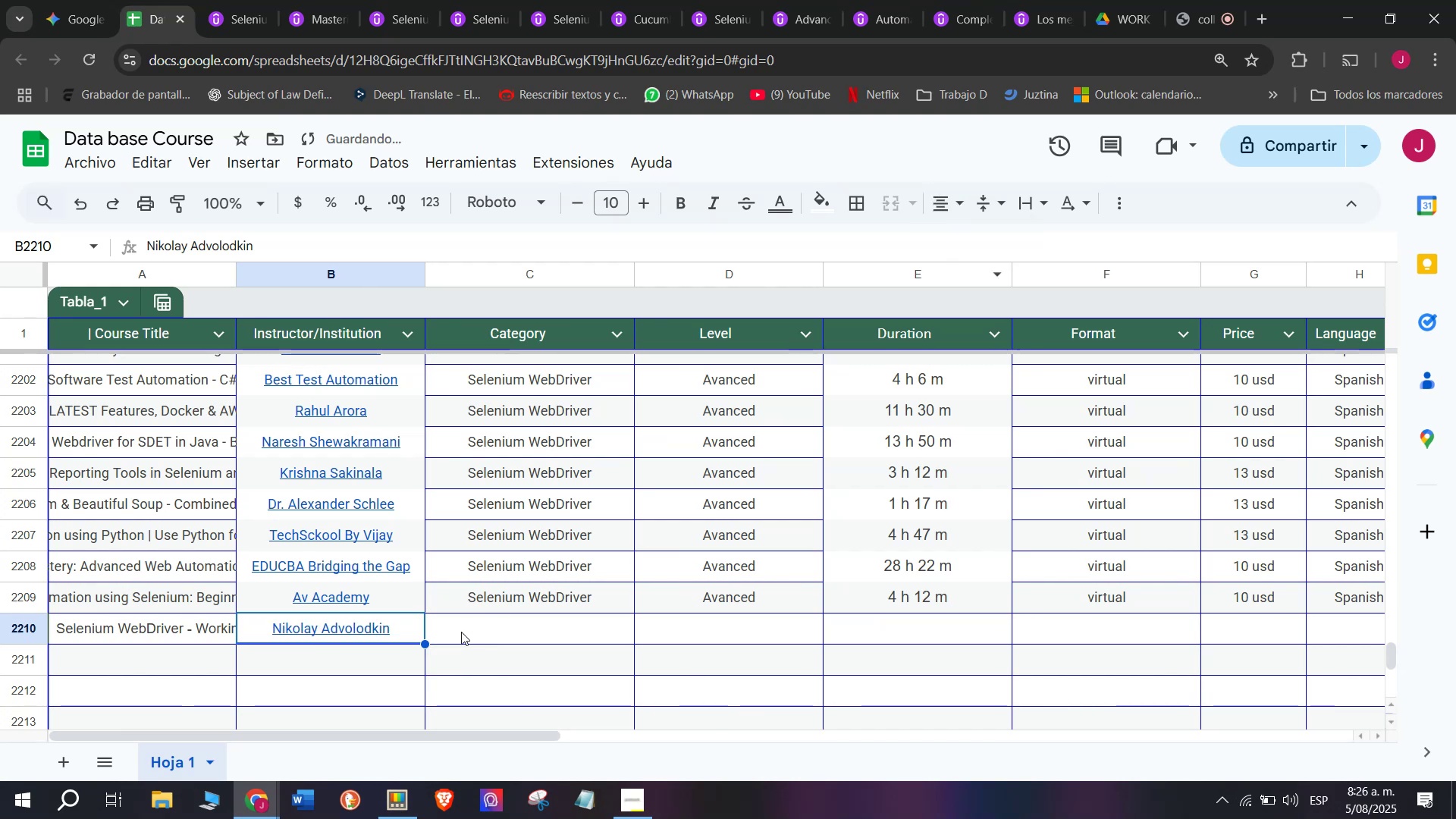 
left_click([496, 592])
 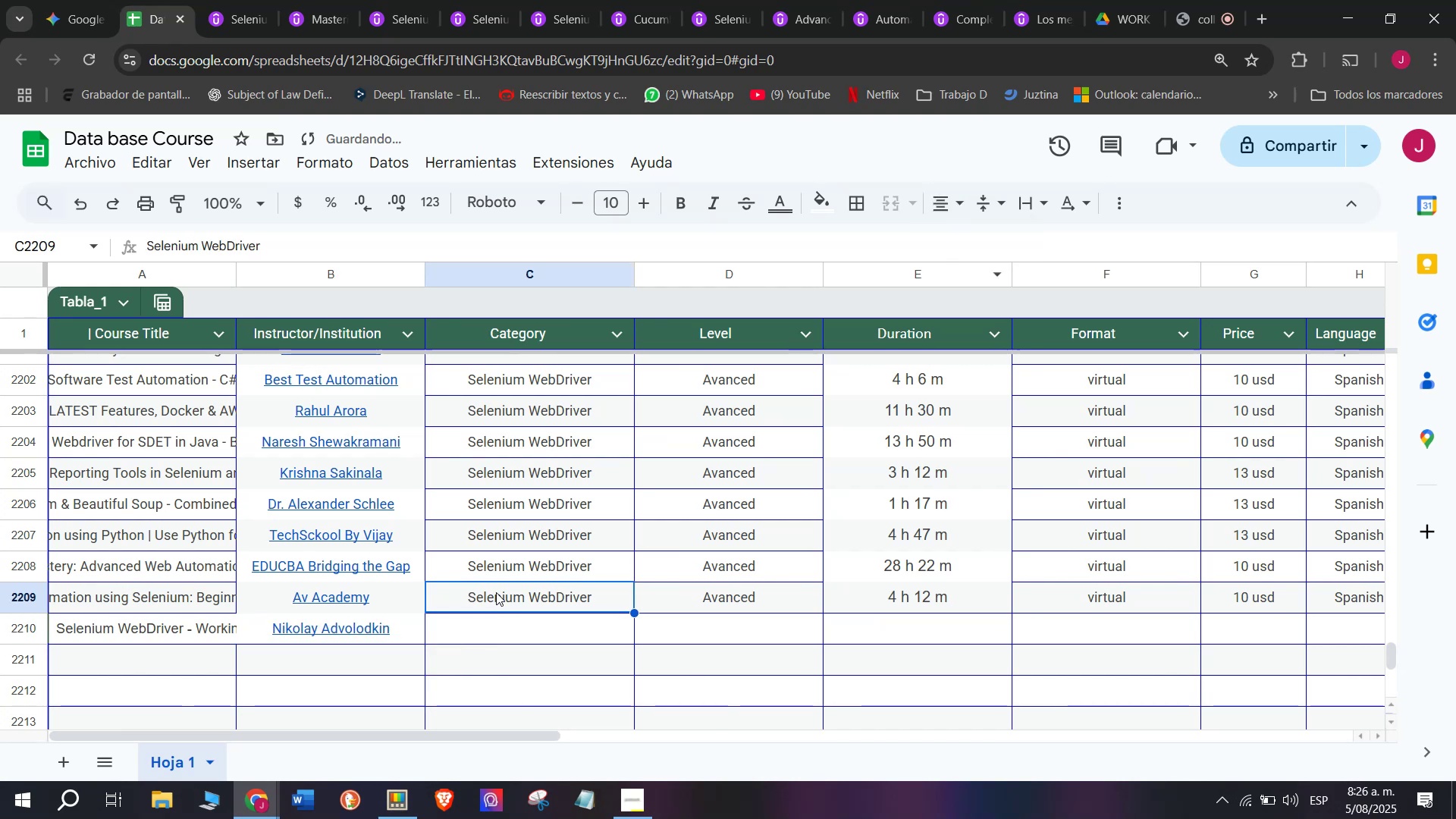 
key(Control+ControlLeft)
 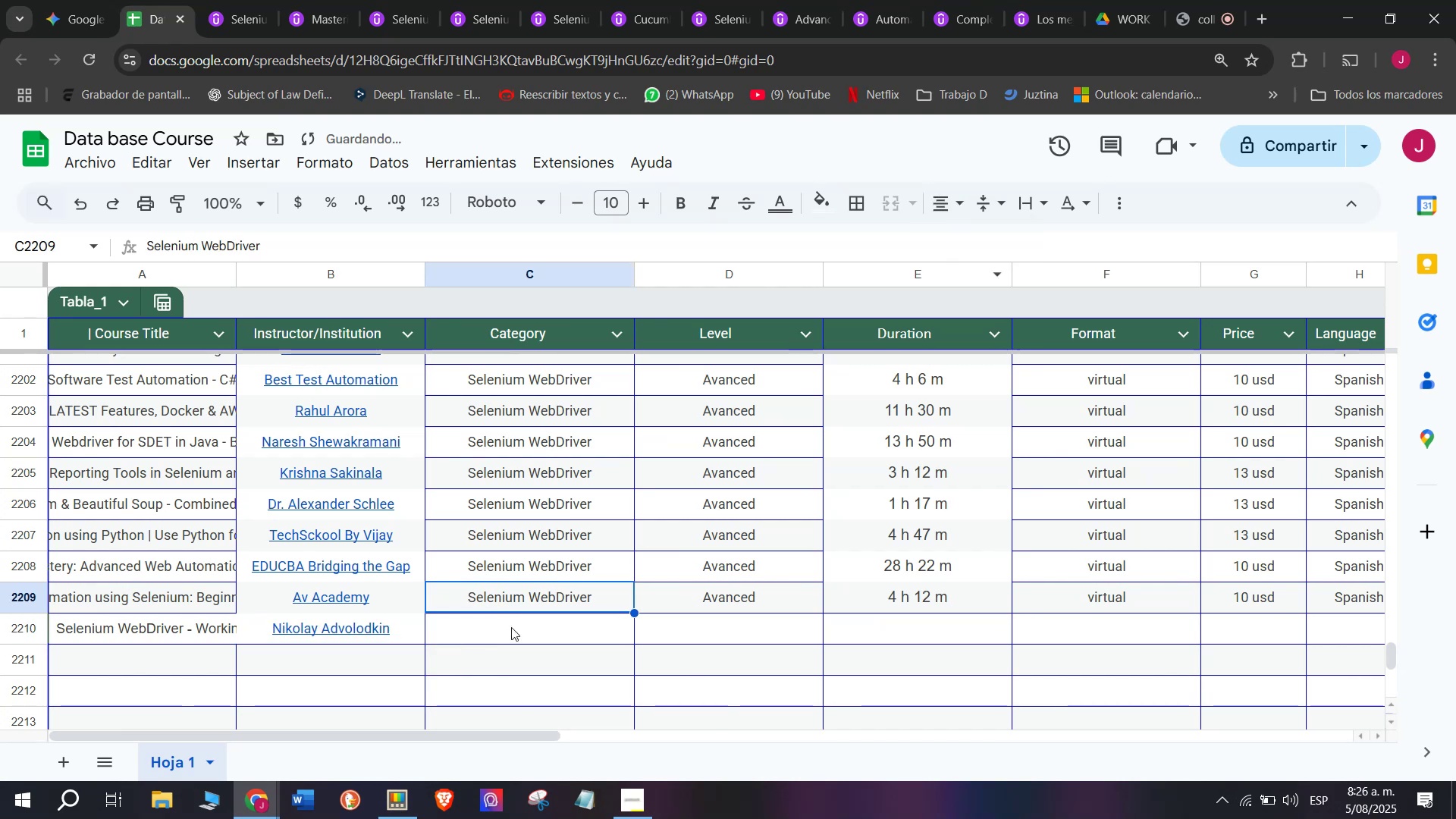 
key(Break)
 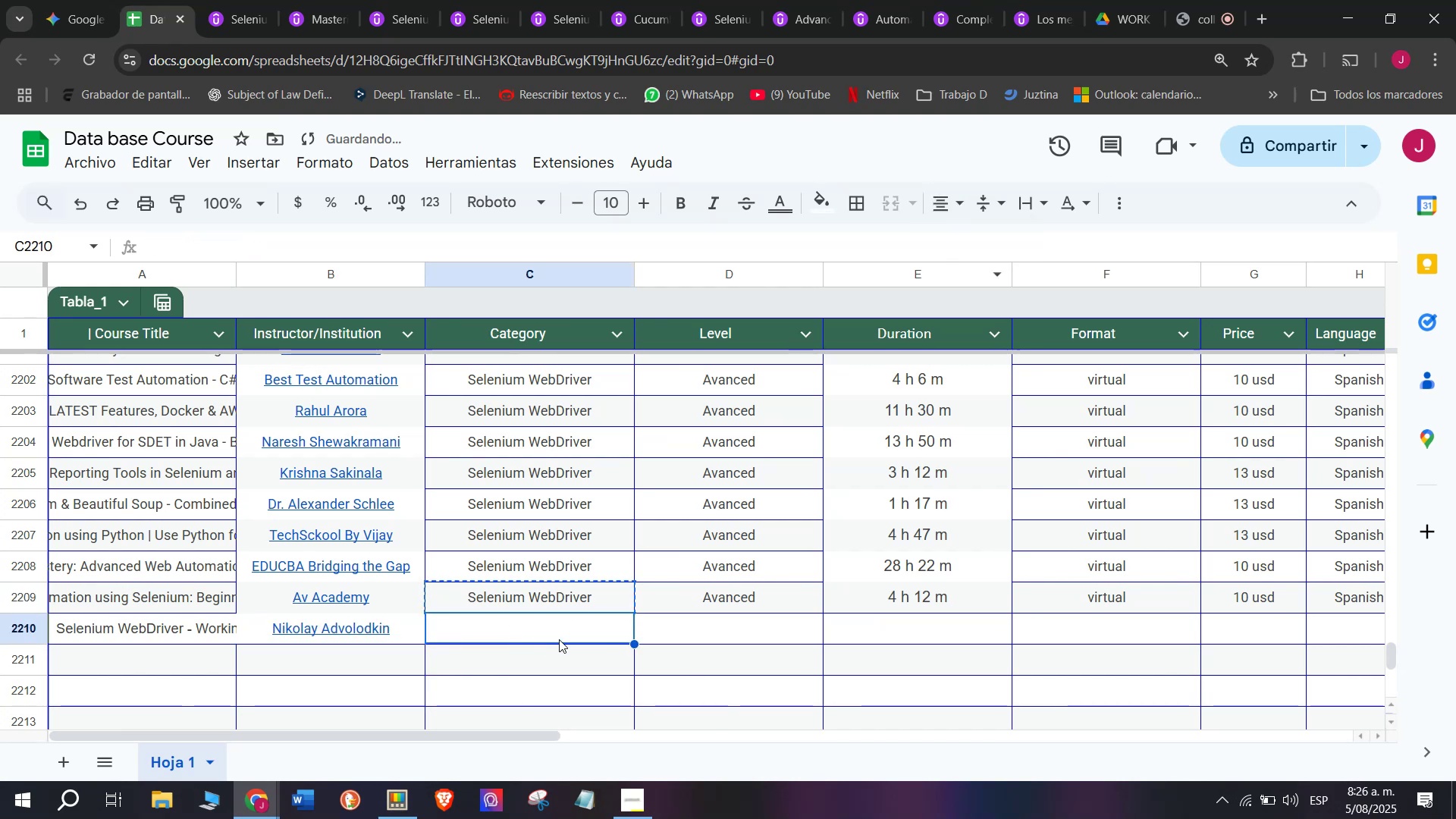 
key(Control+C)
 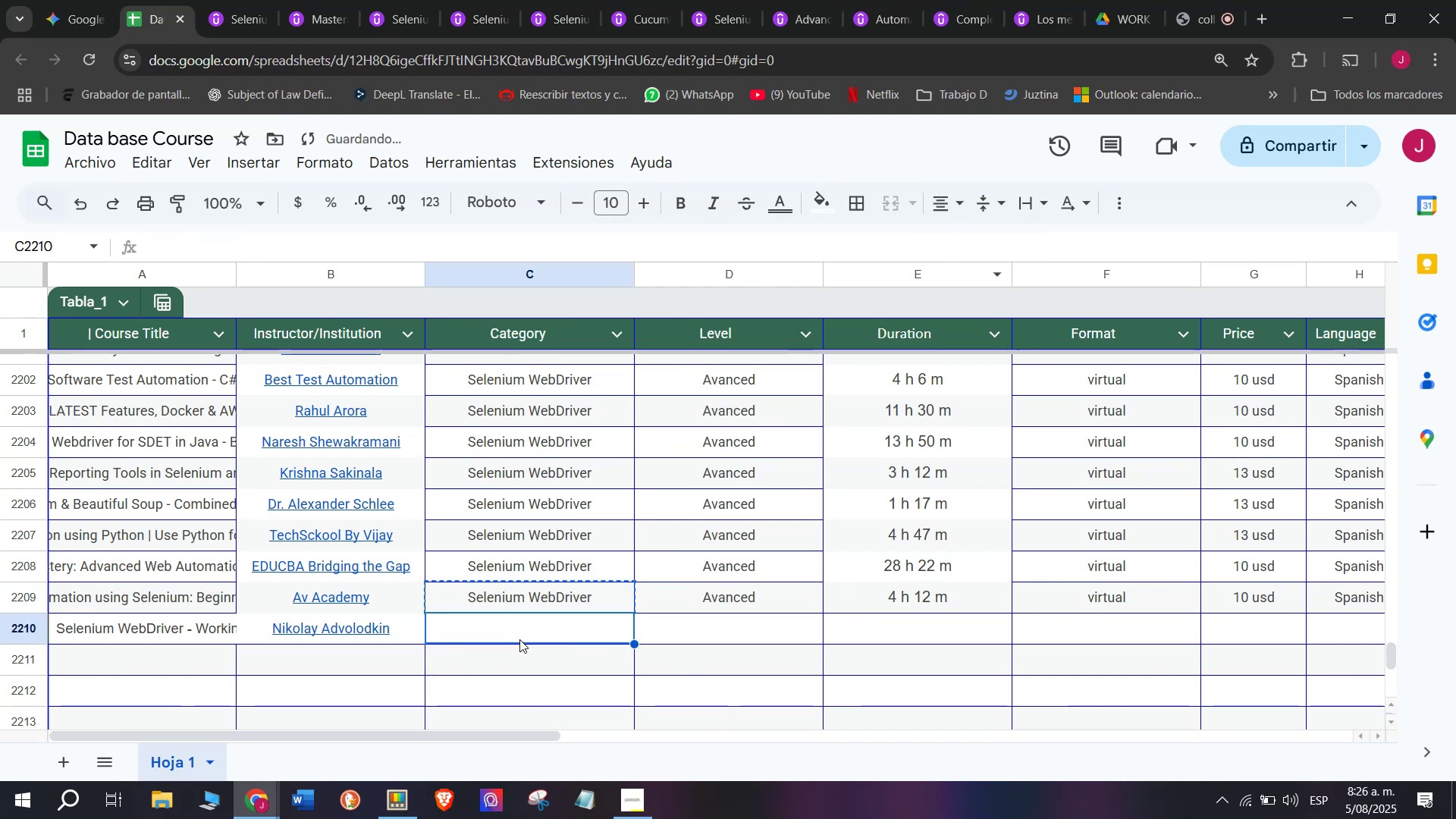 
key(Z)
 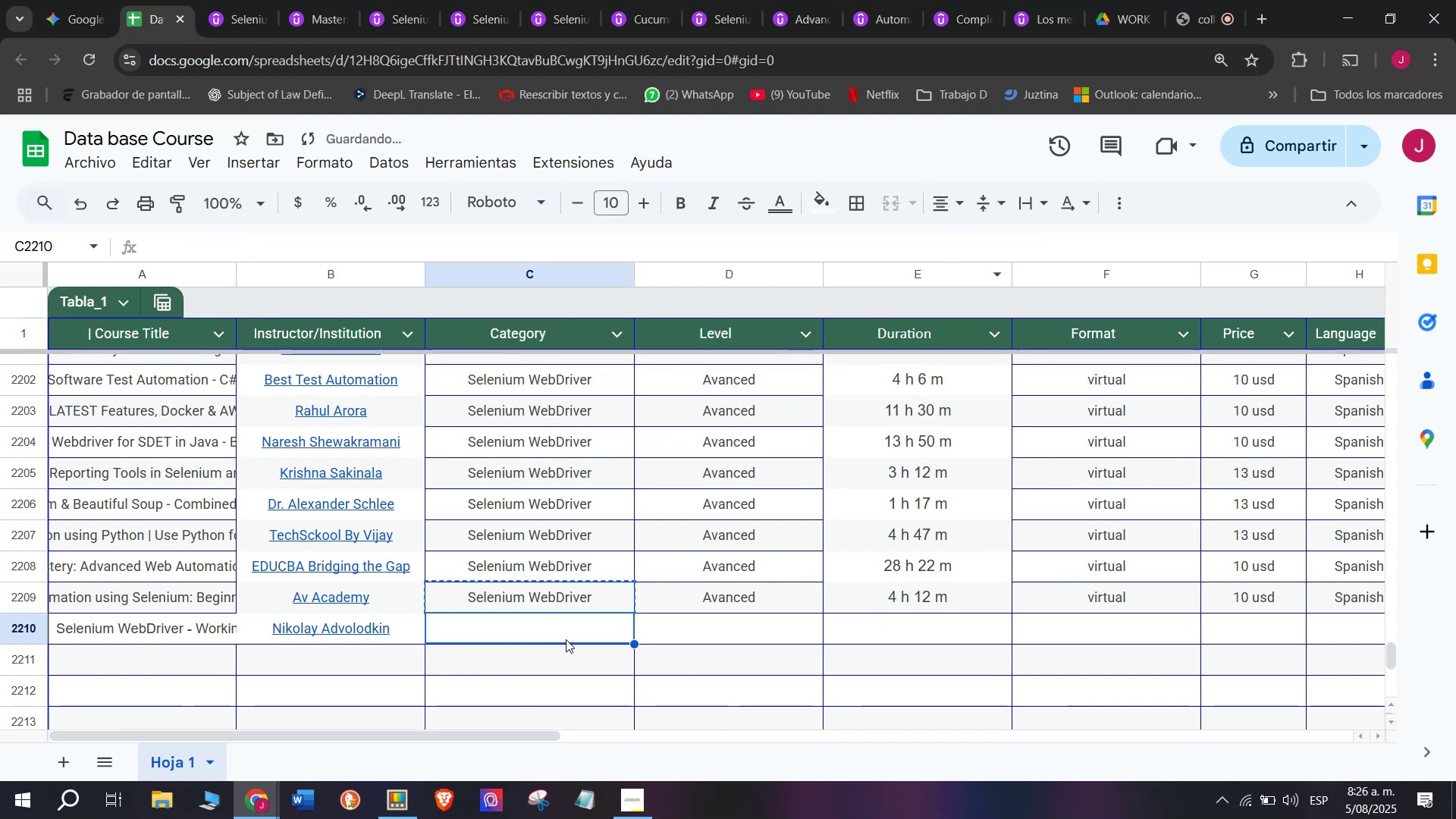 
key(Control+ControlLeft)
 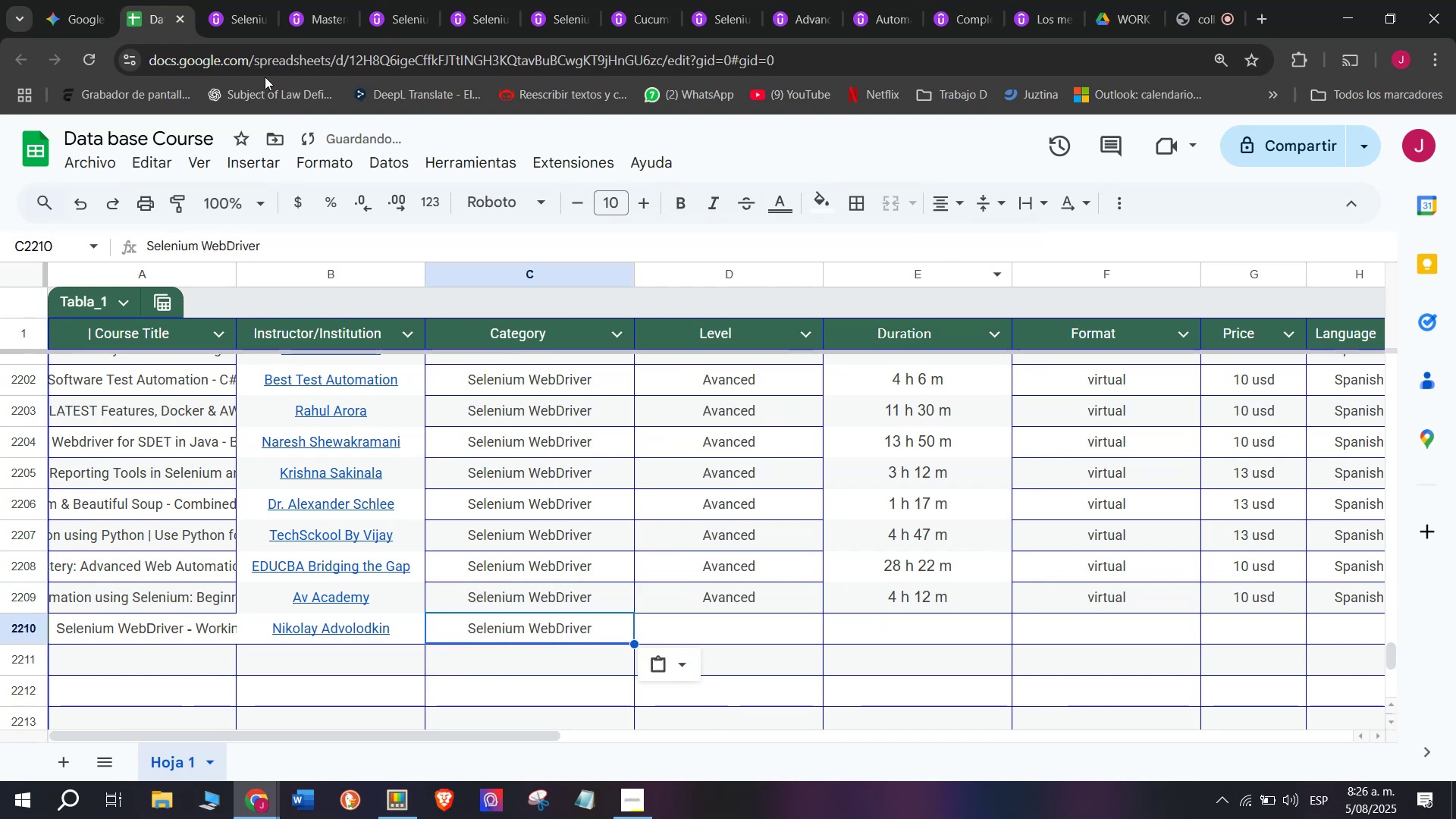 
key(Control+V)
 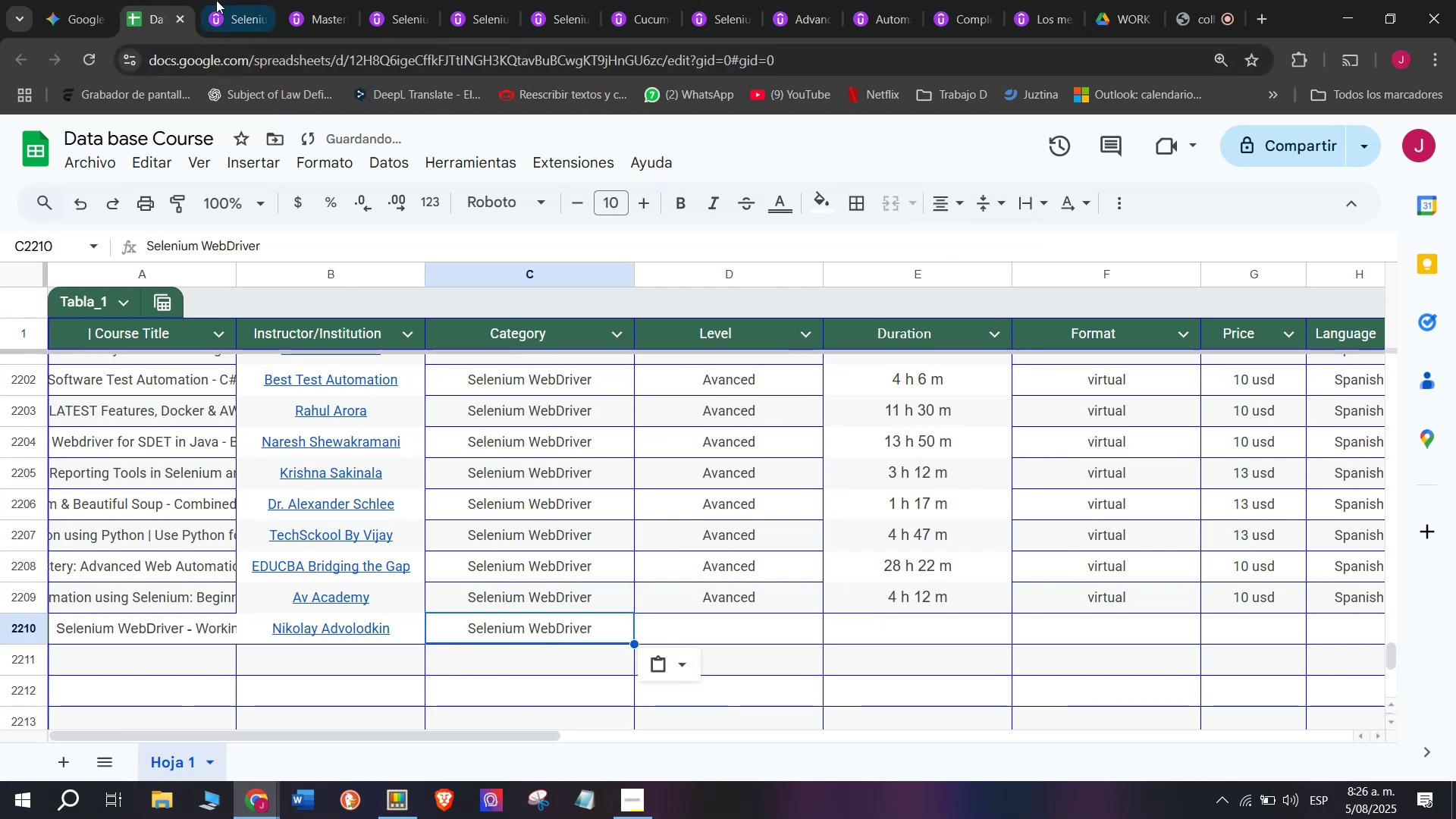 
left_click([215, 0])
 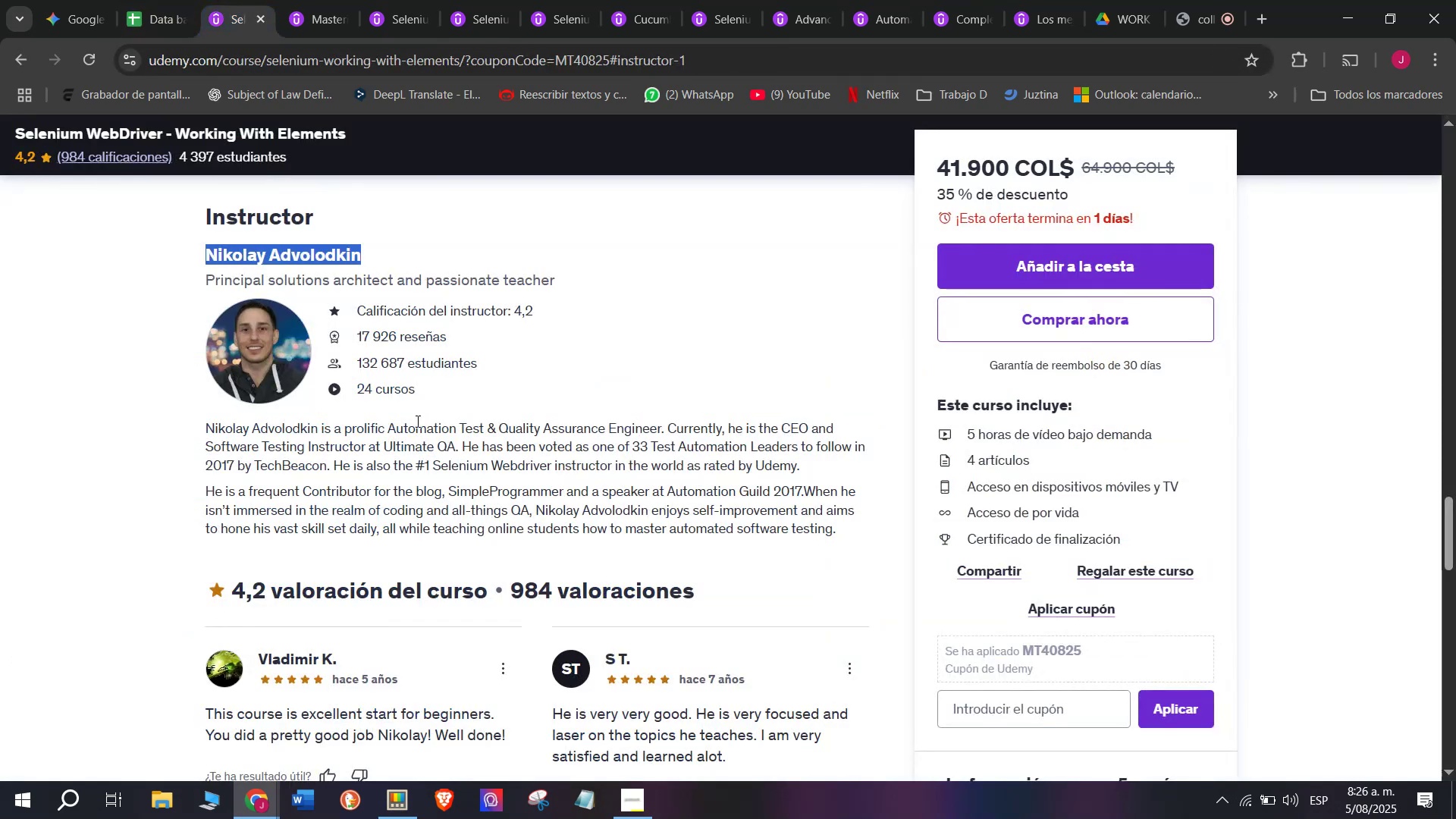 
scroll: coordinate [389, 560], scroll_direction: up, amount: 10.0
 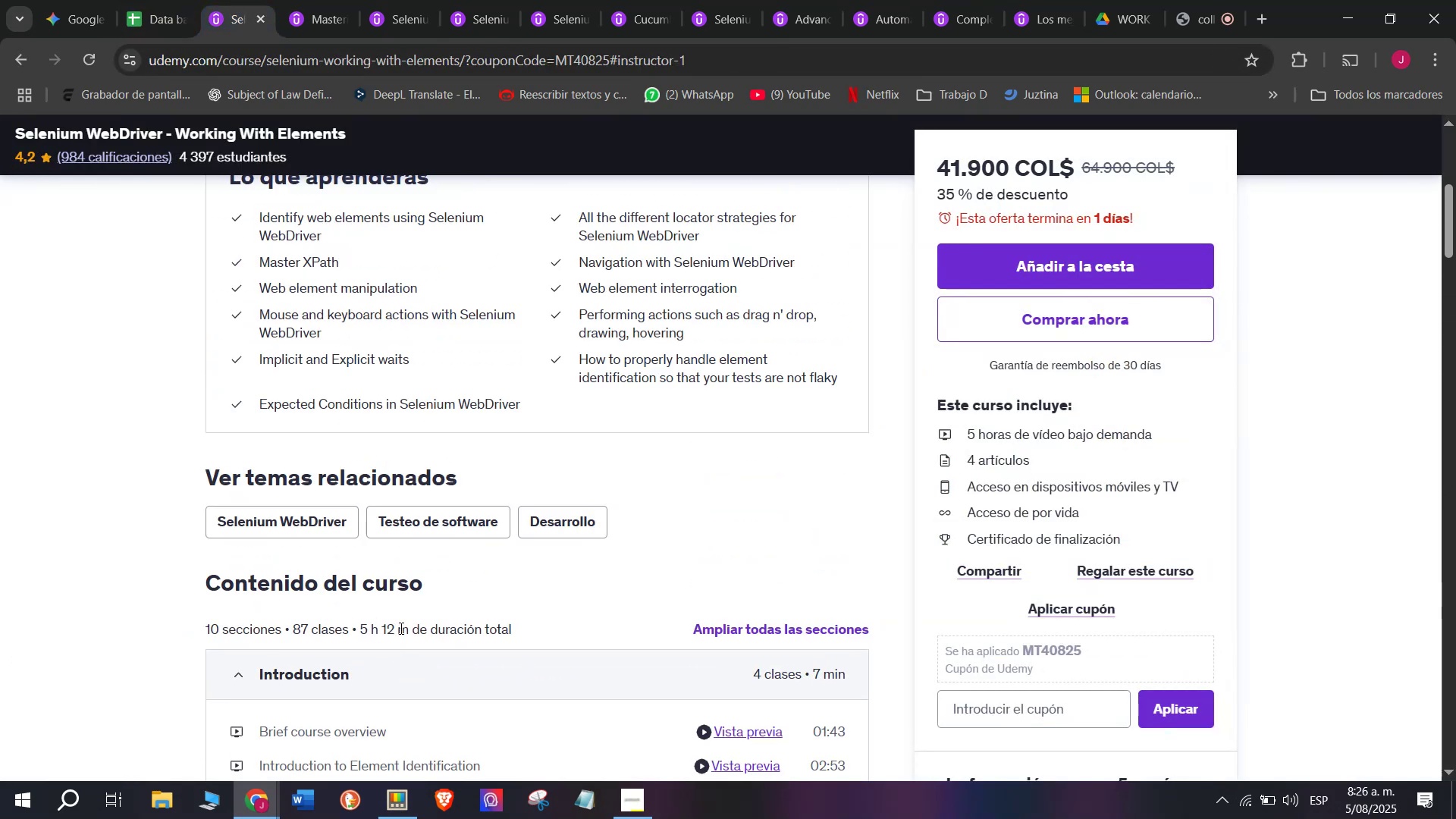 
left_click_drag(start_coordinate=[405, 629], to_coordinate=[356, 629])
 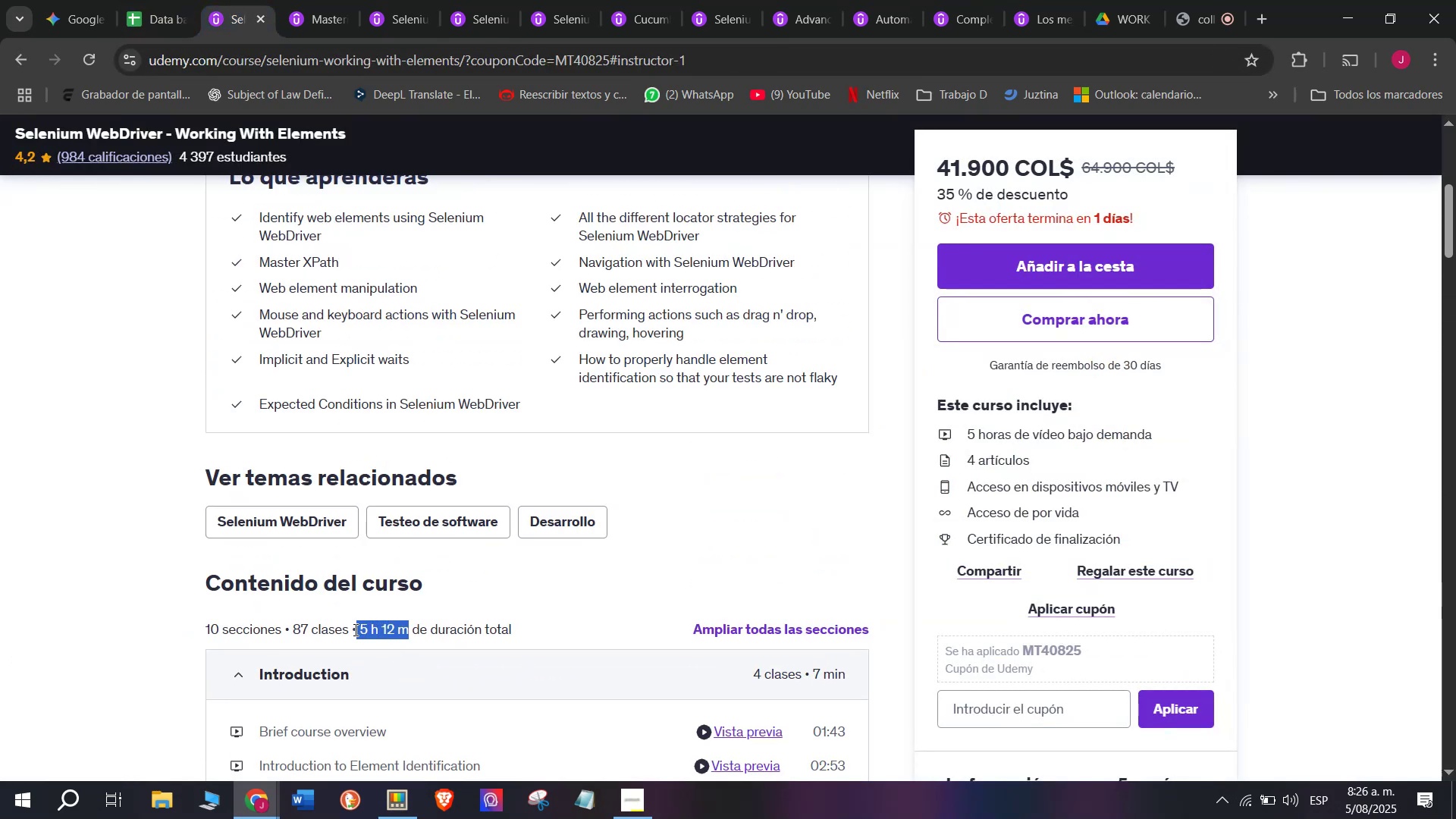 
key(Break)
 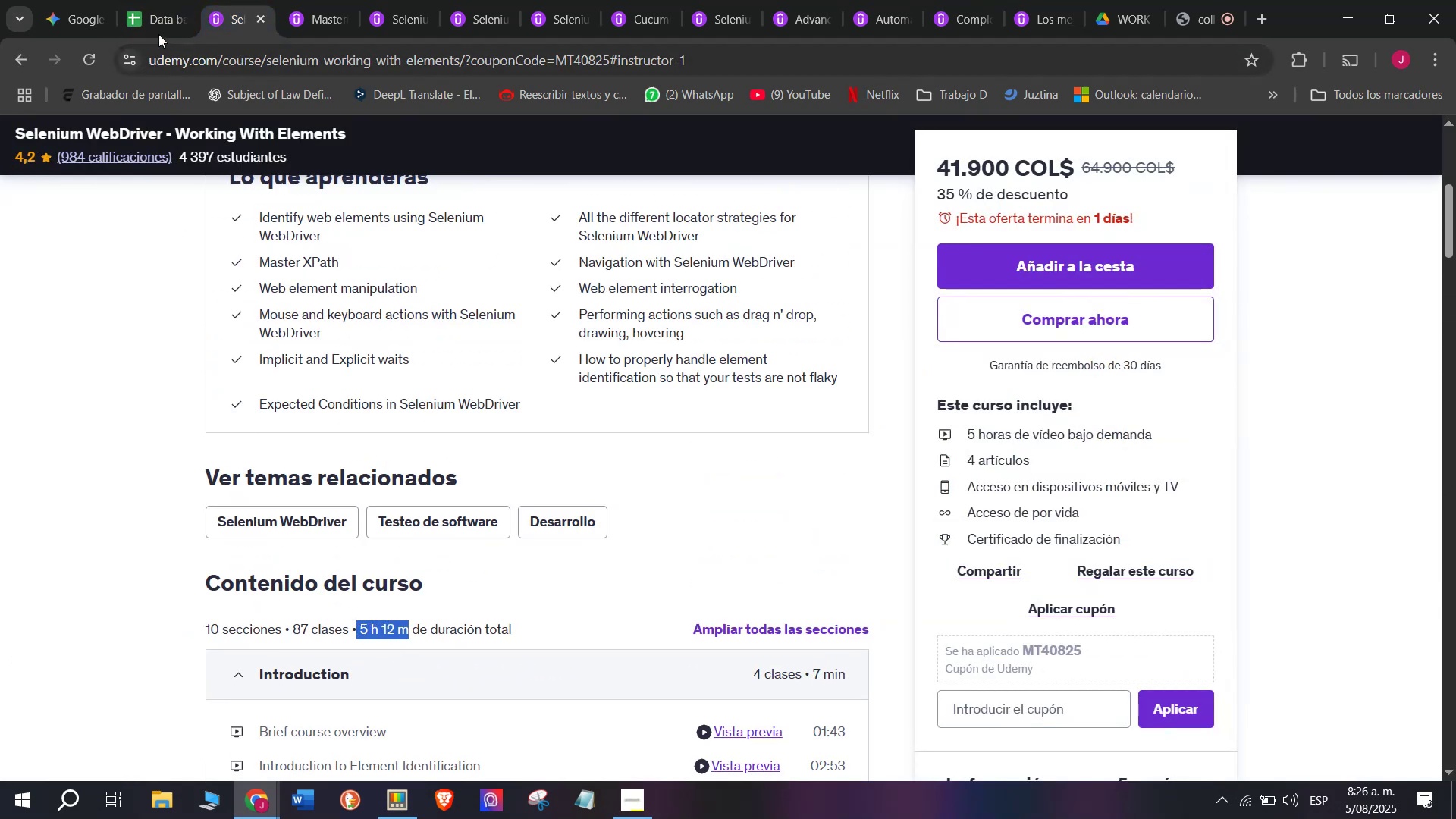 
key(Control+ControlLeft)
 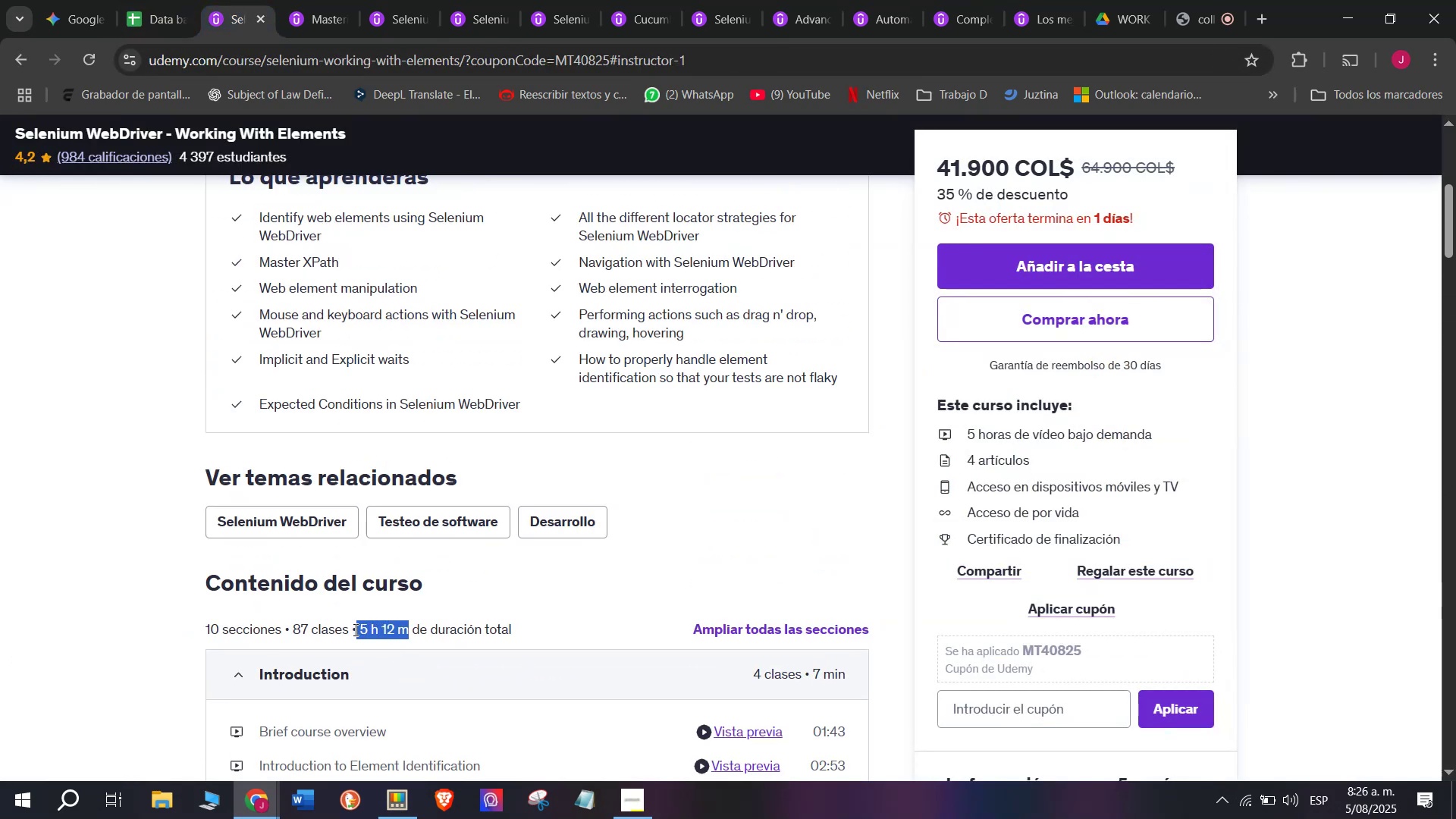 
key(Control+C)
 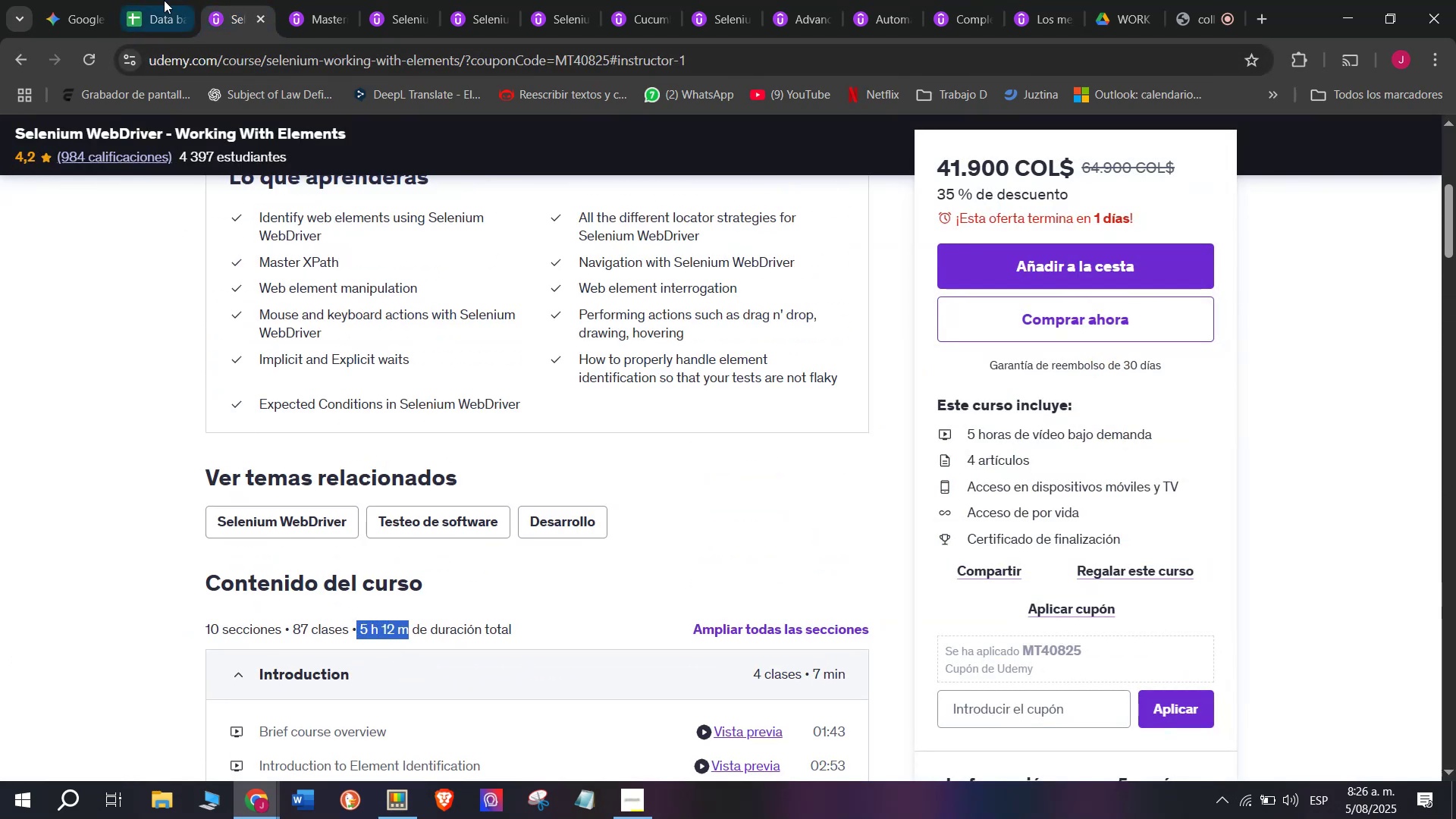 
left_click([151, 0])
 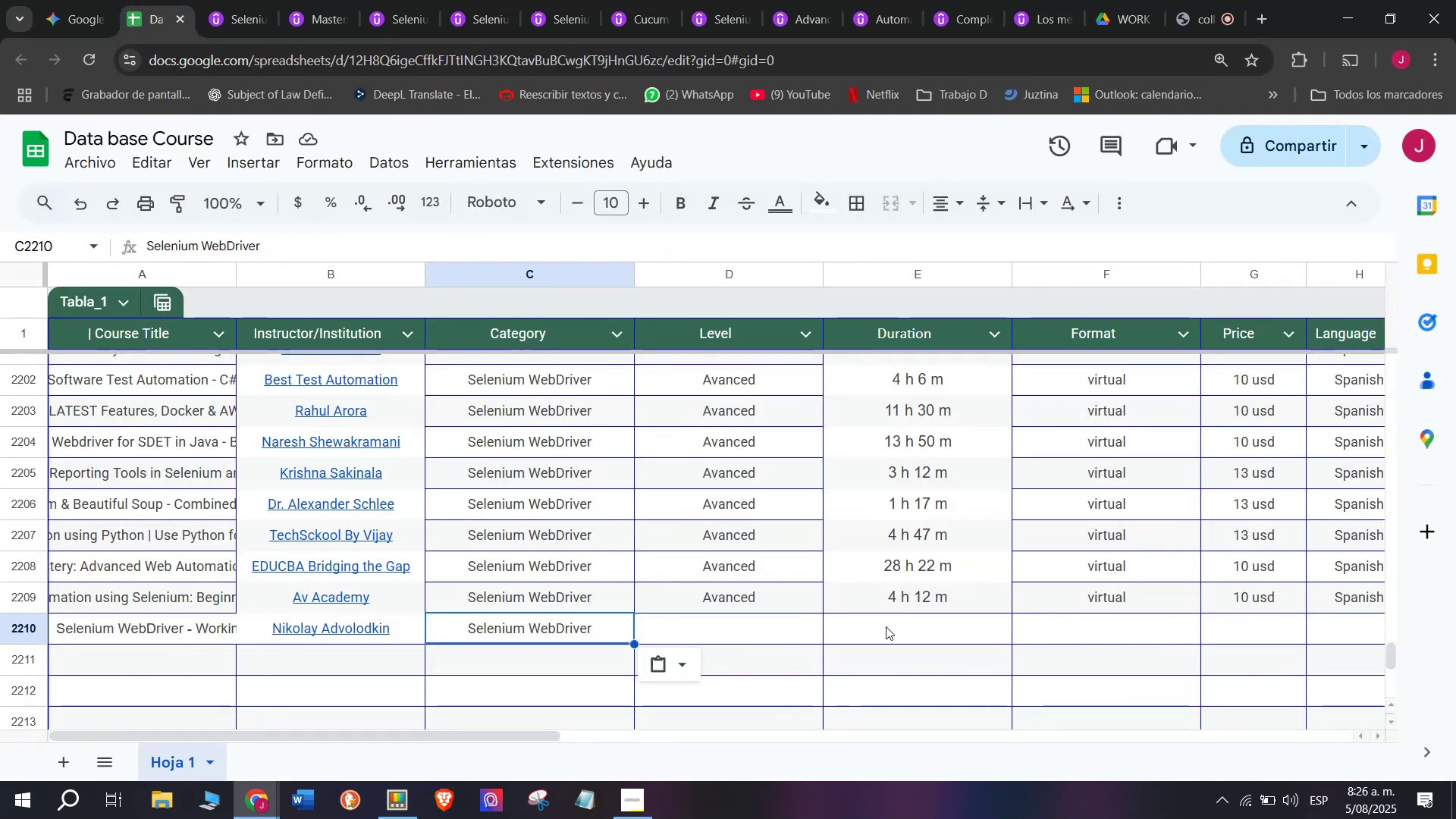 
key(Control+ControlLeft)
 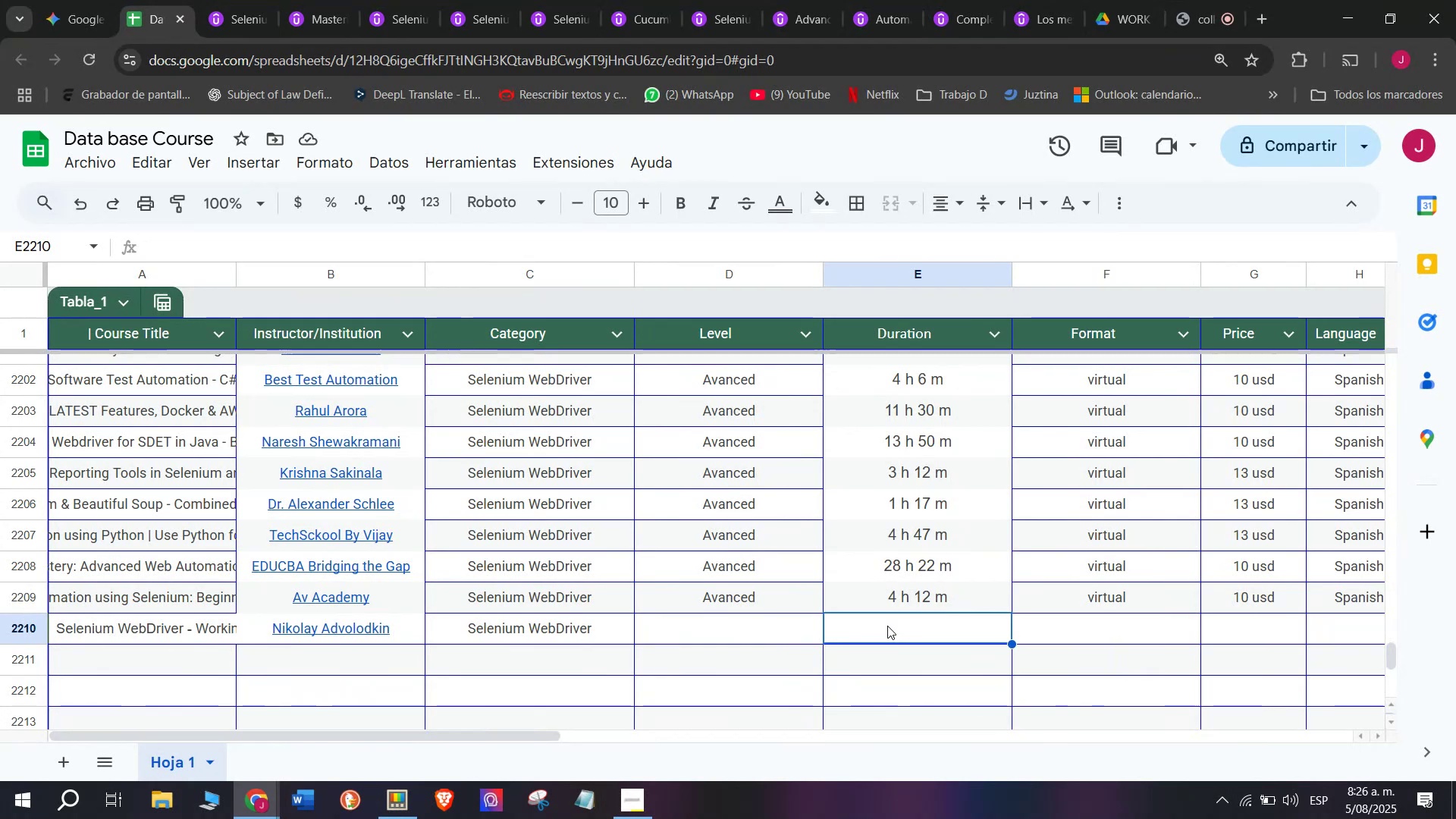 
key(Z)
 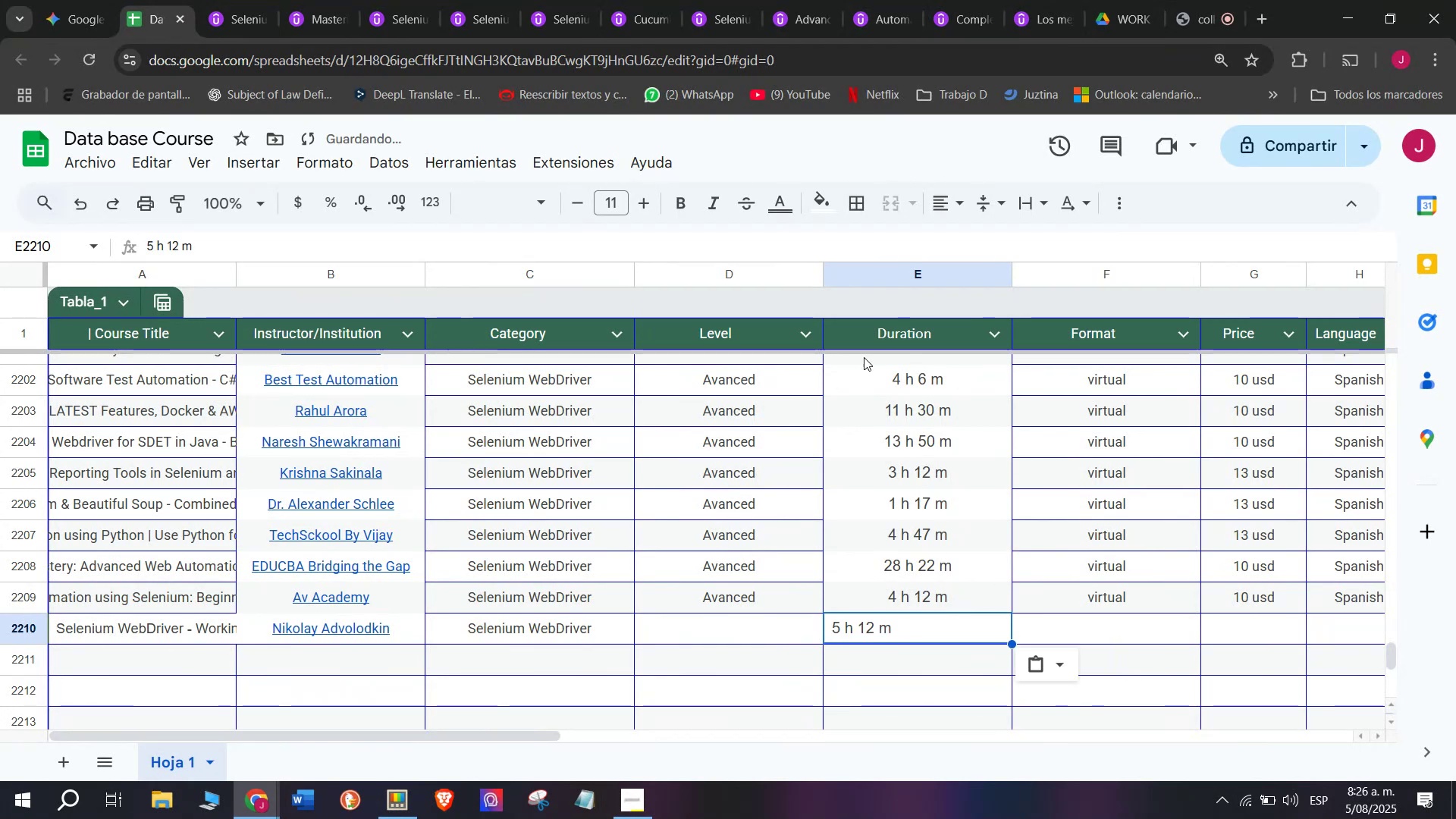 
key(Control+V)
 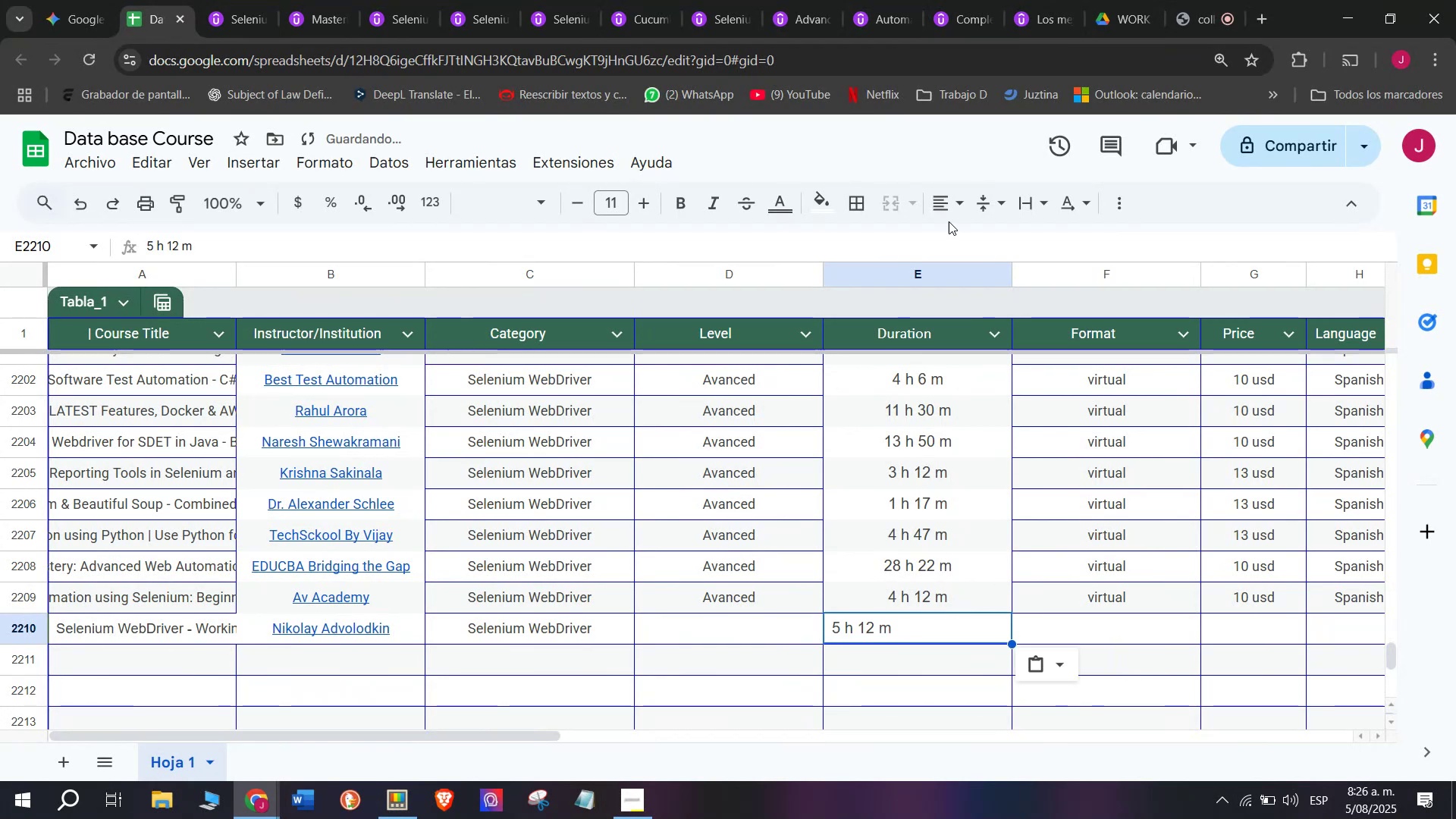 
left_click([958, 203])
 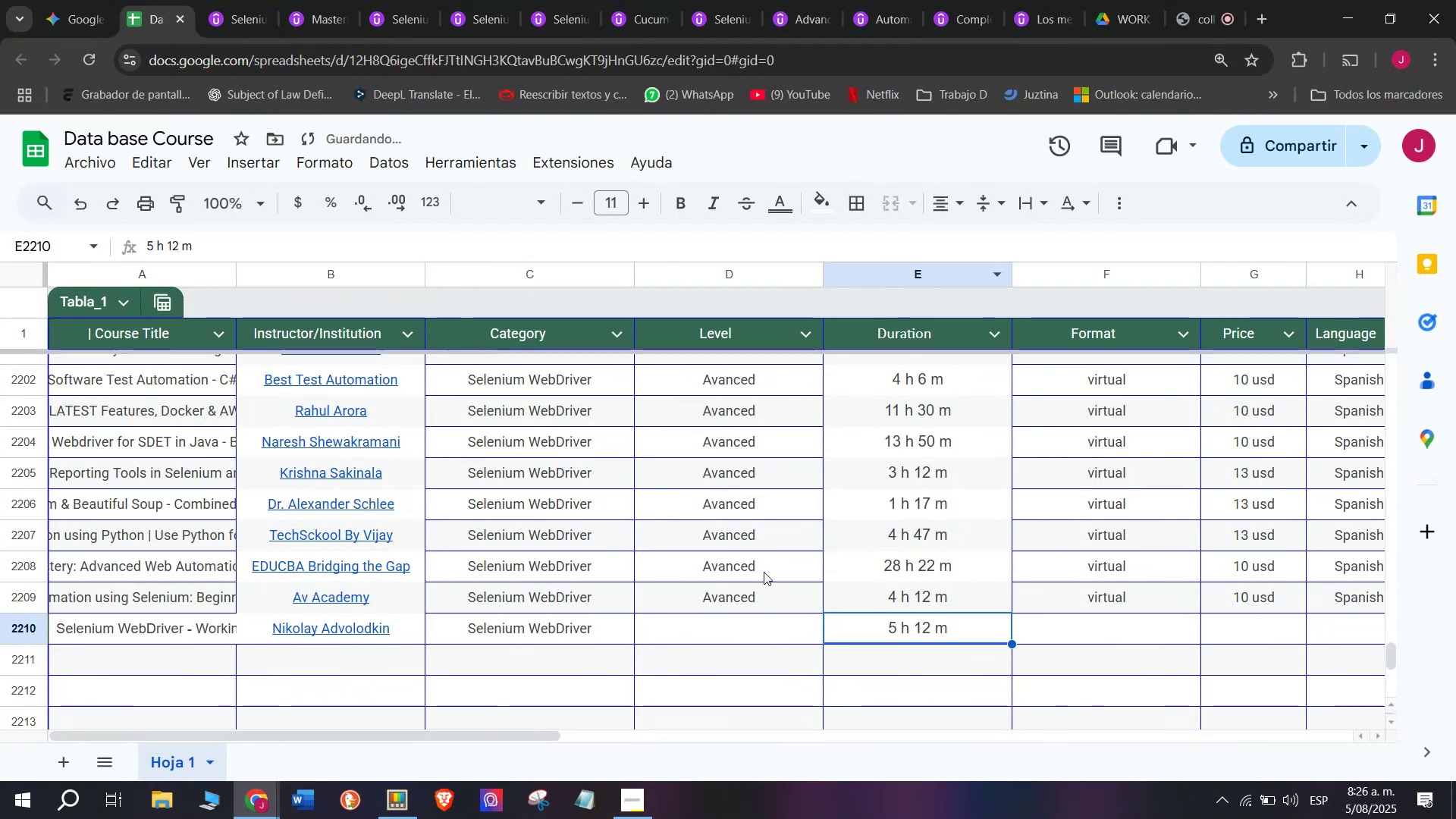 
key(Control+ControlLeft)
 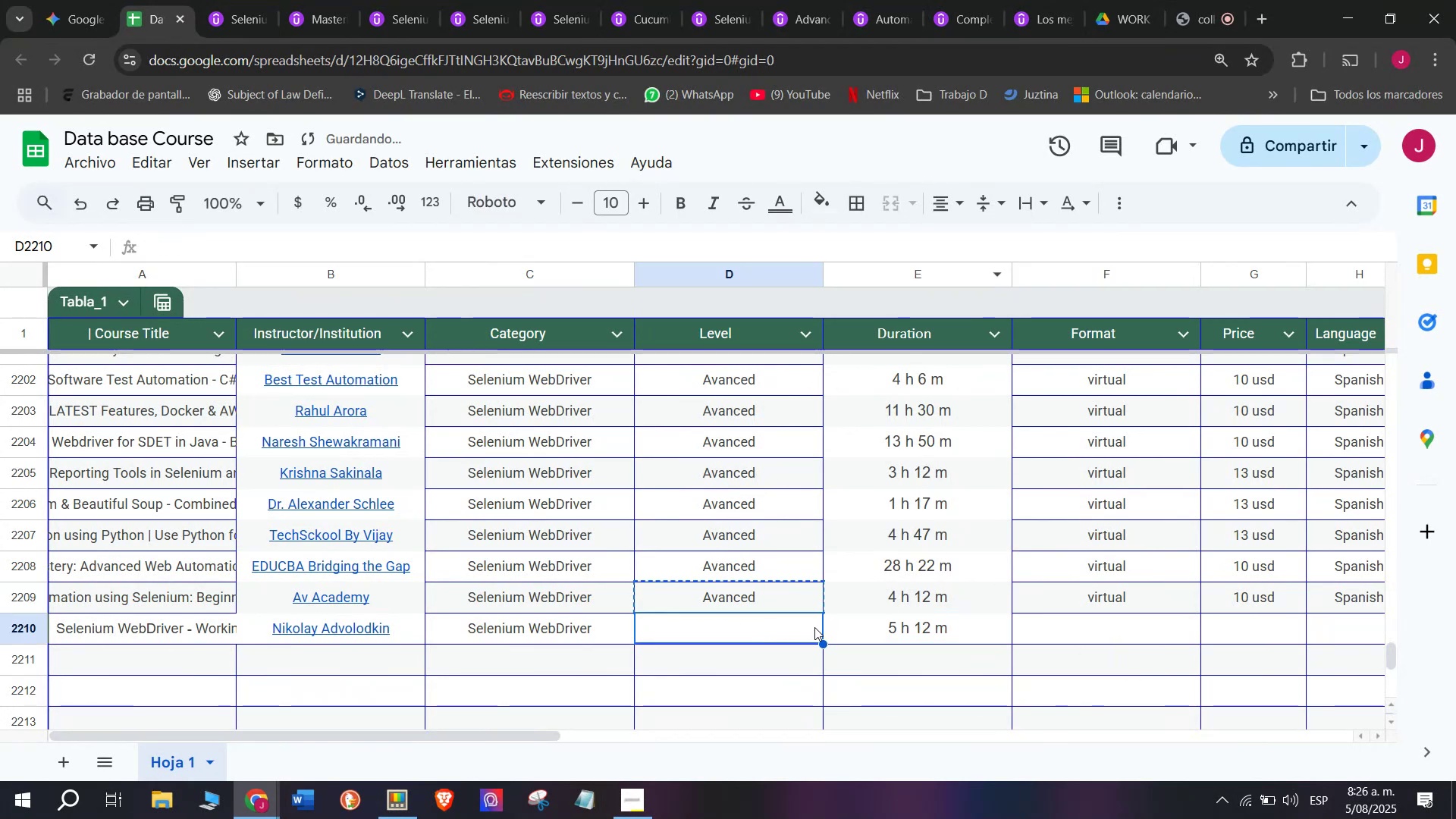 
key(Break)
 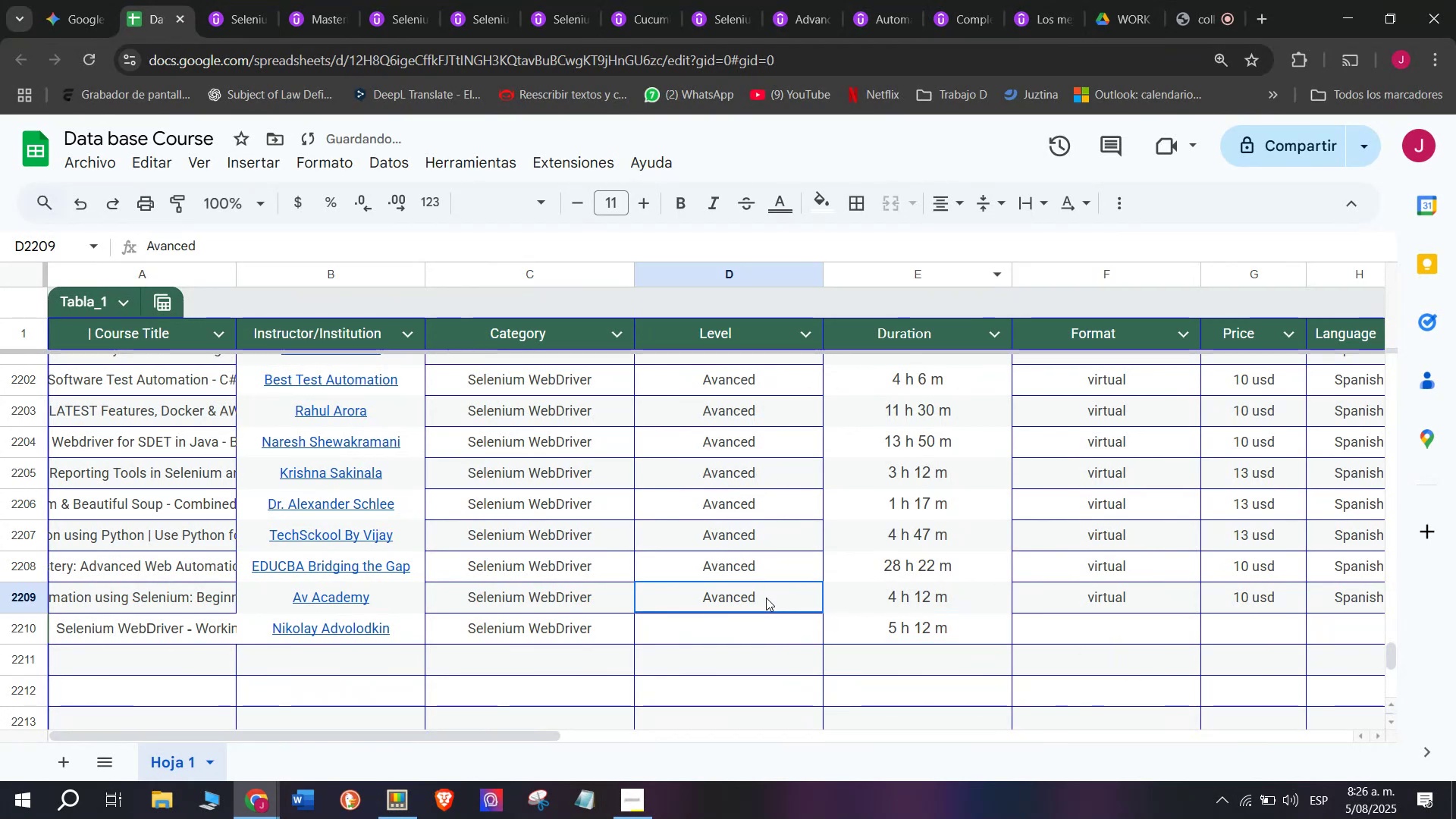 
key(Control+C)
 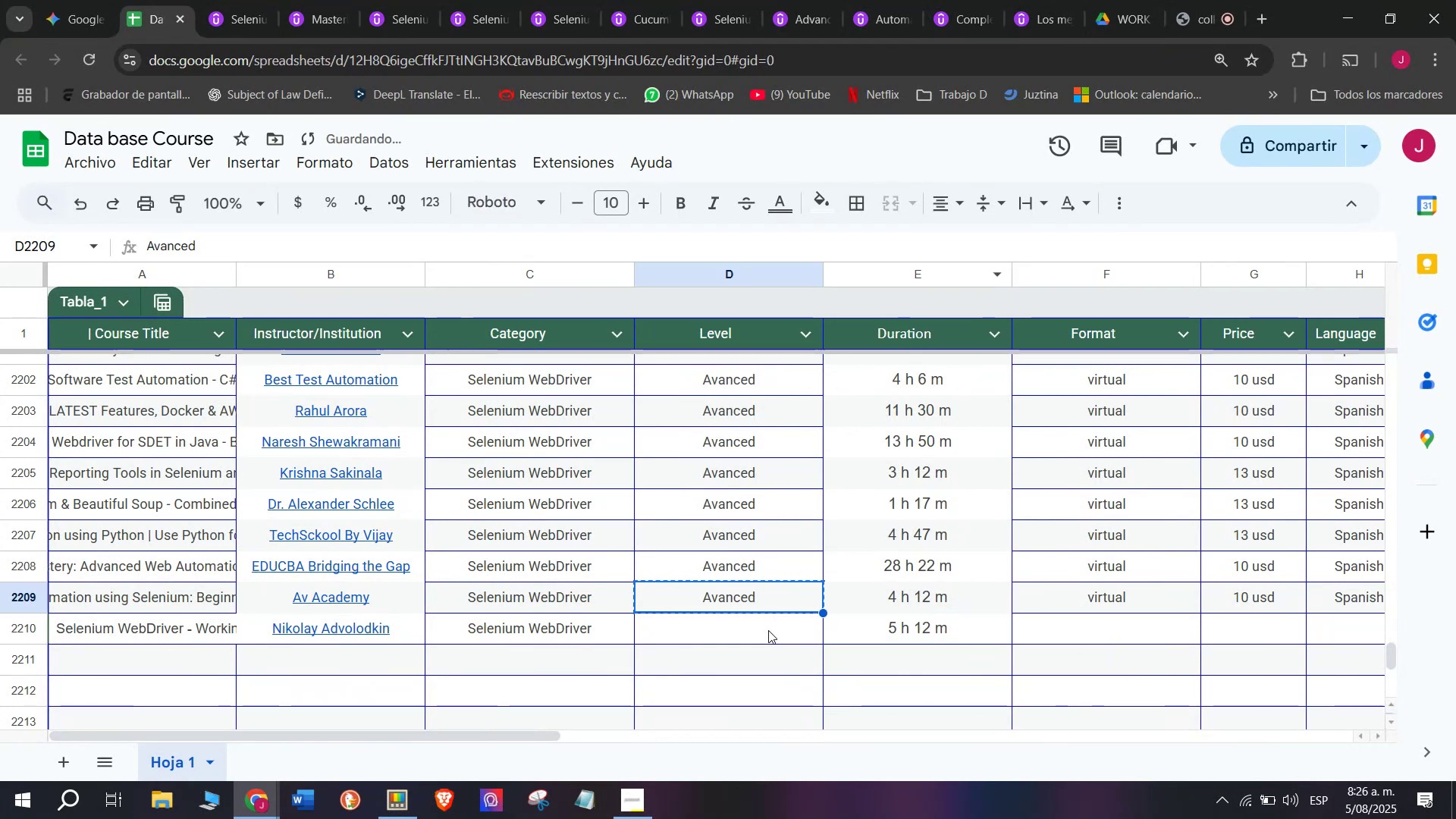 
key(Z)
 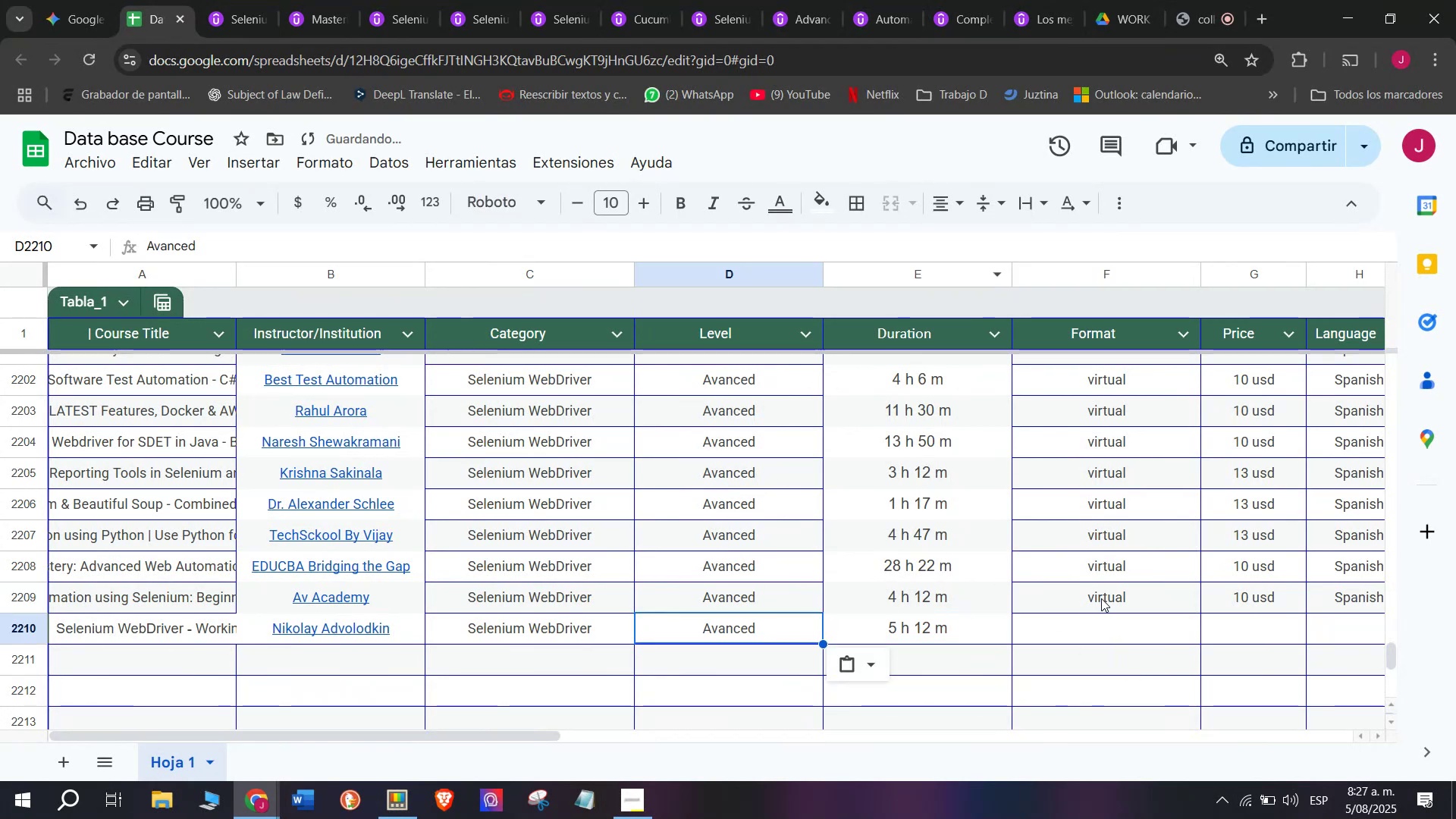 
key(Control+ControlLeft)
 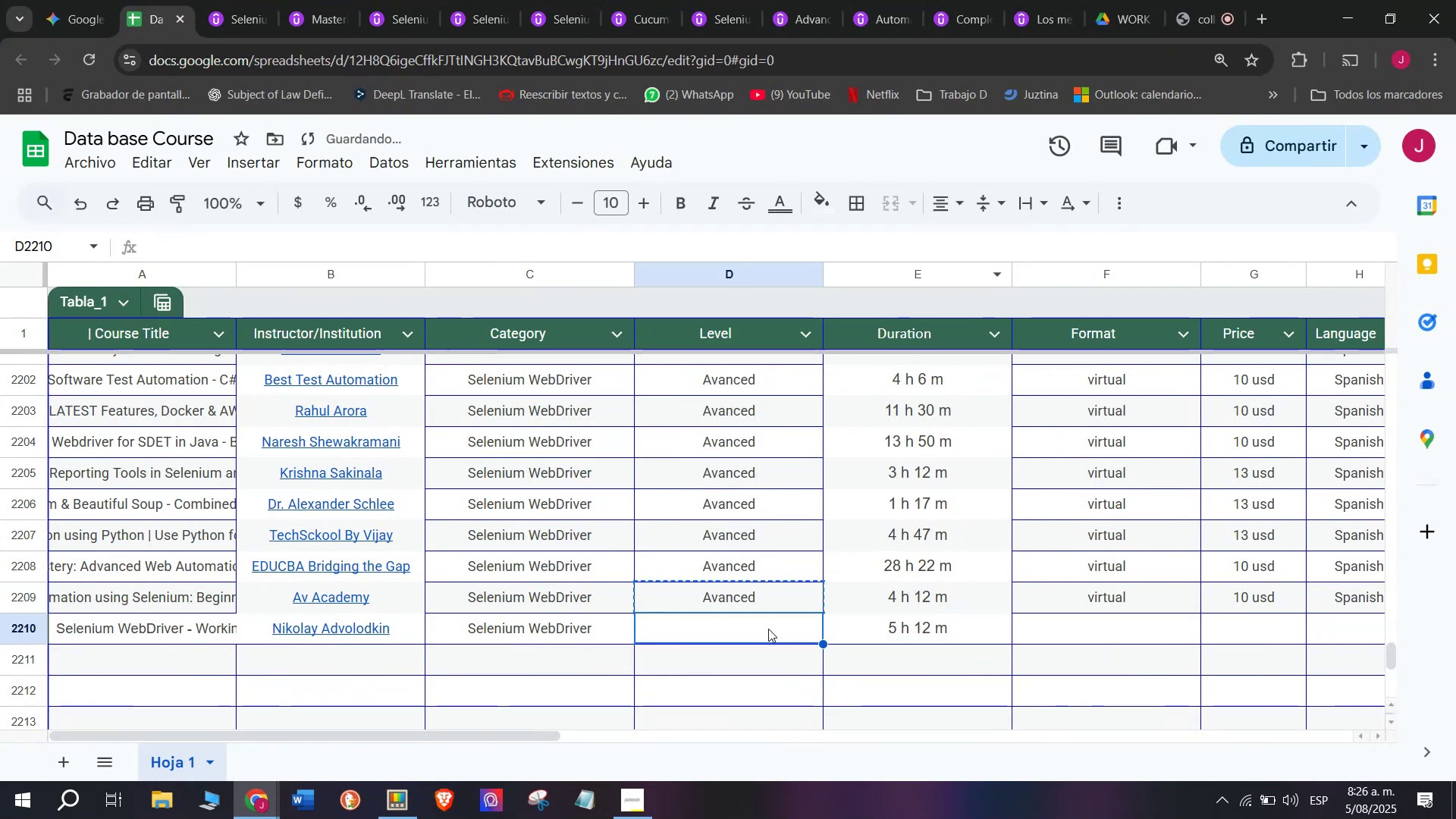 
key(Control+V)
 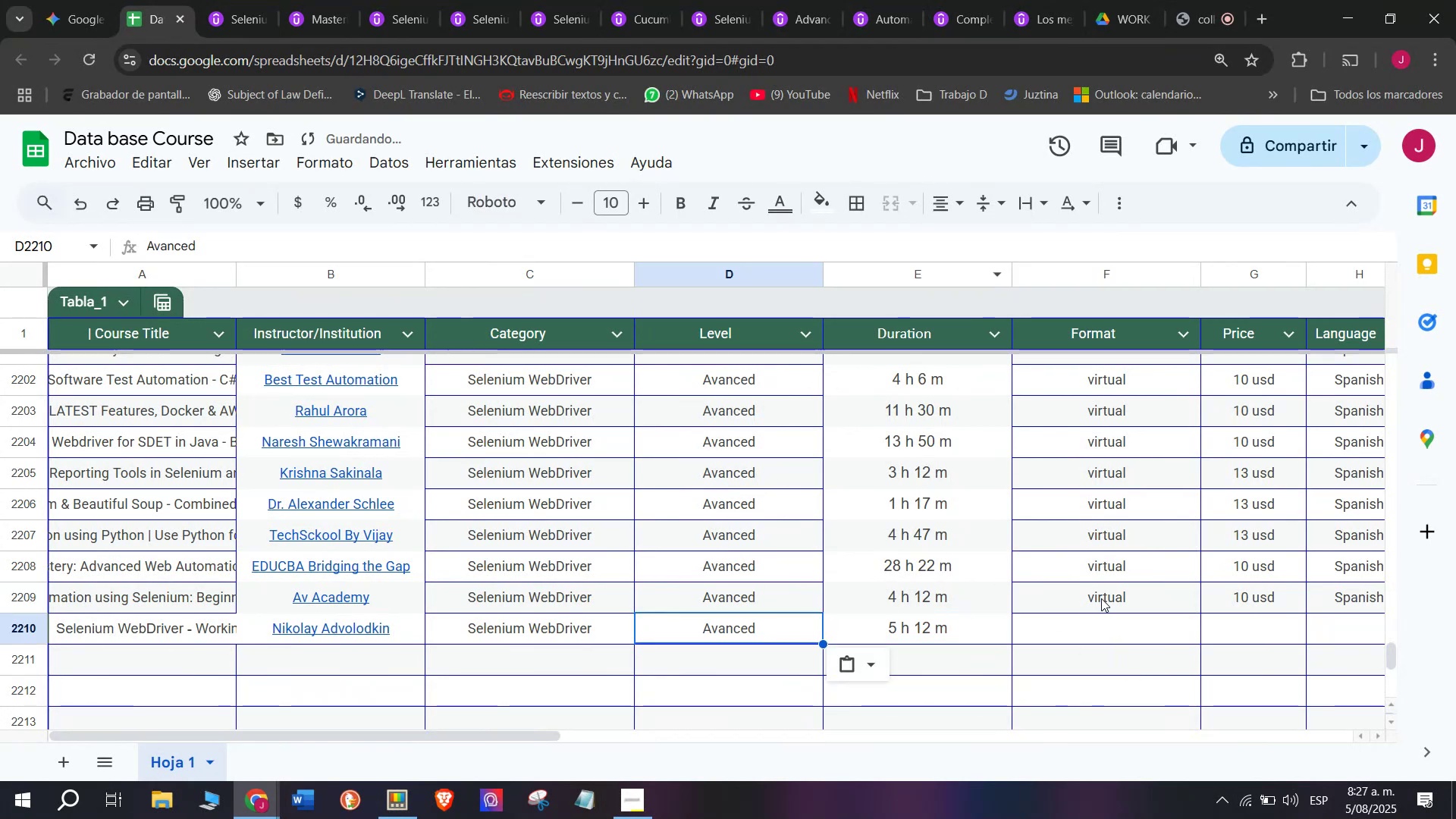 
key(Break)
 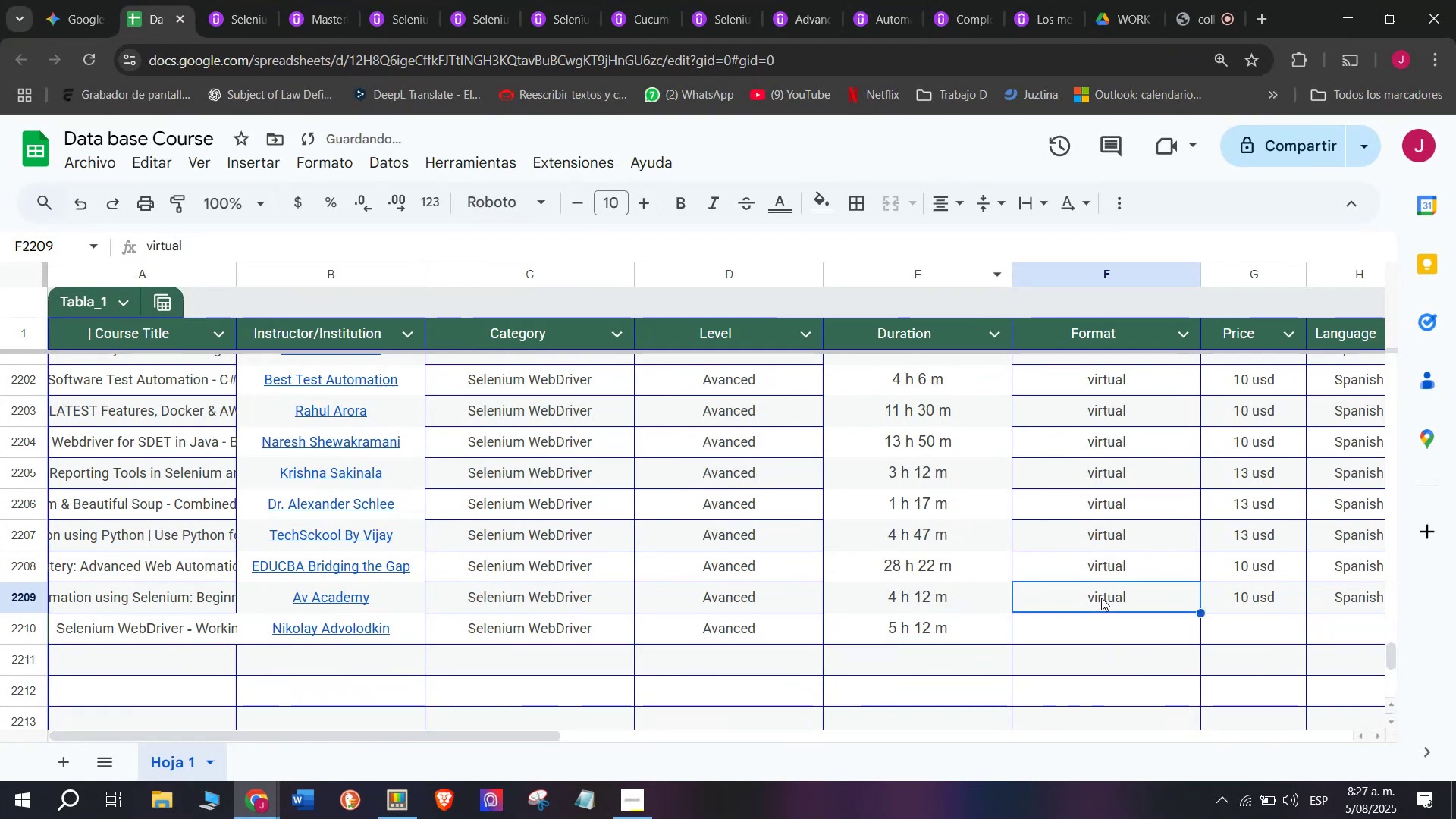 
key(Control+ControlLeft)
 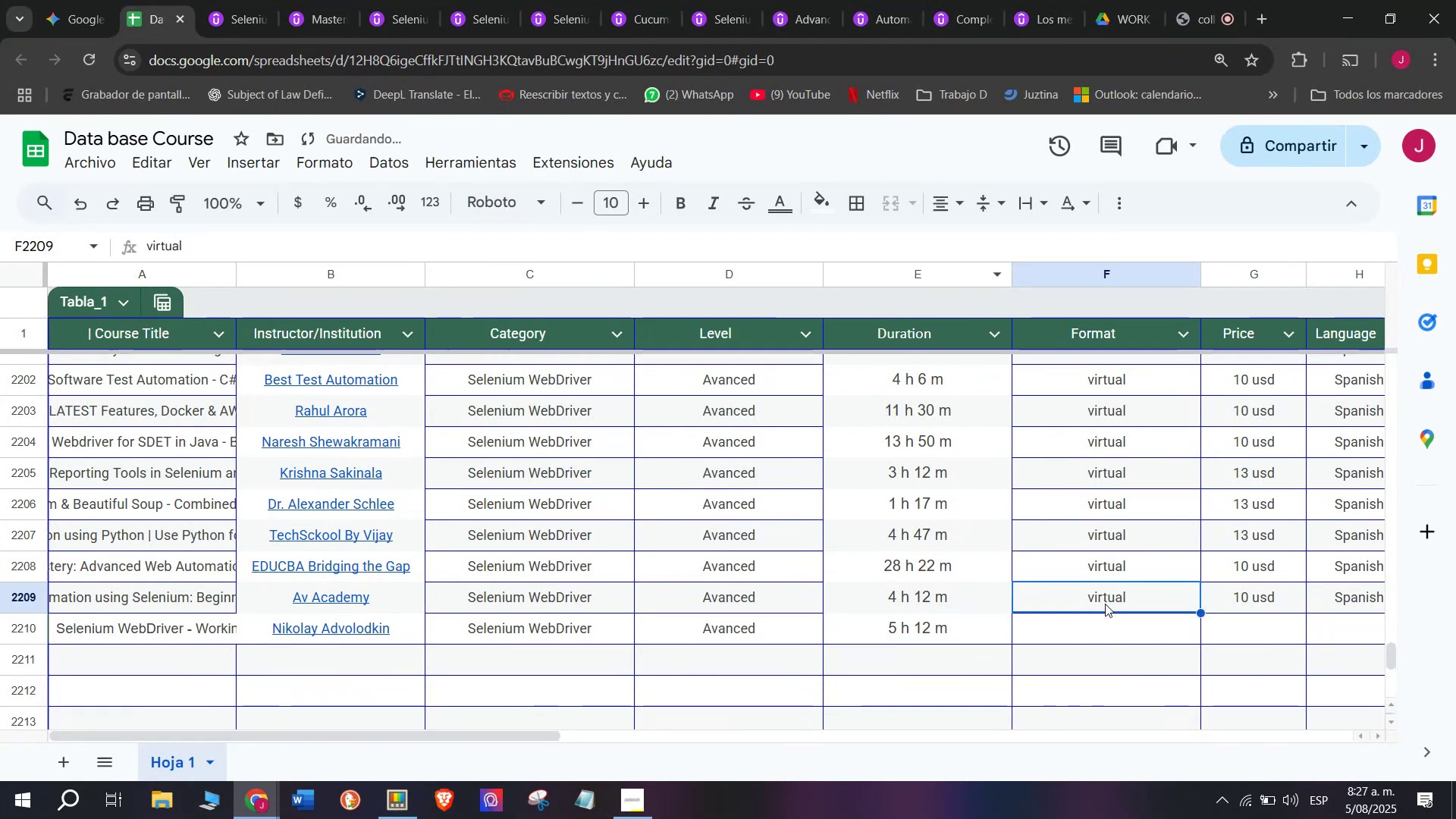 
key(Control+C)
 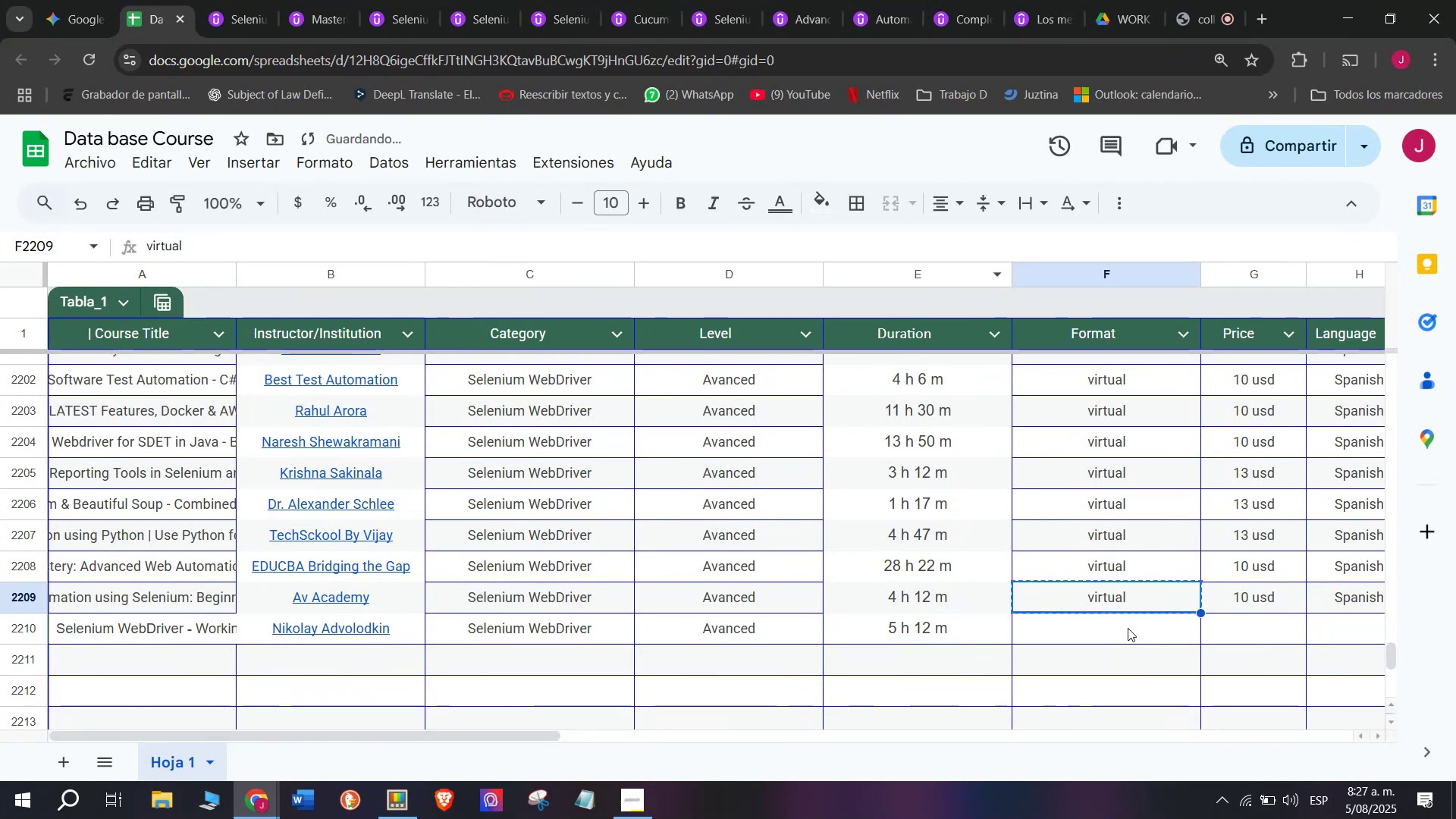 
left_click([1128, 628])
 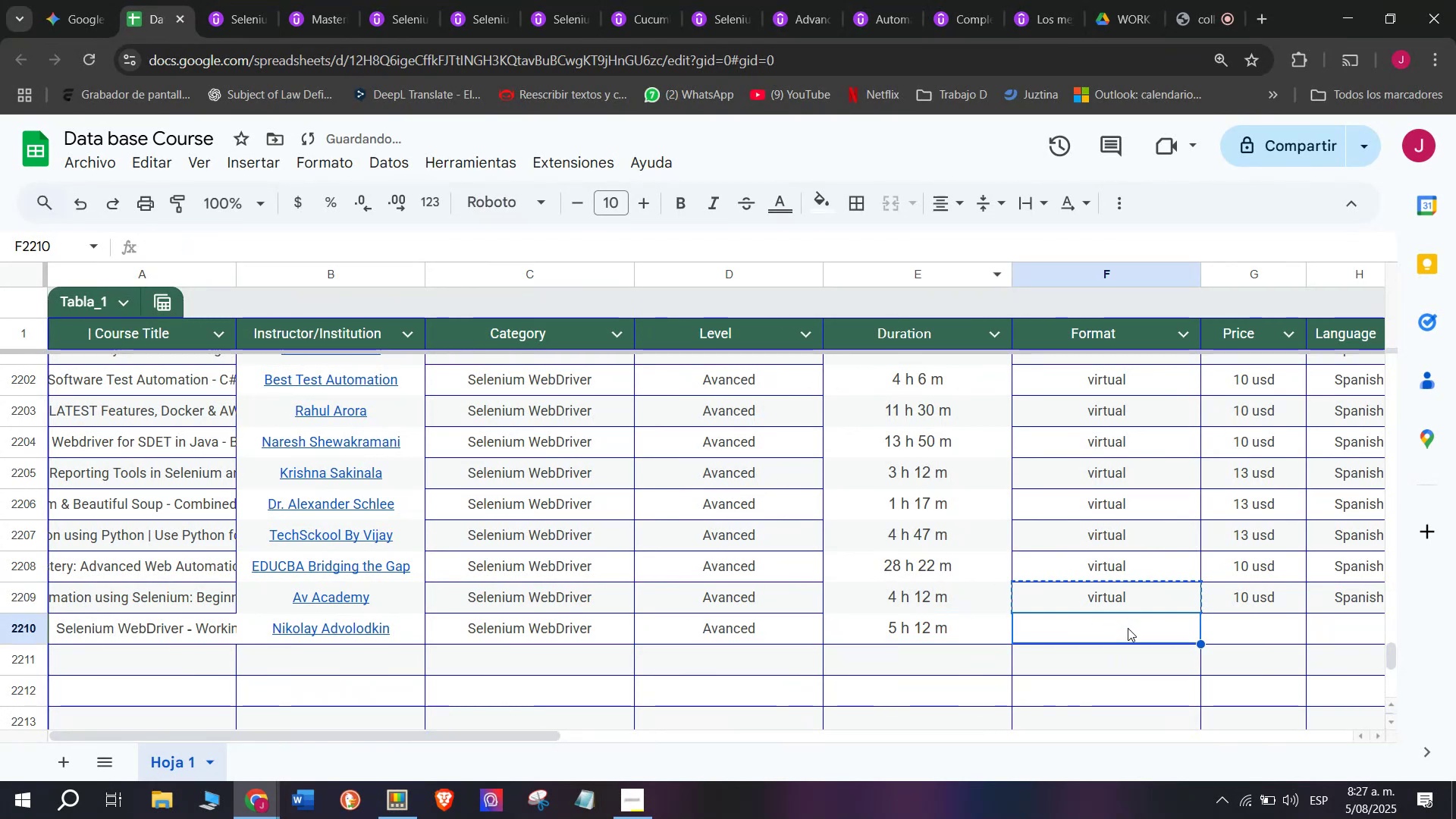 
key(Control+ControlLeft)
 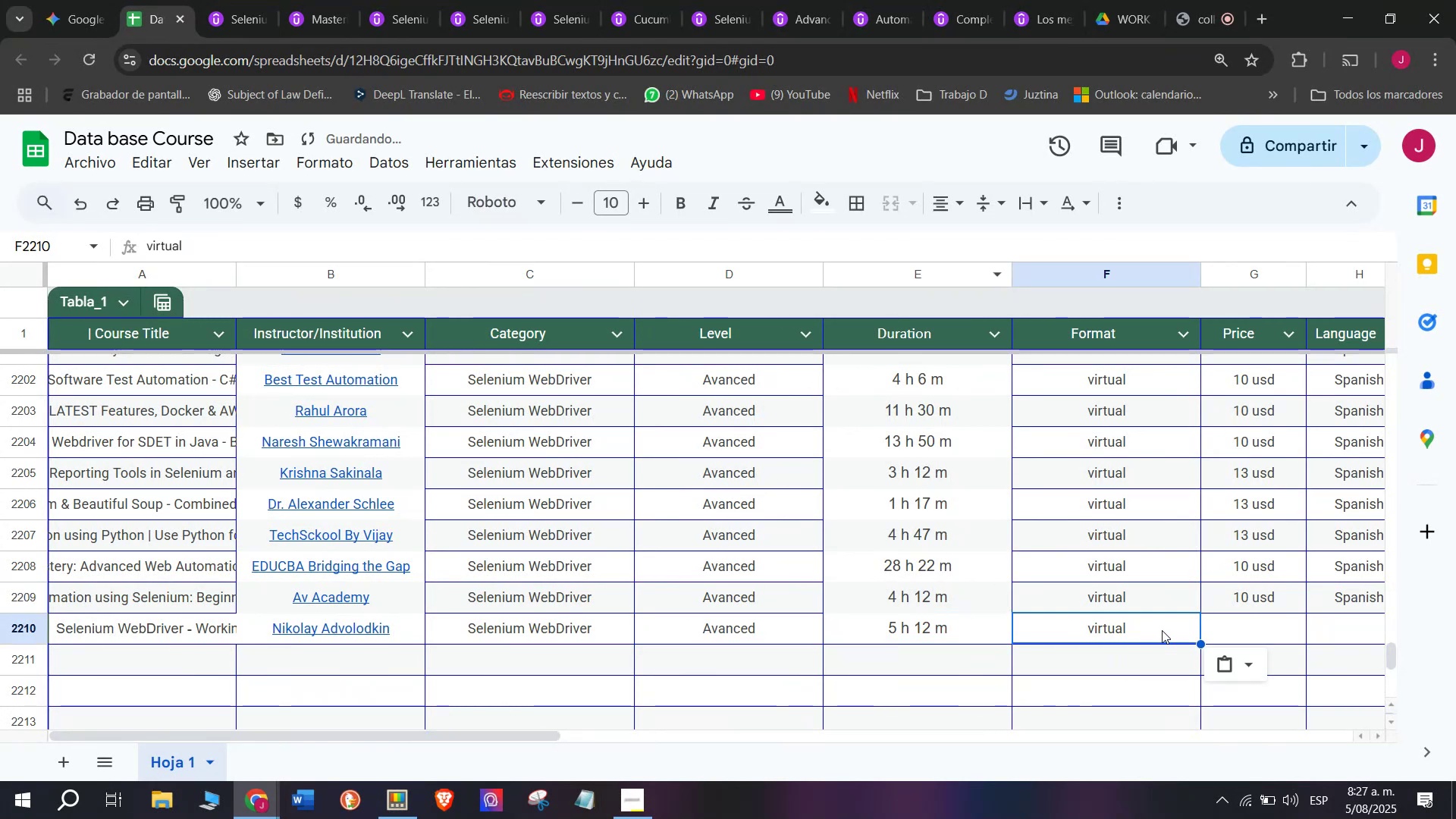 
key(Z)
 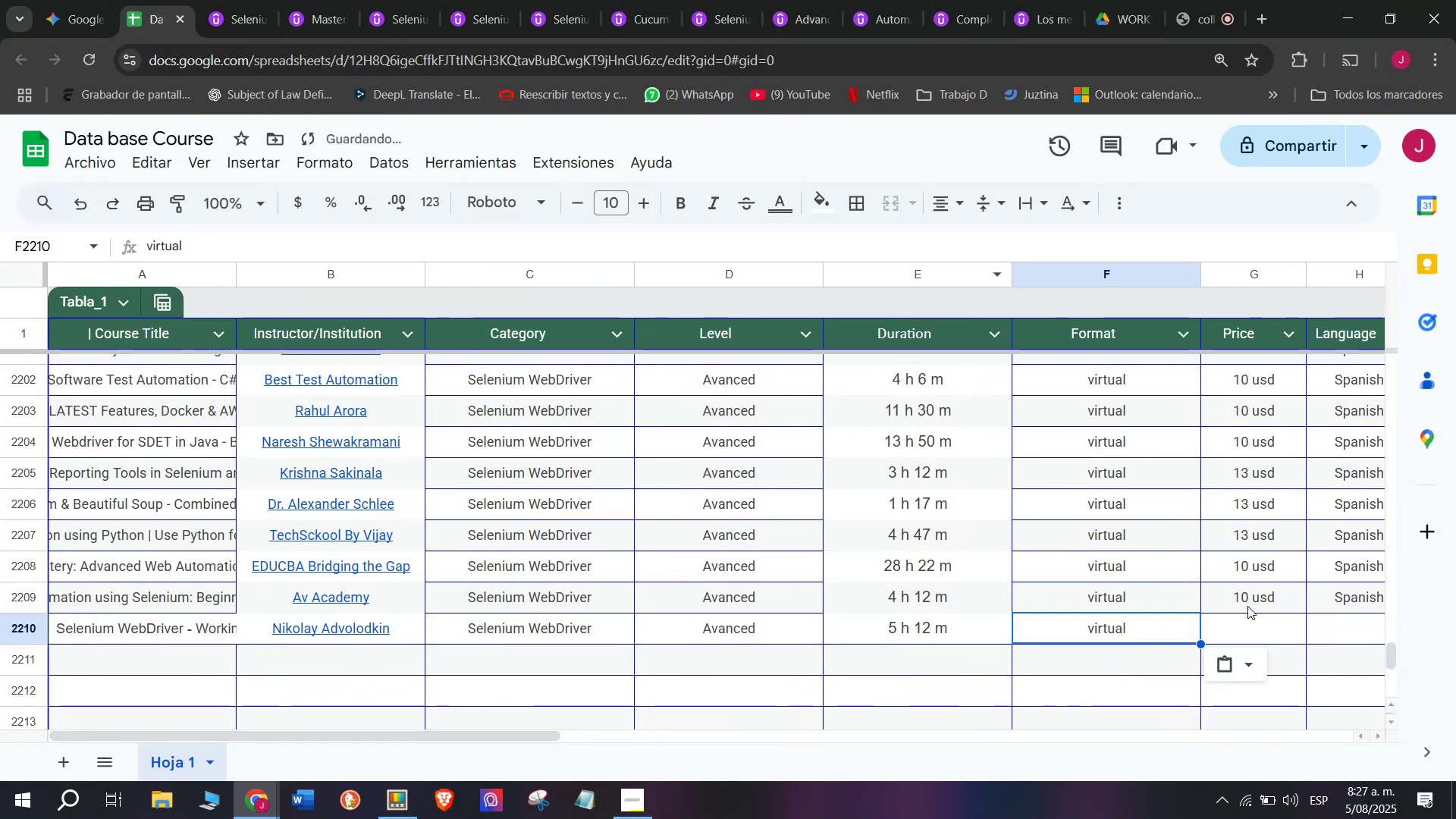 
key(Control+V)
 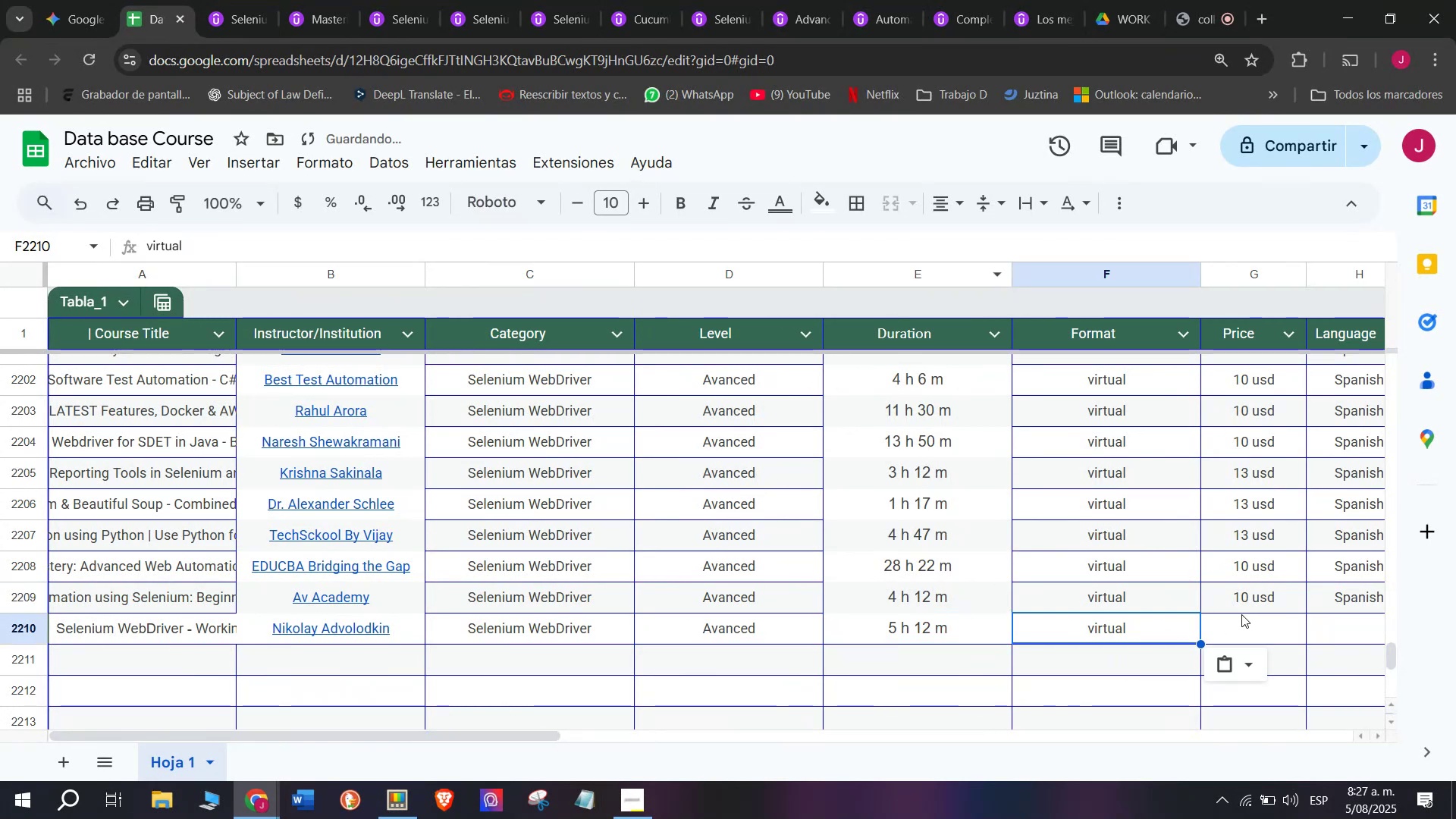 
left_click([1247, 604])
 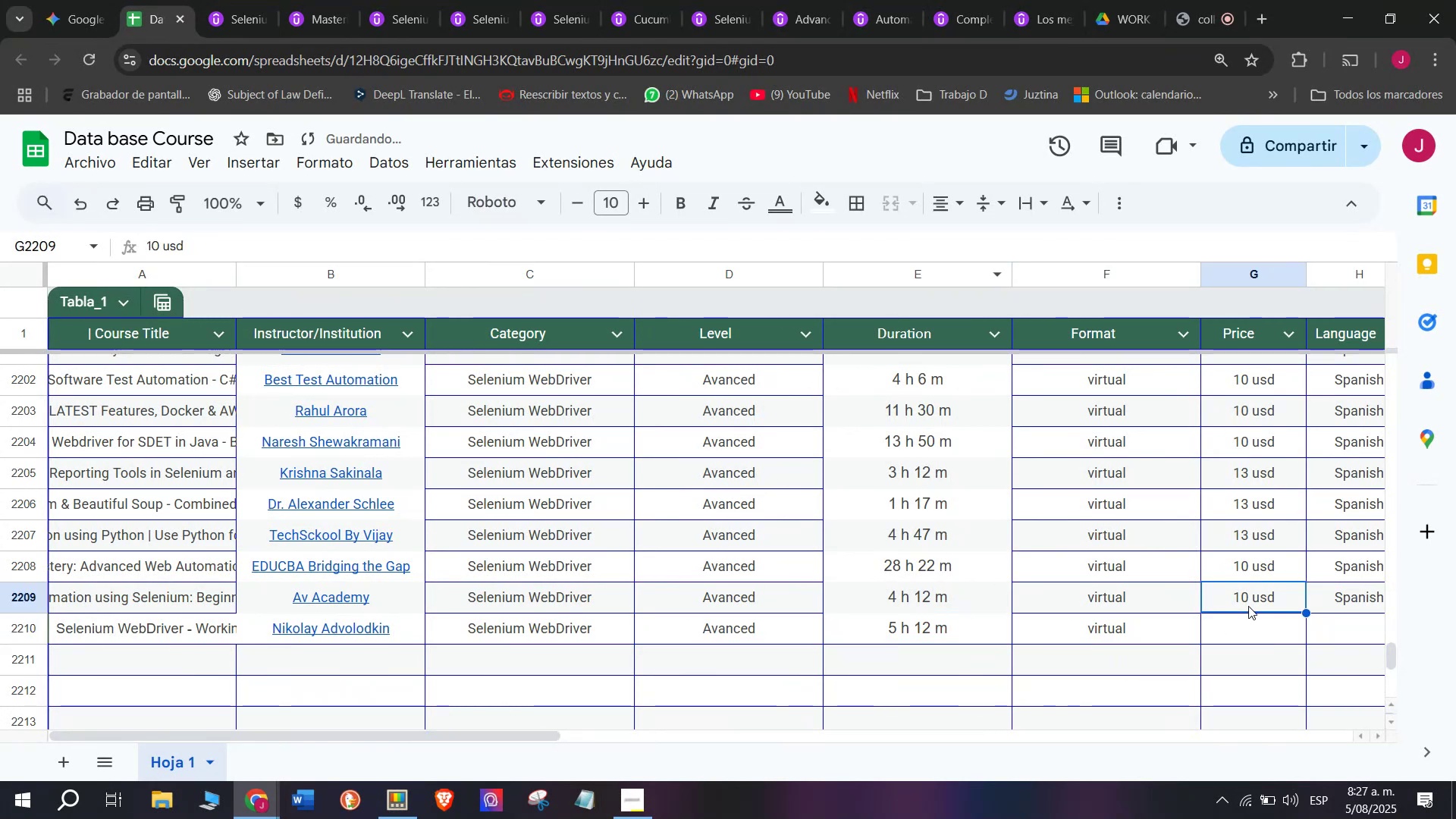 
key(Control+ControlLeft)
 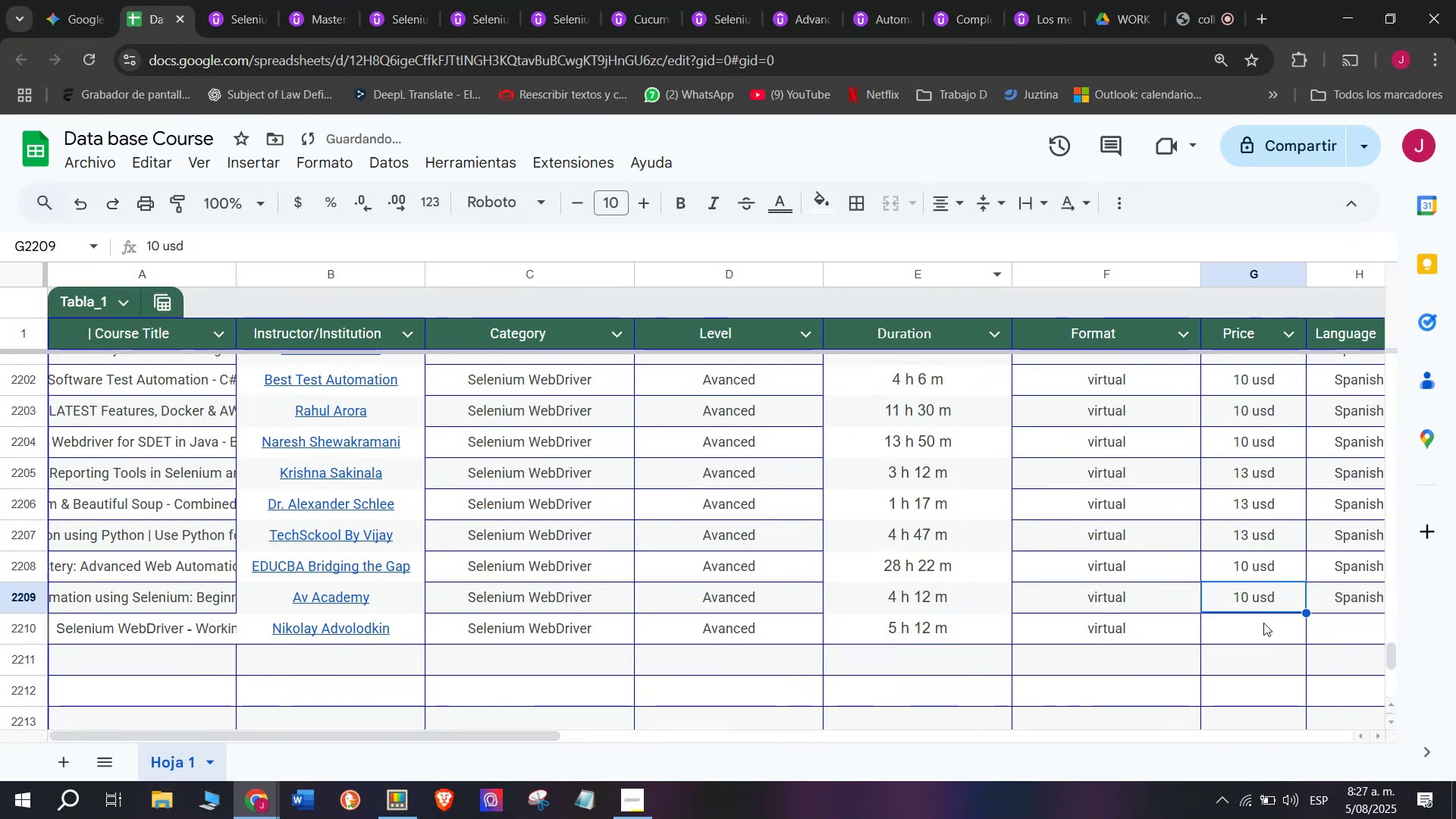 
key(Break)
 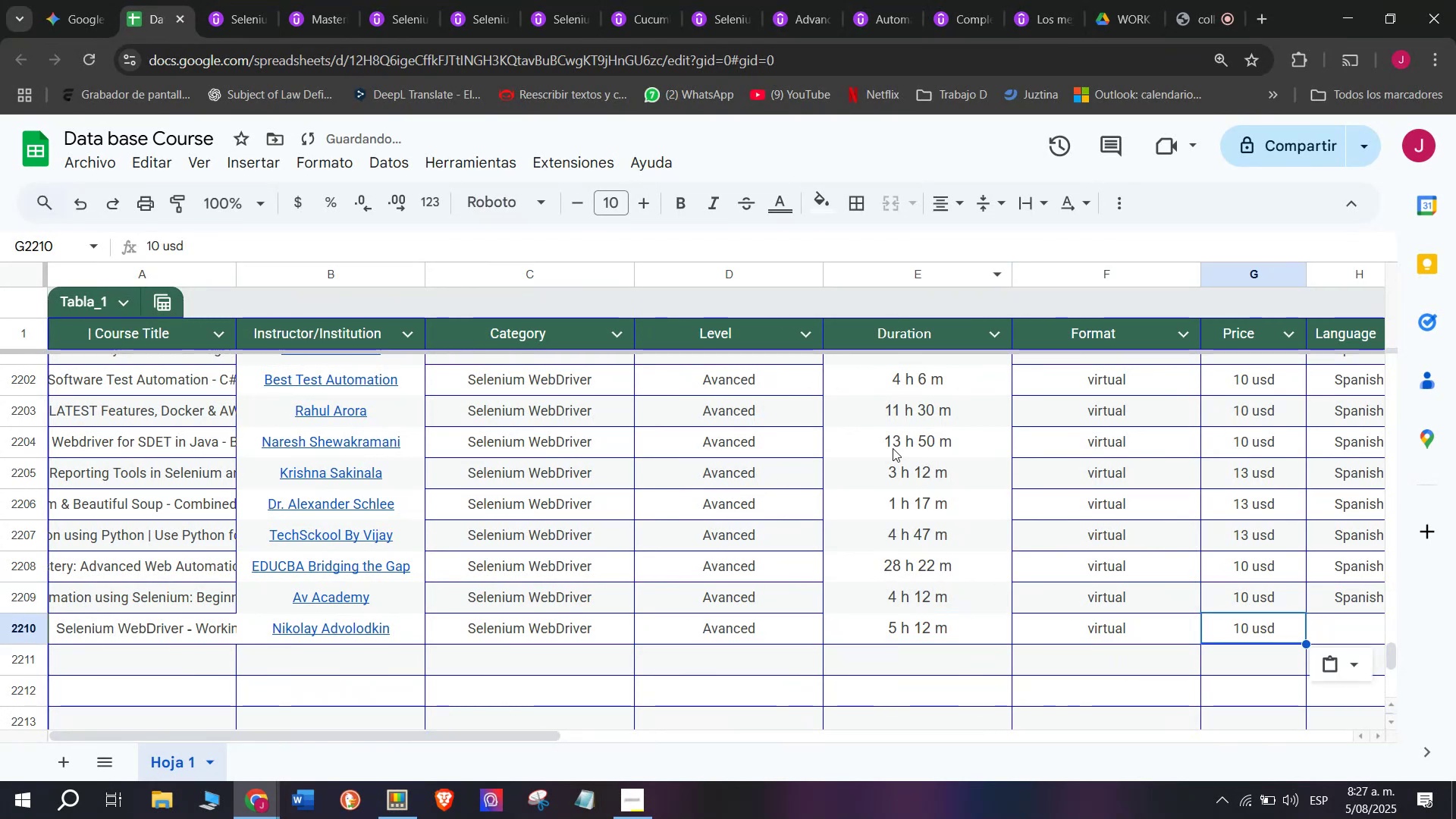 
key(Control+C)
 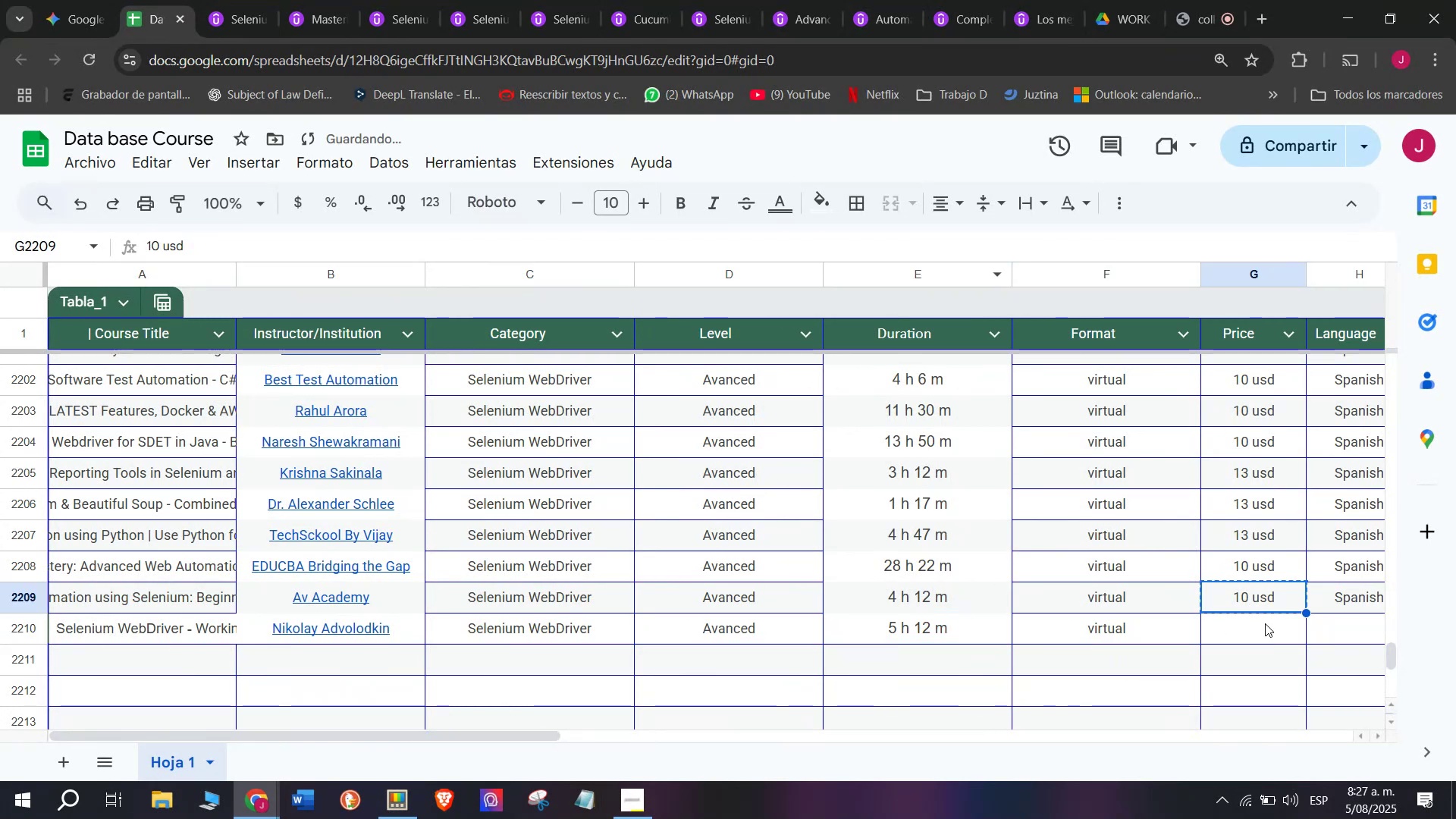 
key(Z)
 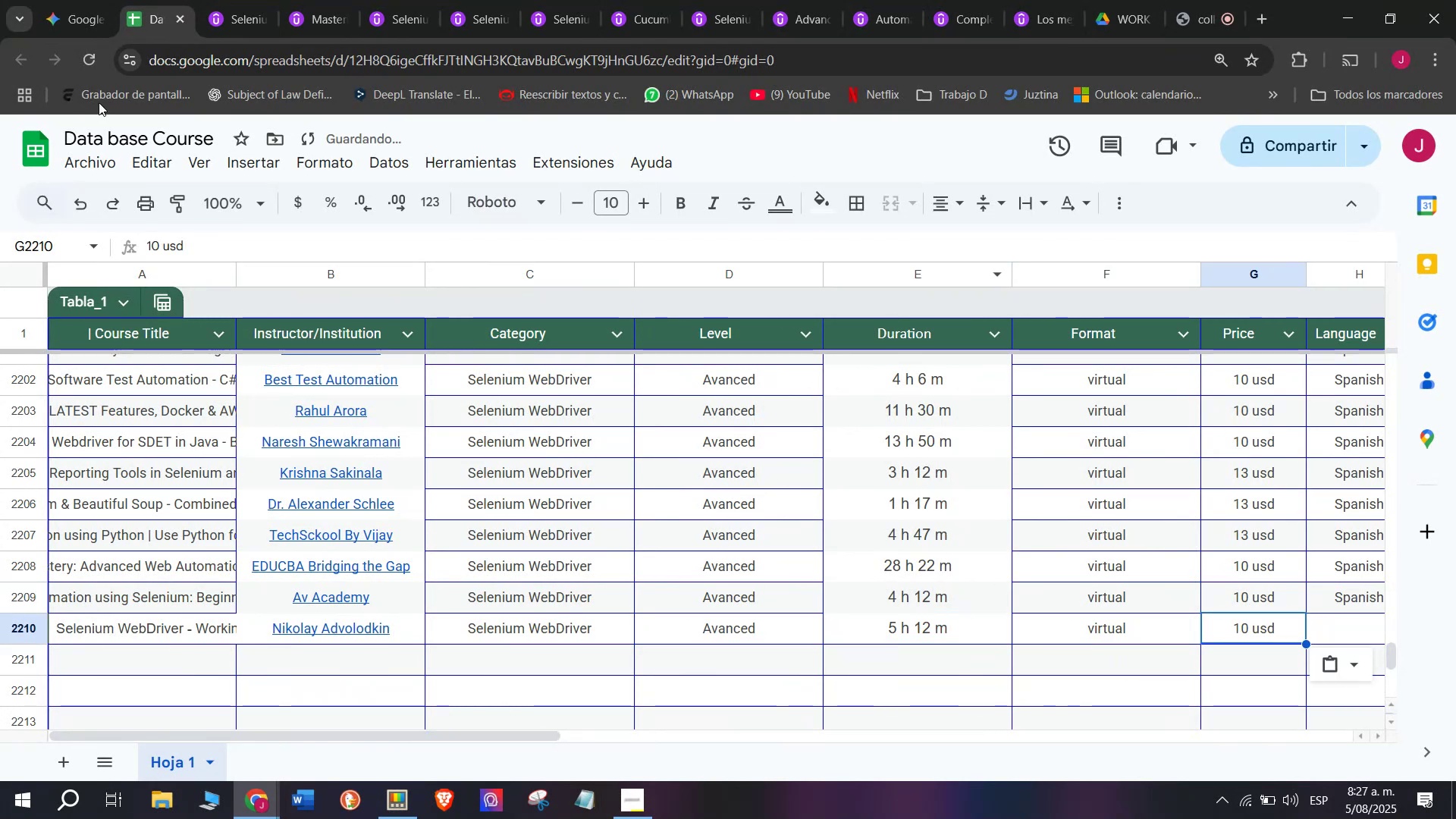 
key(Control+ControlLeft)
 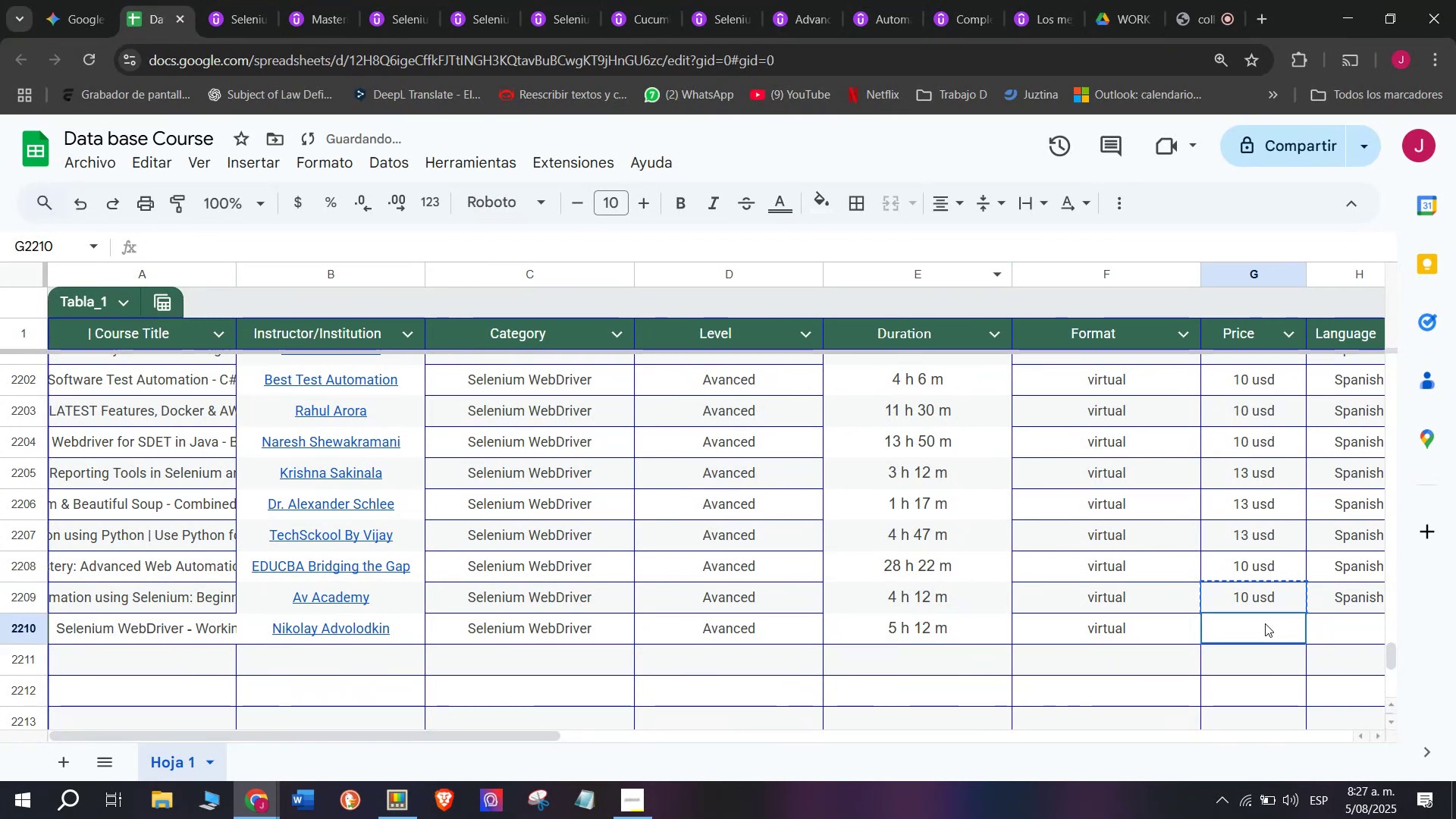 
key(Control+V)
 